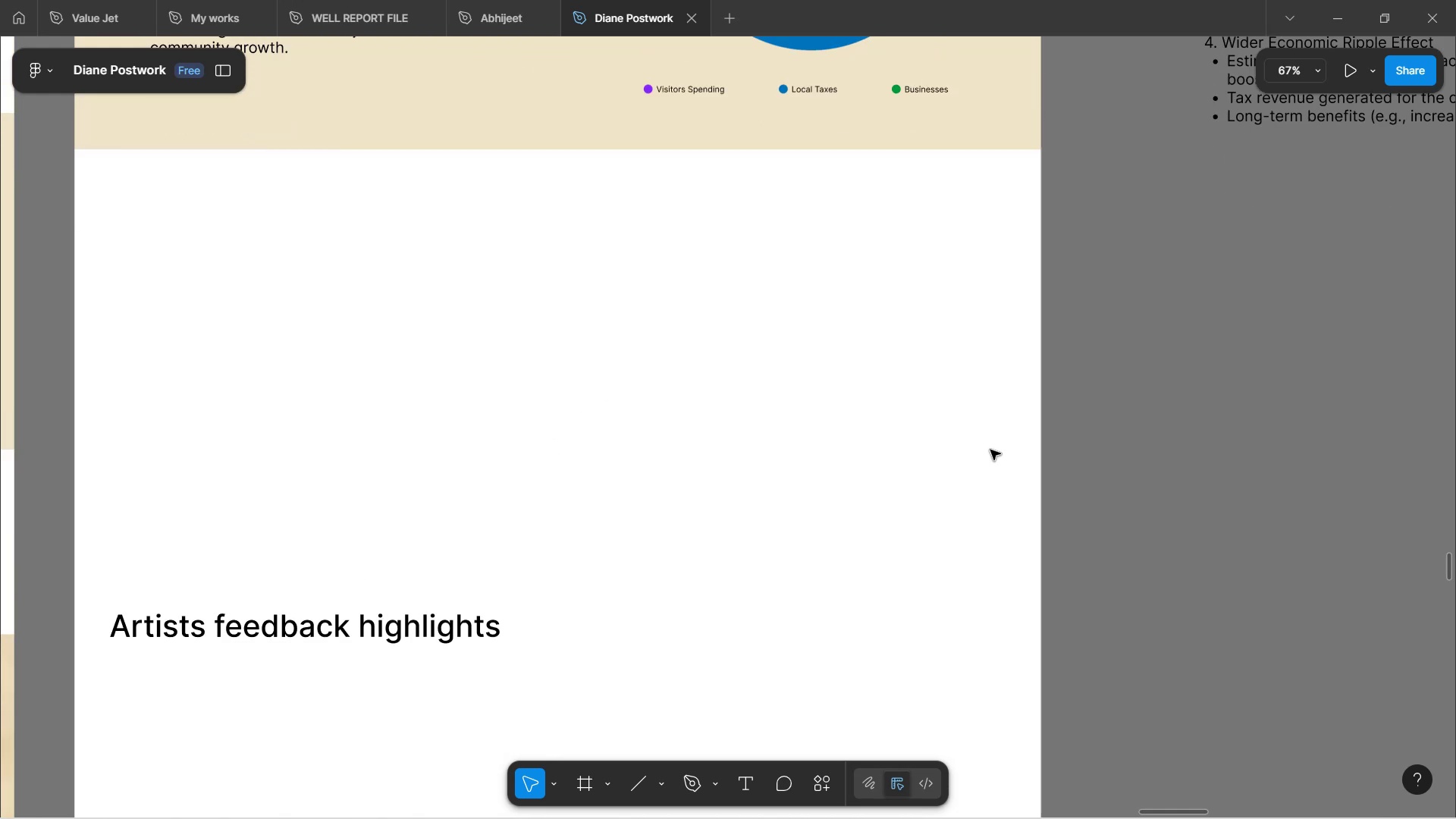 
scroll: coordinate [989, 450], scroll_direction: up, amount: 4.0
 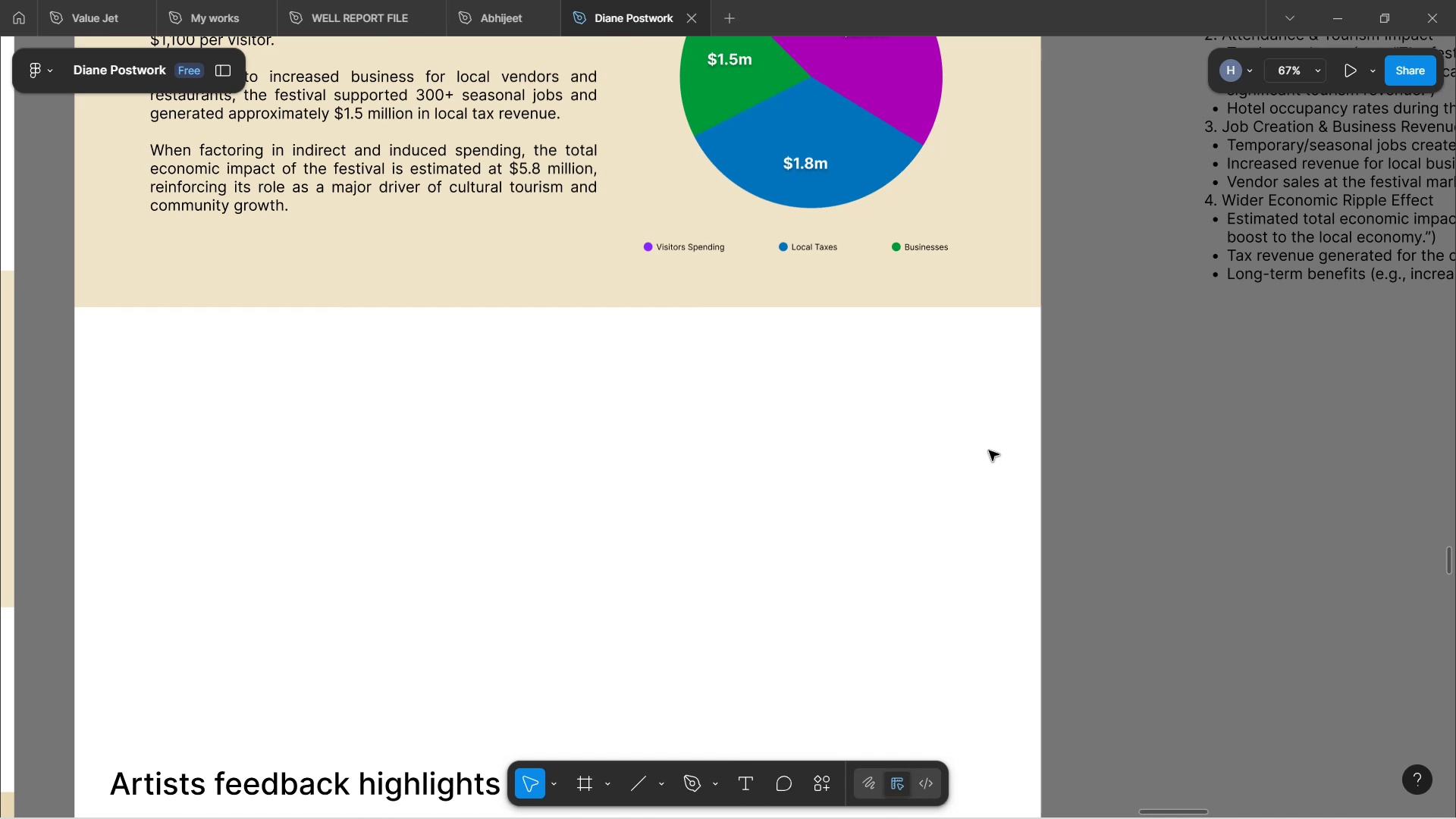 
wait(23.17)
 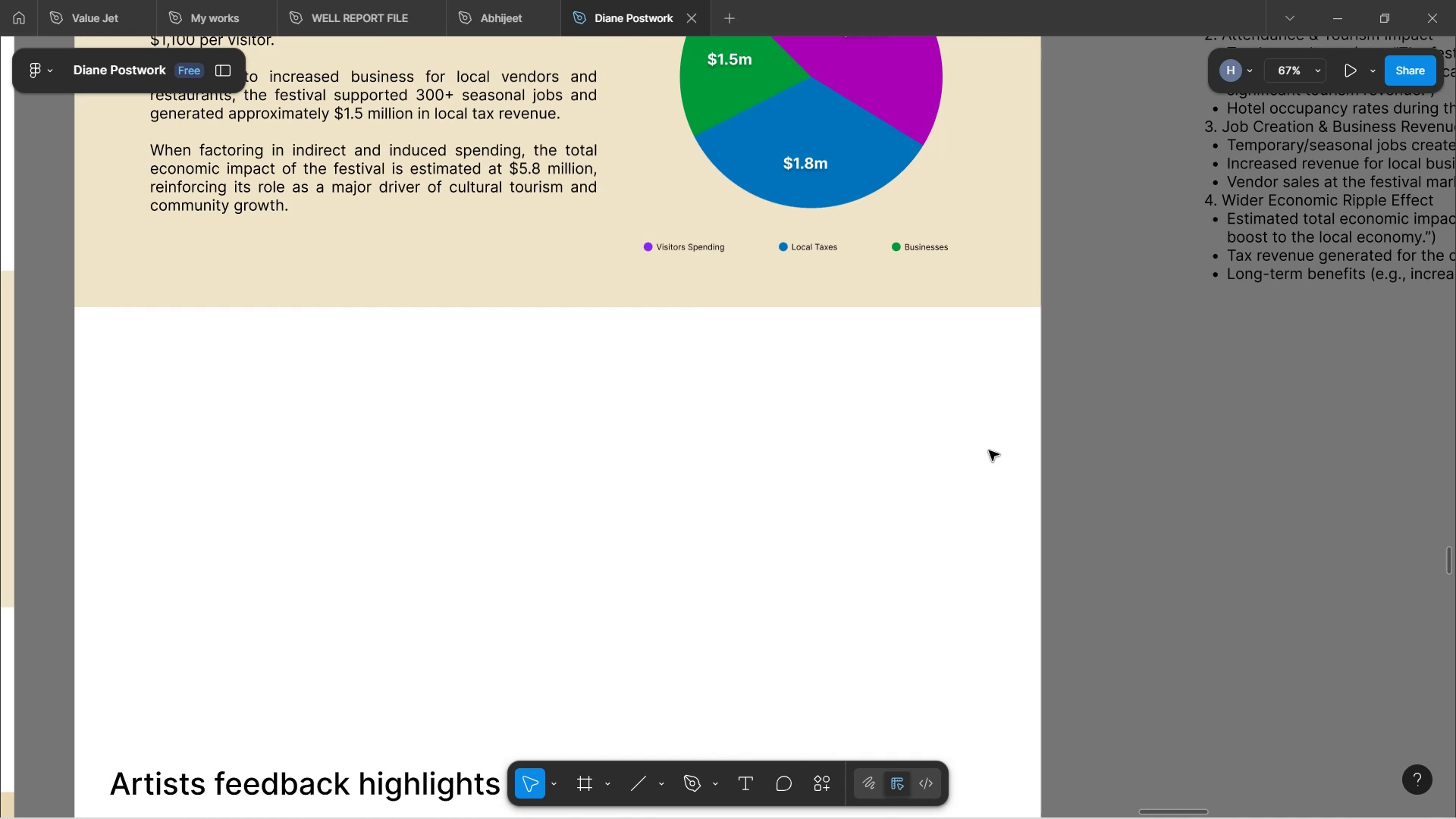 
scroll: coordinate [767, 476], scroll_direction: up, amount: 4.0
 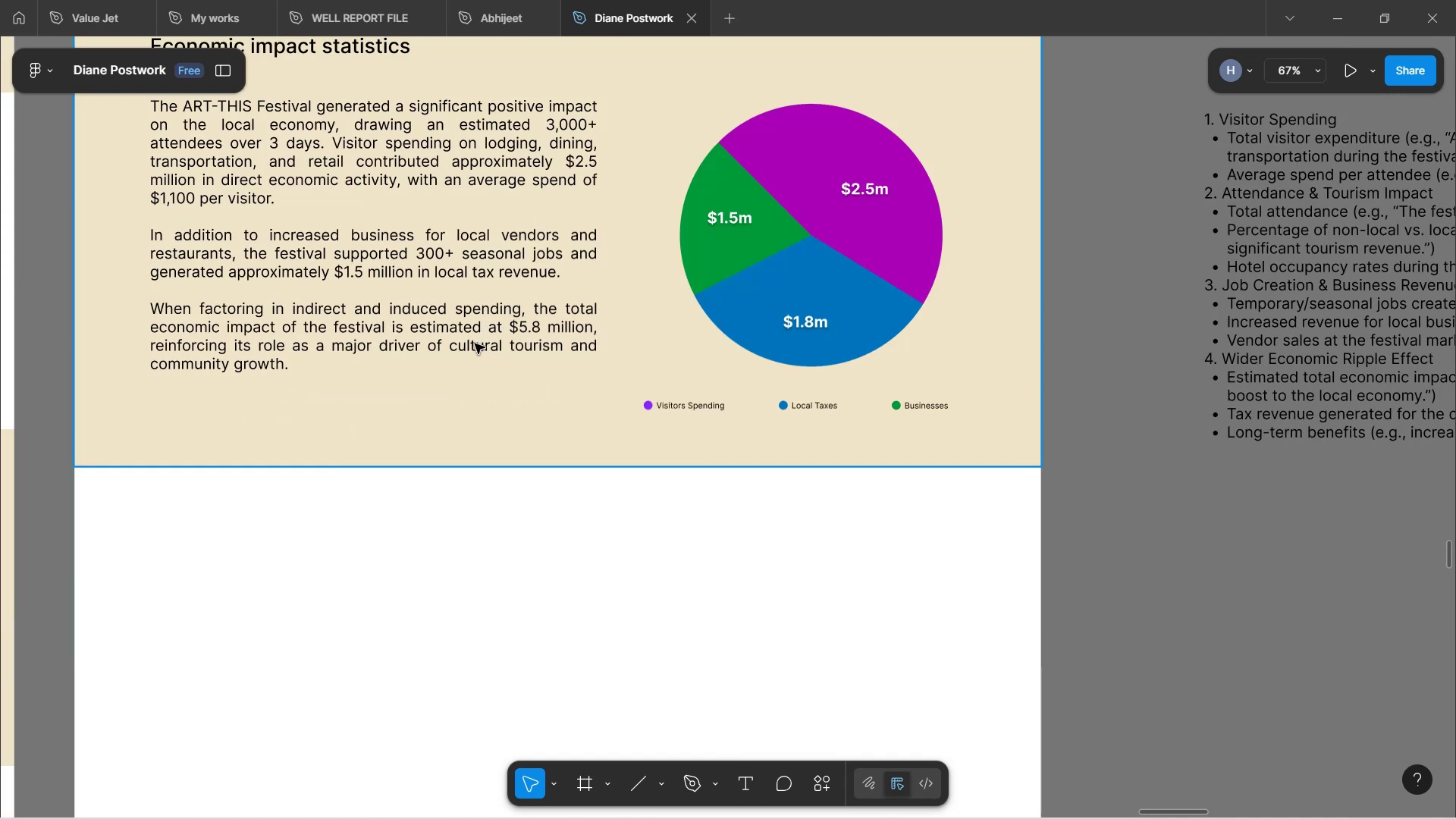 
double_click([475, 344])
 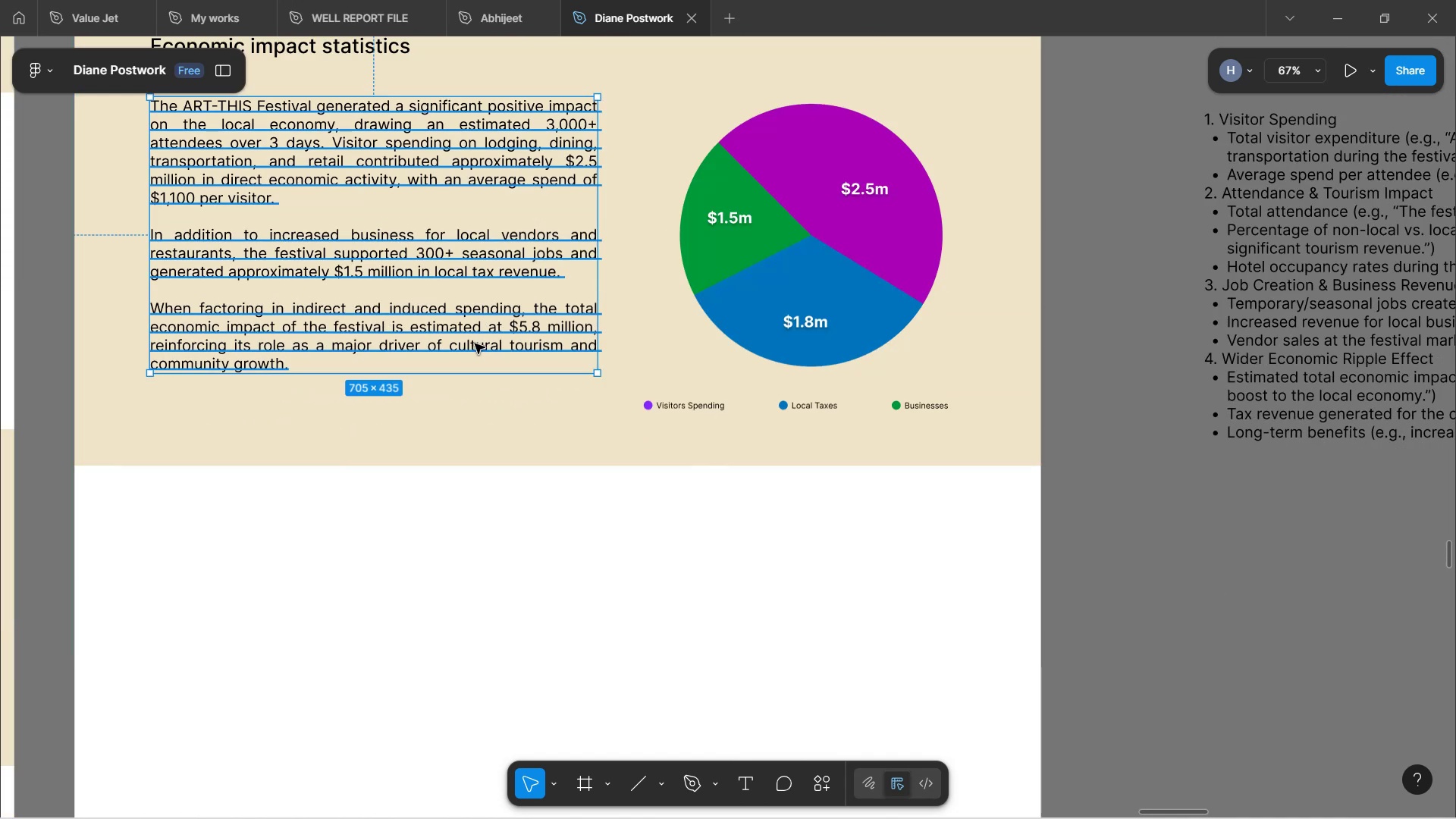 
hold_key(key=AltLeft, duration=1.52)
left_click_drag(start_coordinate=[475, 344], to_coordinate=[485, 684])
 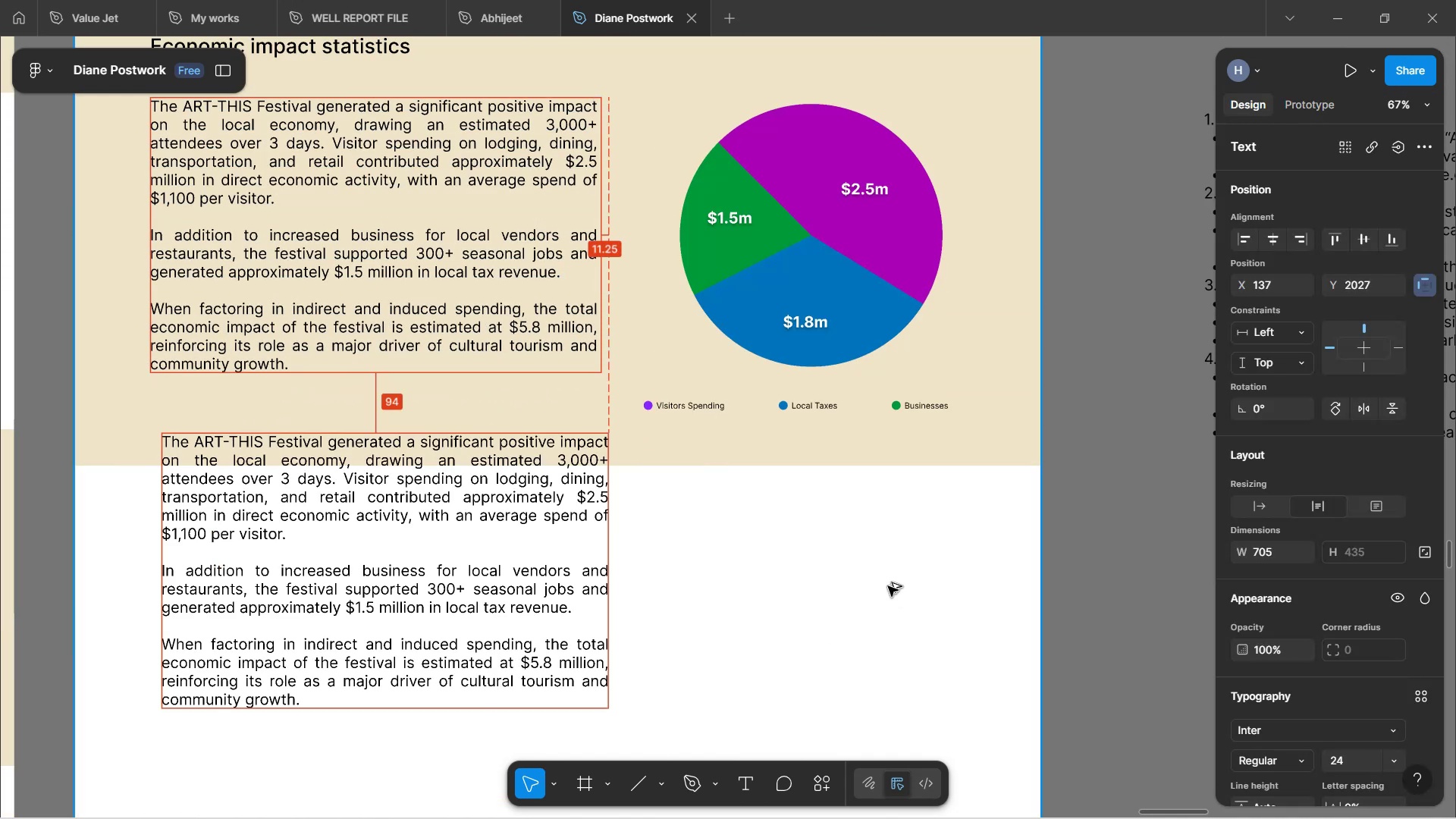 
hold_key(key=AltLeft, duration=0.85)
 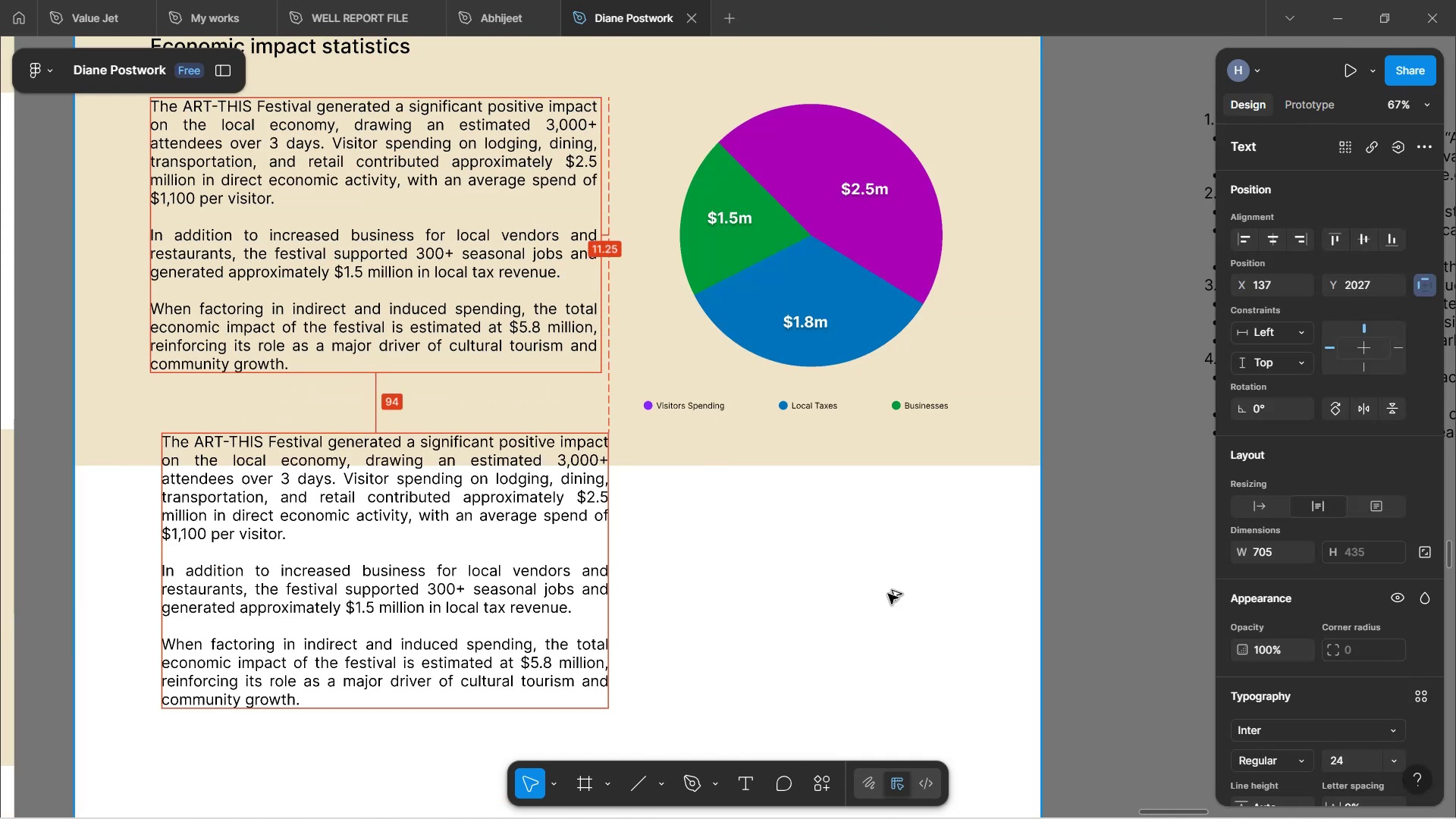 
scroll: coordinate [886, 579], scroll_direction: down, amount: 8.0
 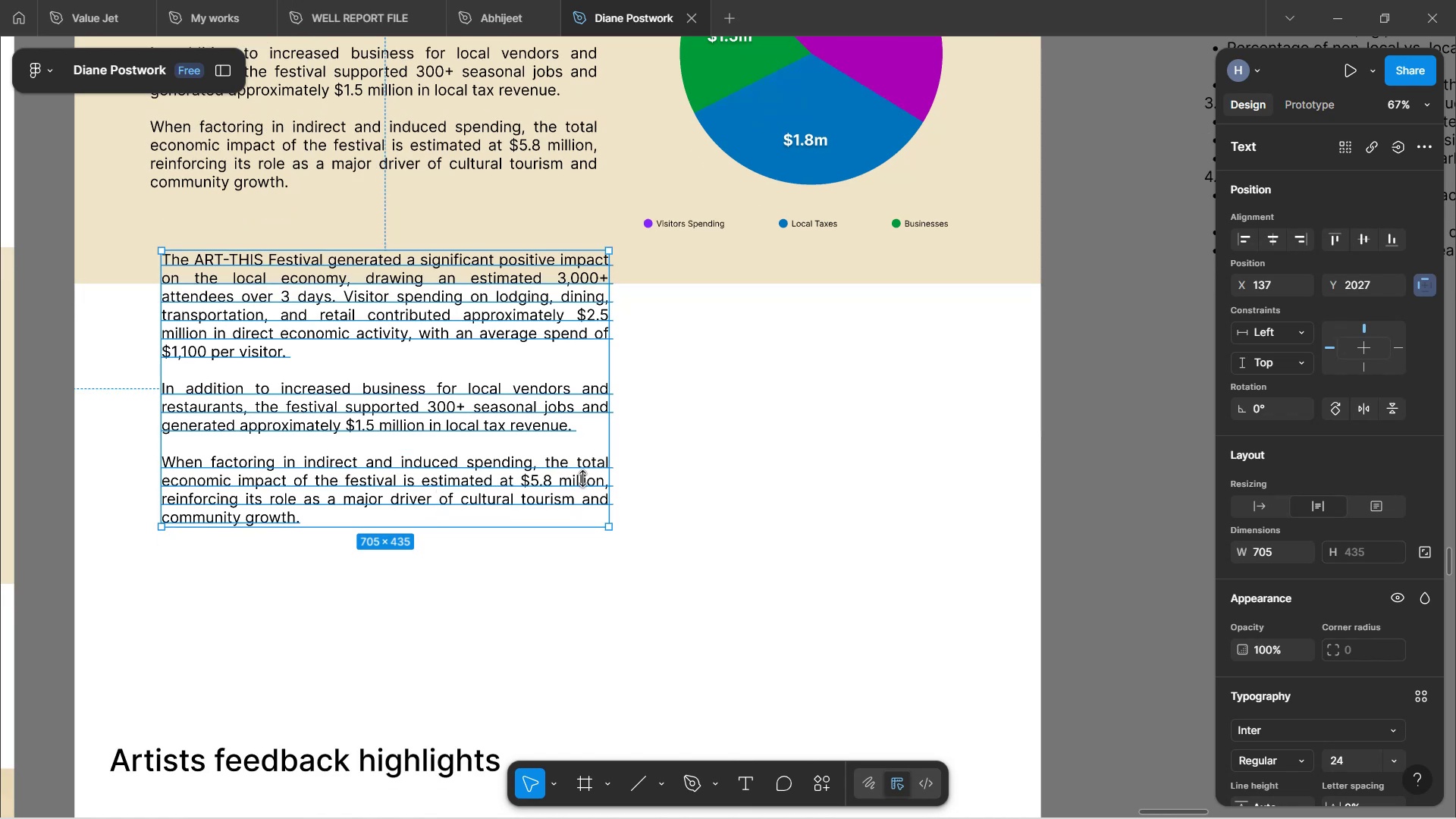 
wait(8.61)
 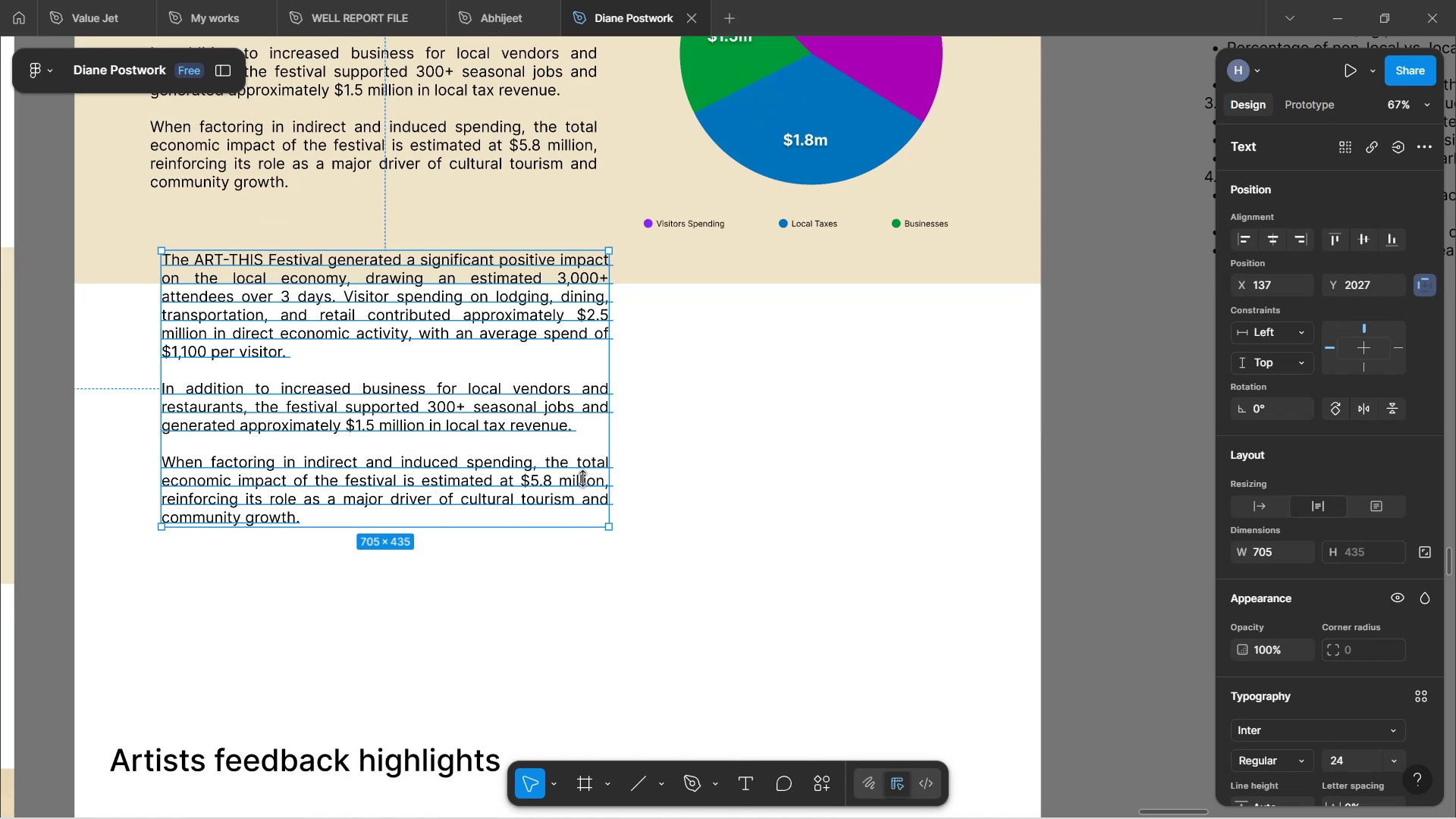 
left_click_drag(start_coordinate=[479, 483], to_coordinate=[466, 561])
 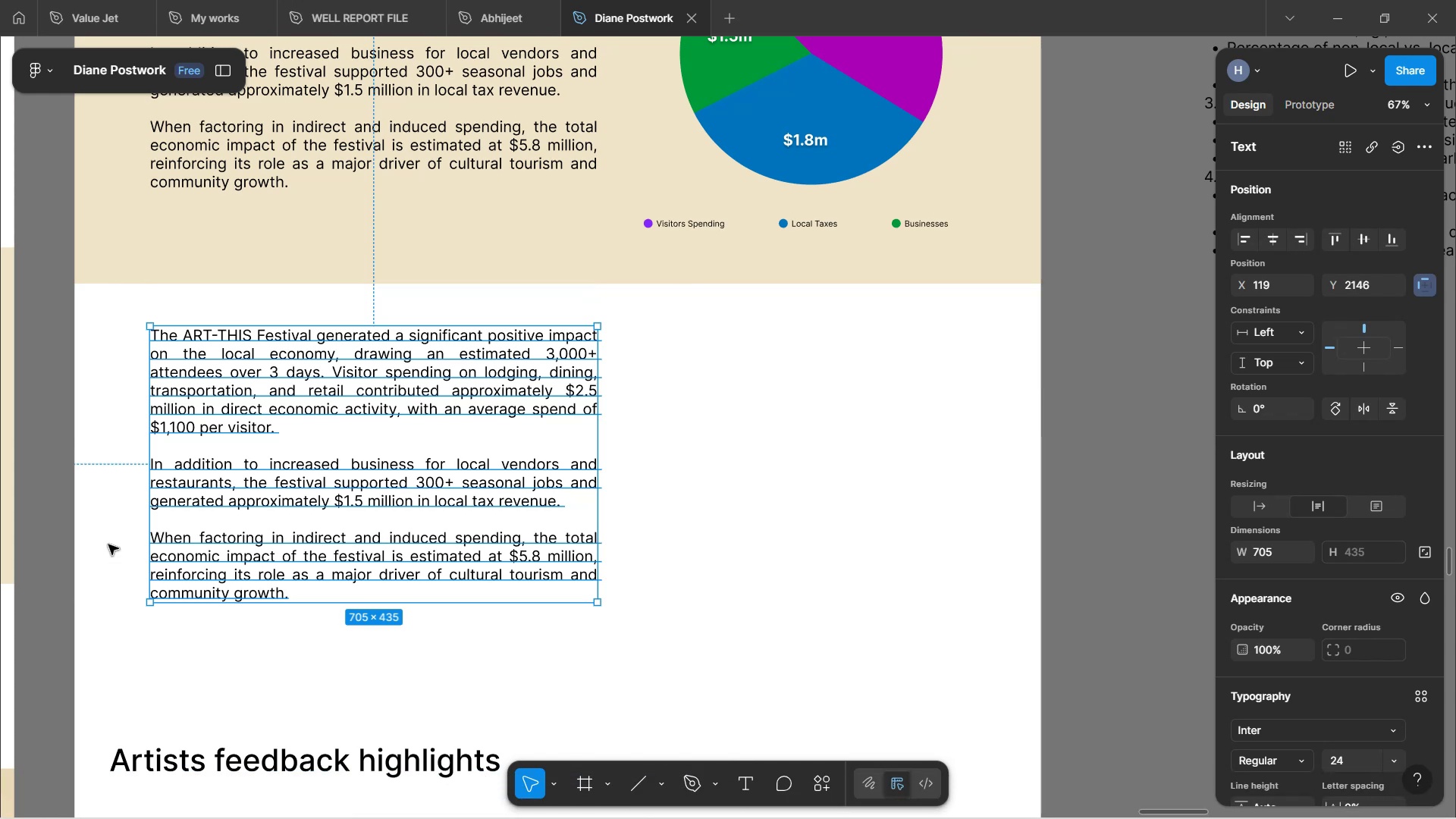 
wait(7.94)
 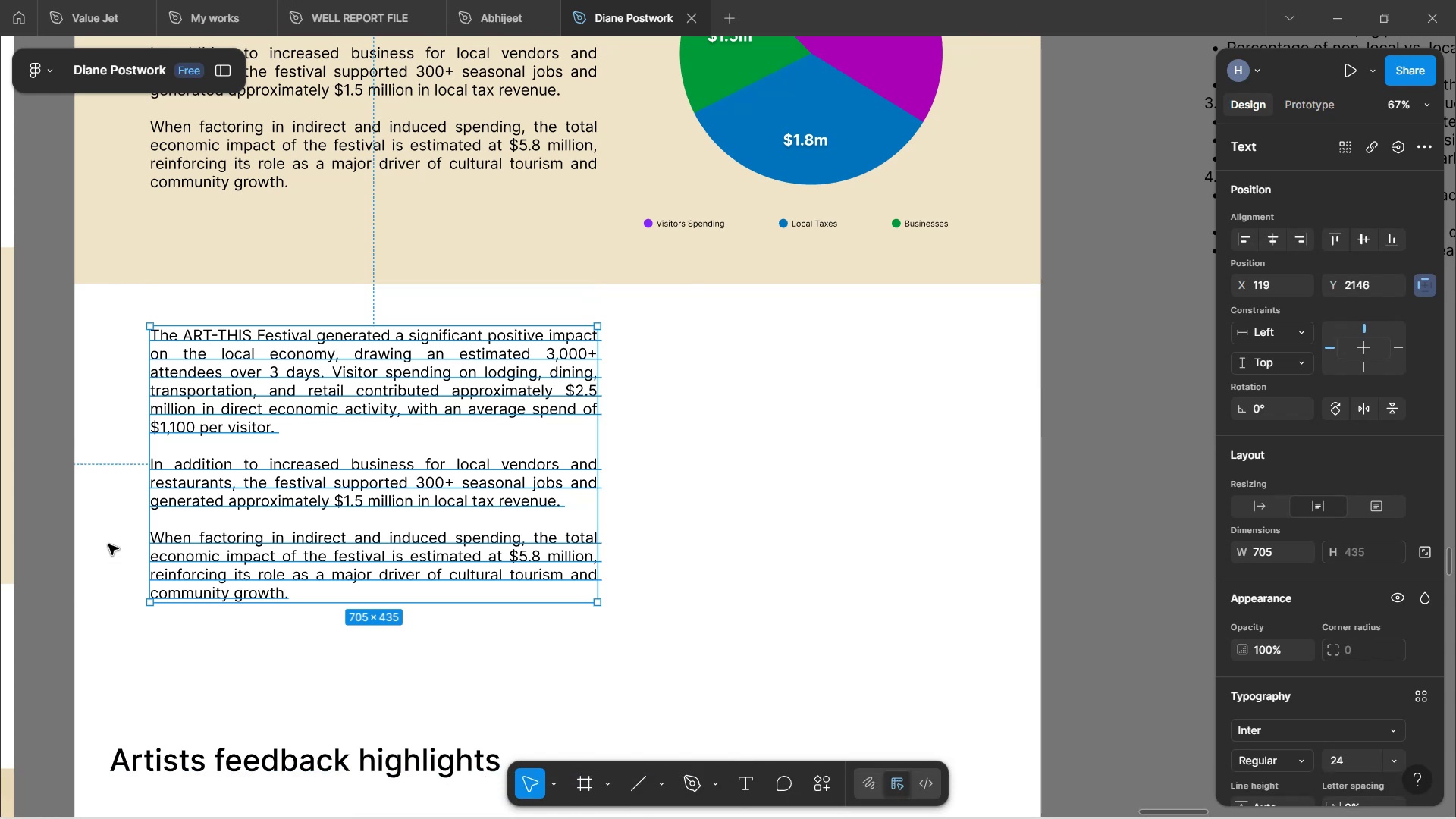 
double_click([231, 559])
 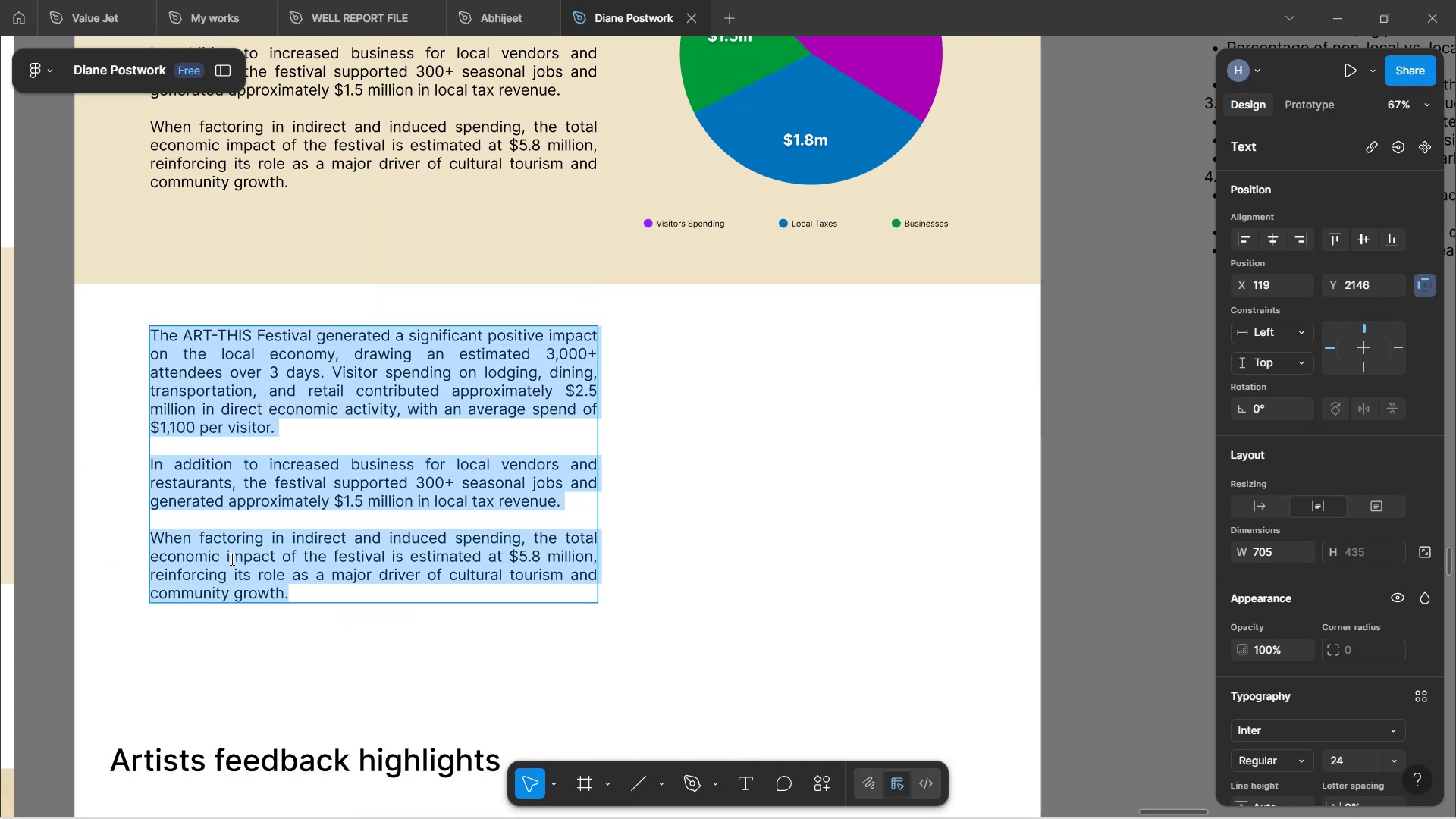 
key(Control+V)
 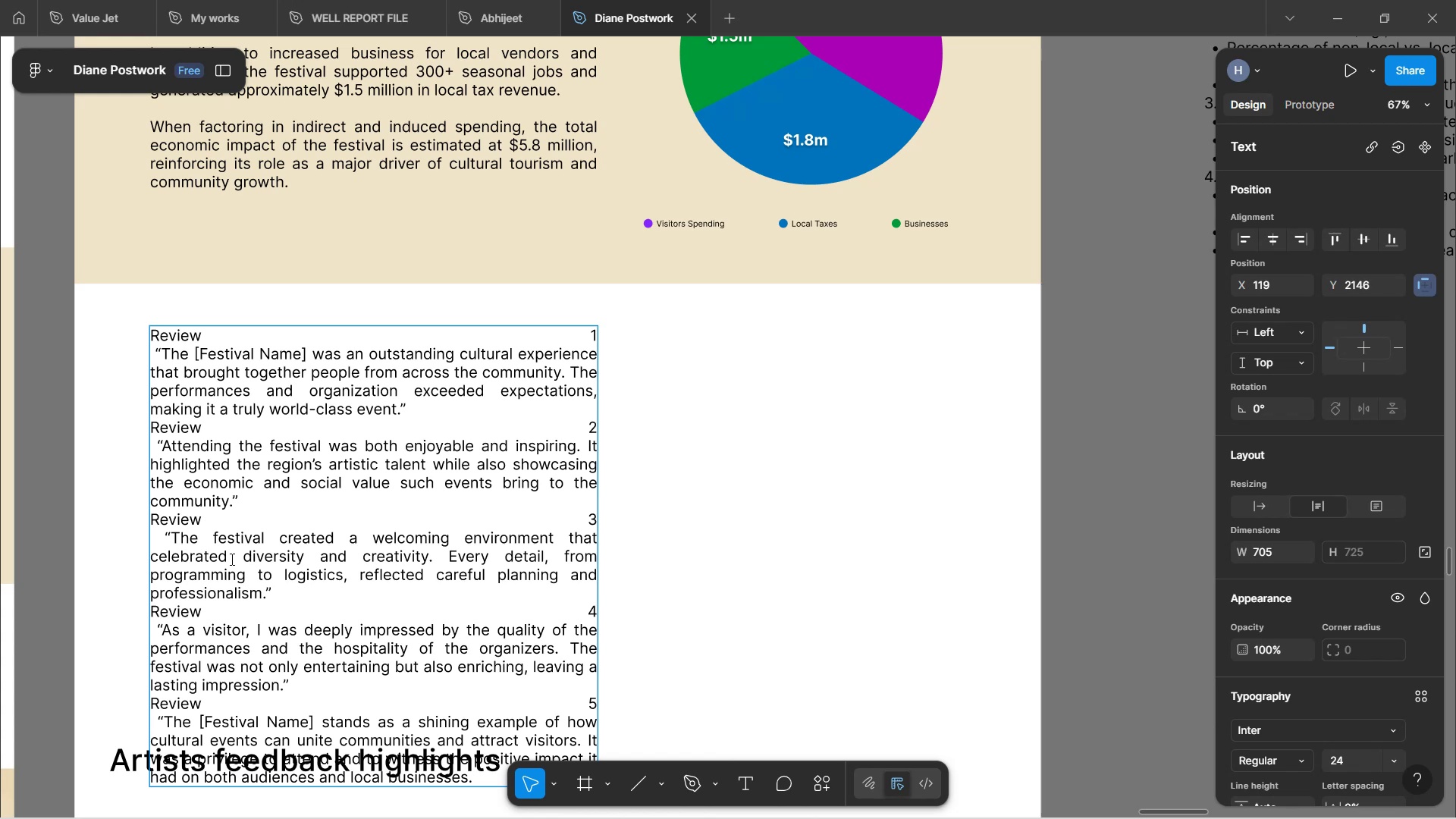 
wait(23.16)
 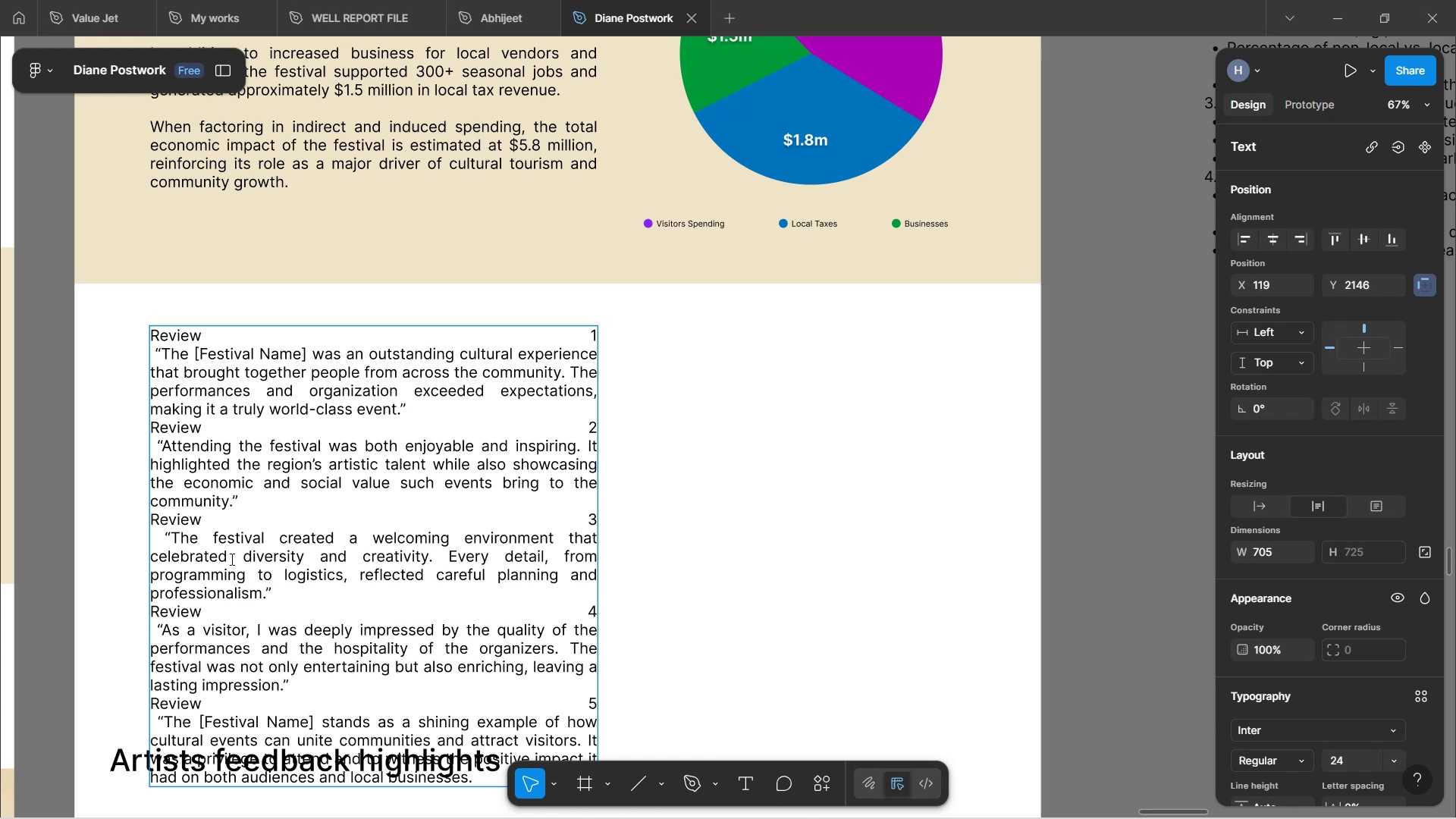 
scroll: coordinate [256, 500], scroll_direction: down, amount: 3.0
 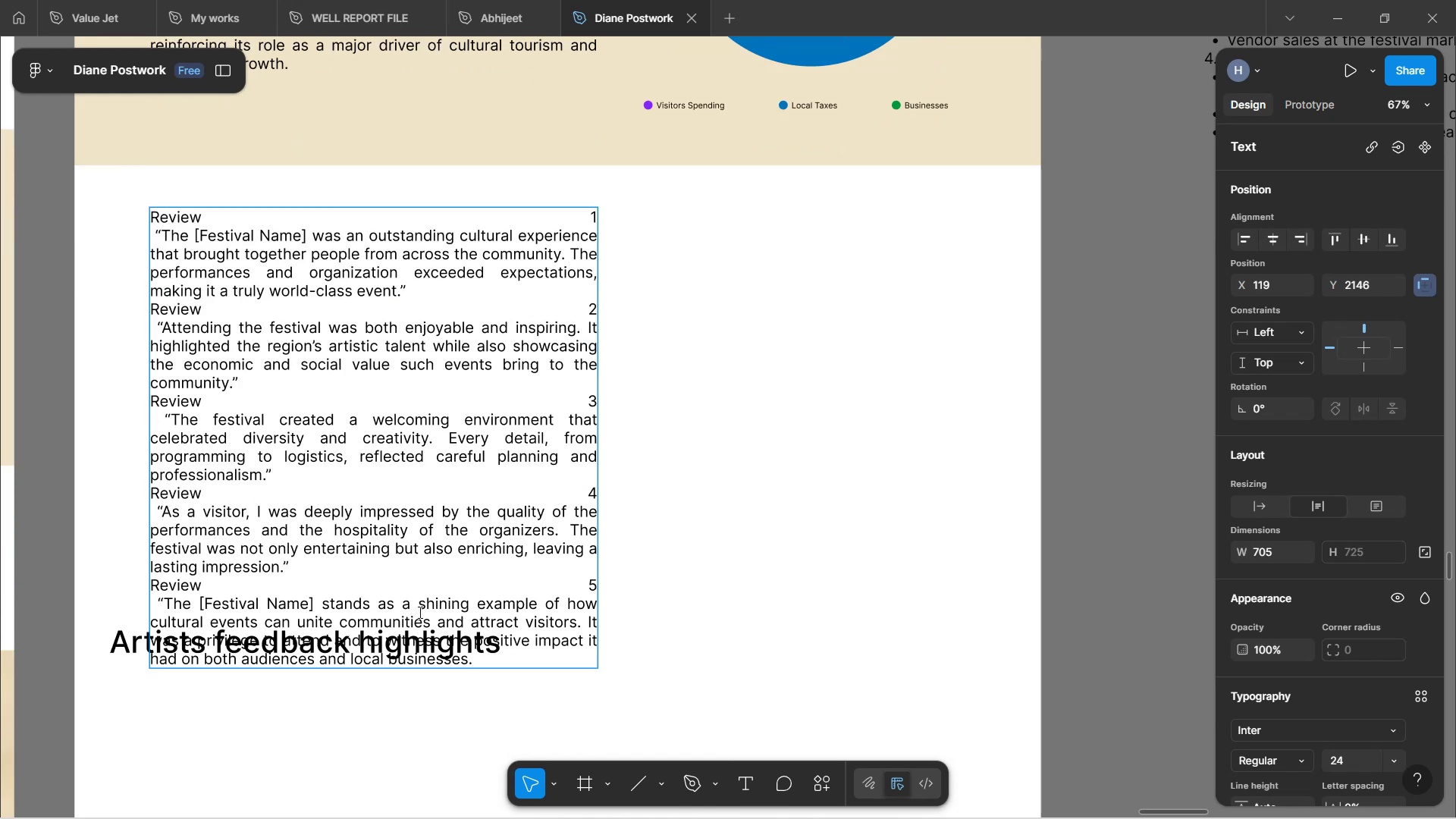 
left_click([700, 538])
 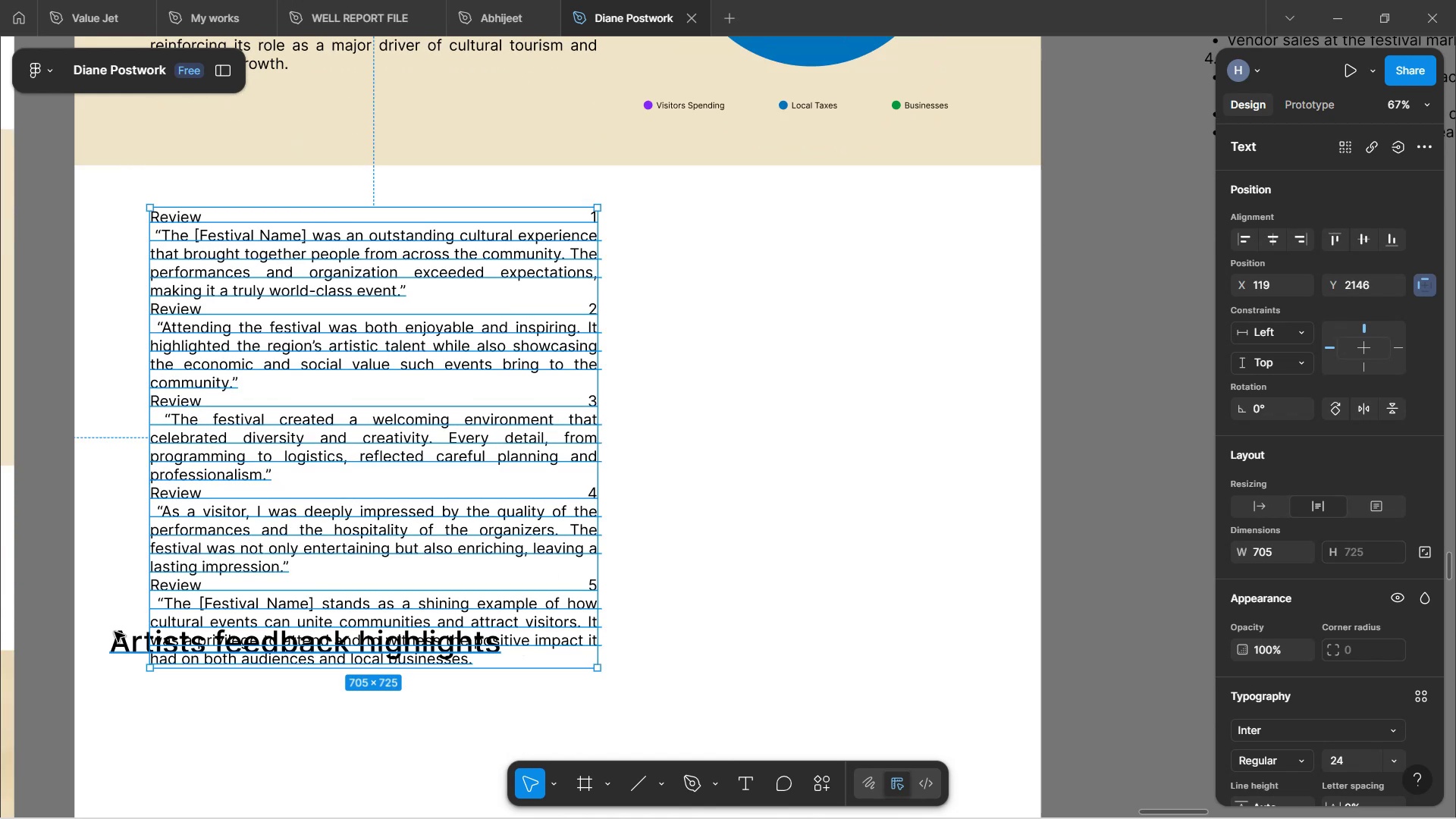 
left_click_drag(start_coordinate=[115, 643], to_coordinate=[122, 757])
 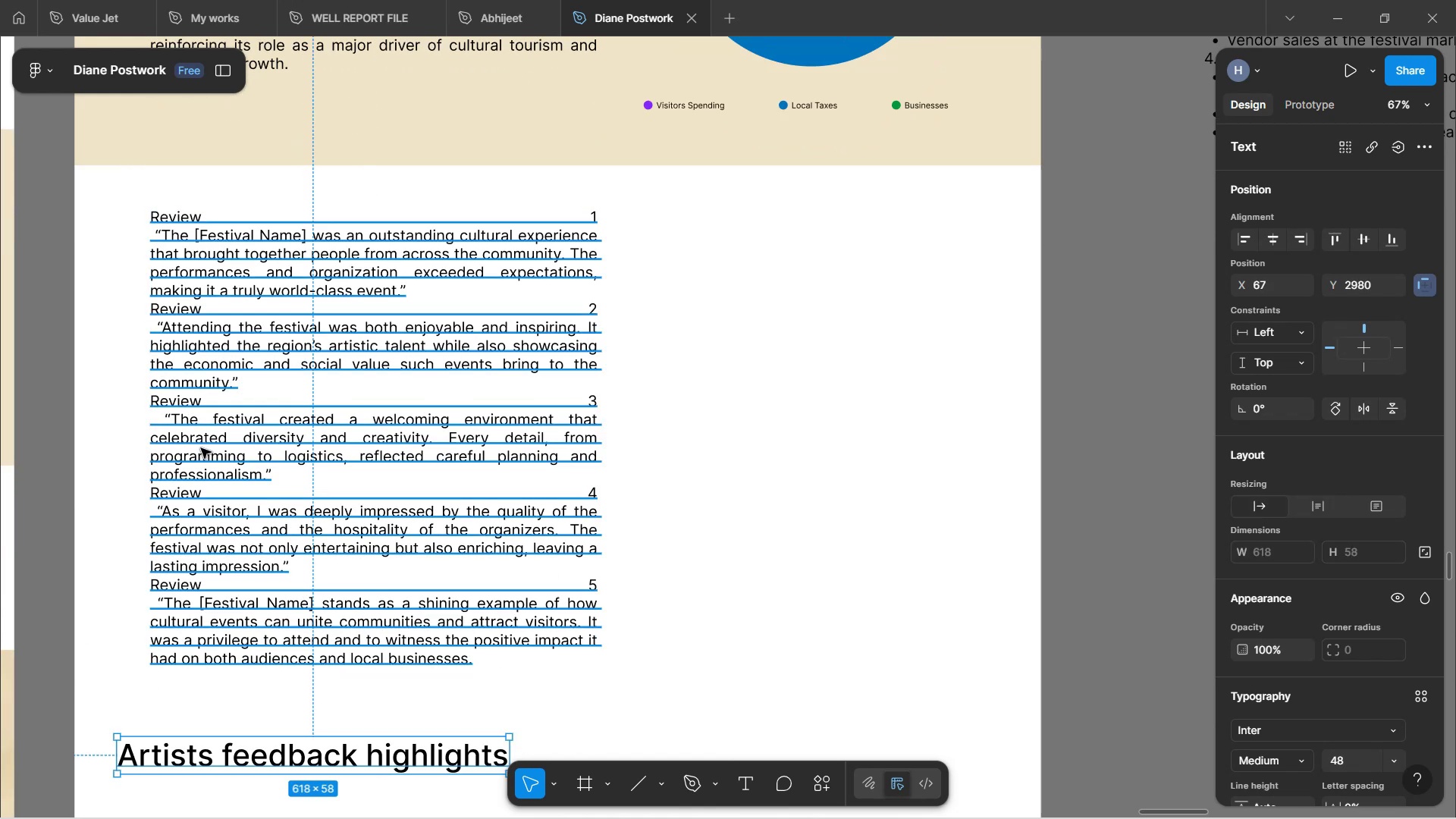 
left_click([221, 474])
 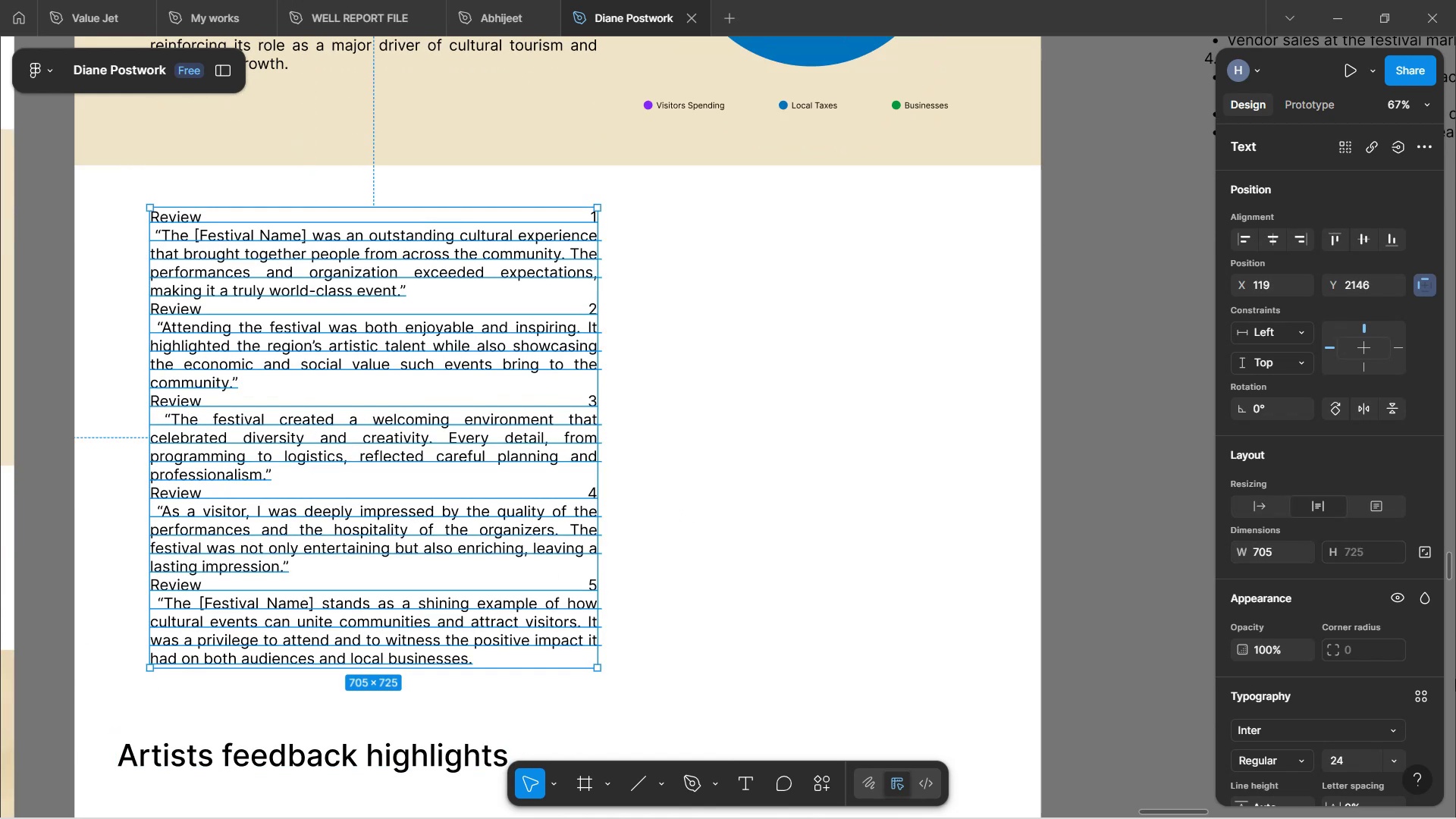 
scroll: coordinate [1345, 714], scroll_direction: down, amount: 4.0
 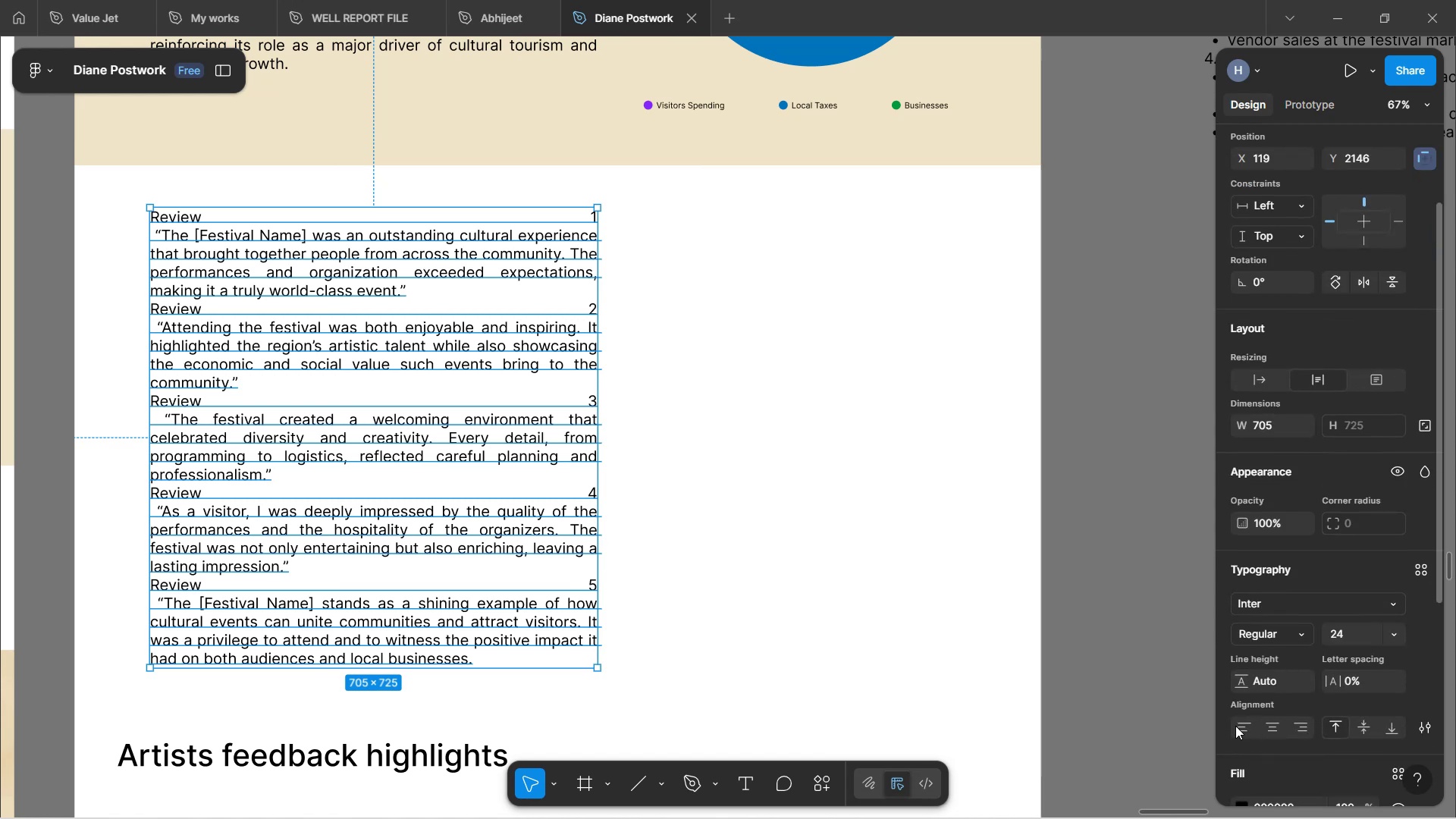 
left_click([1242, 736])
 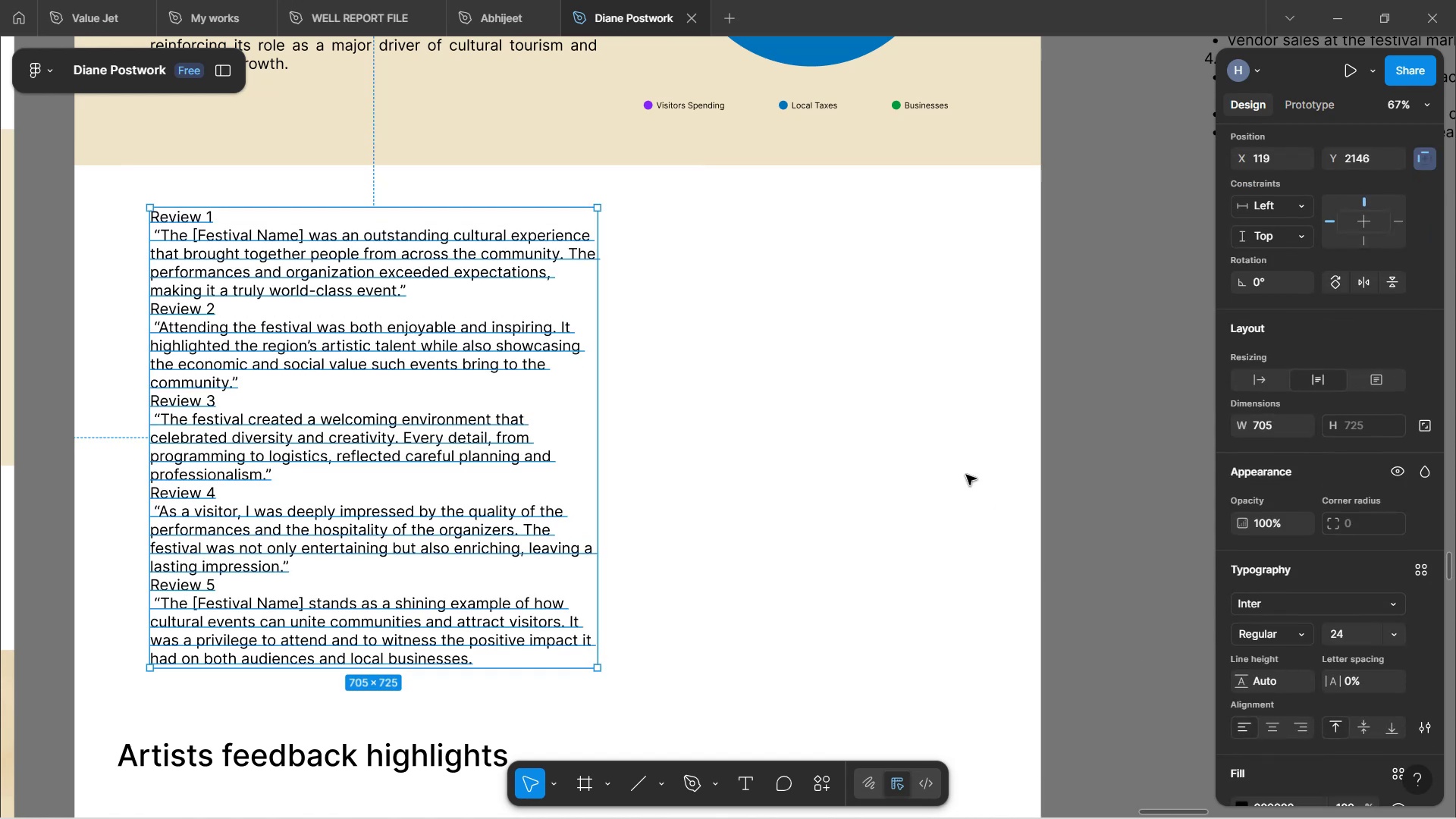 
left_click([833, 419])
 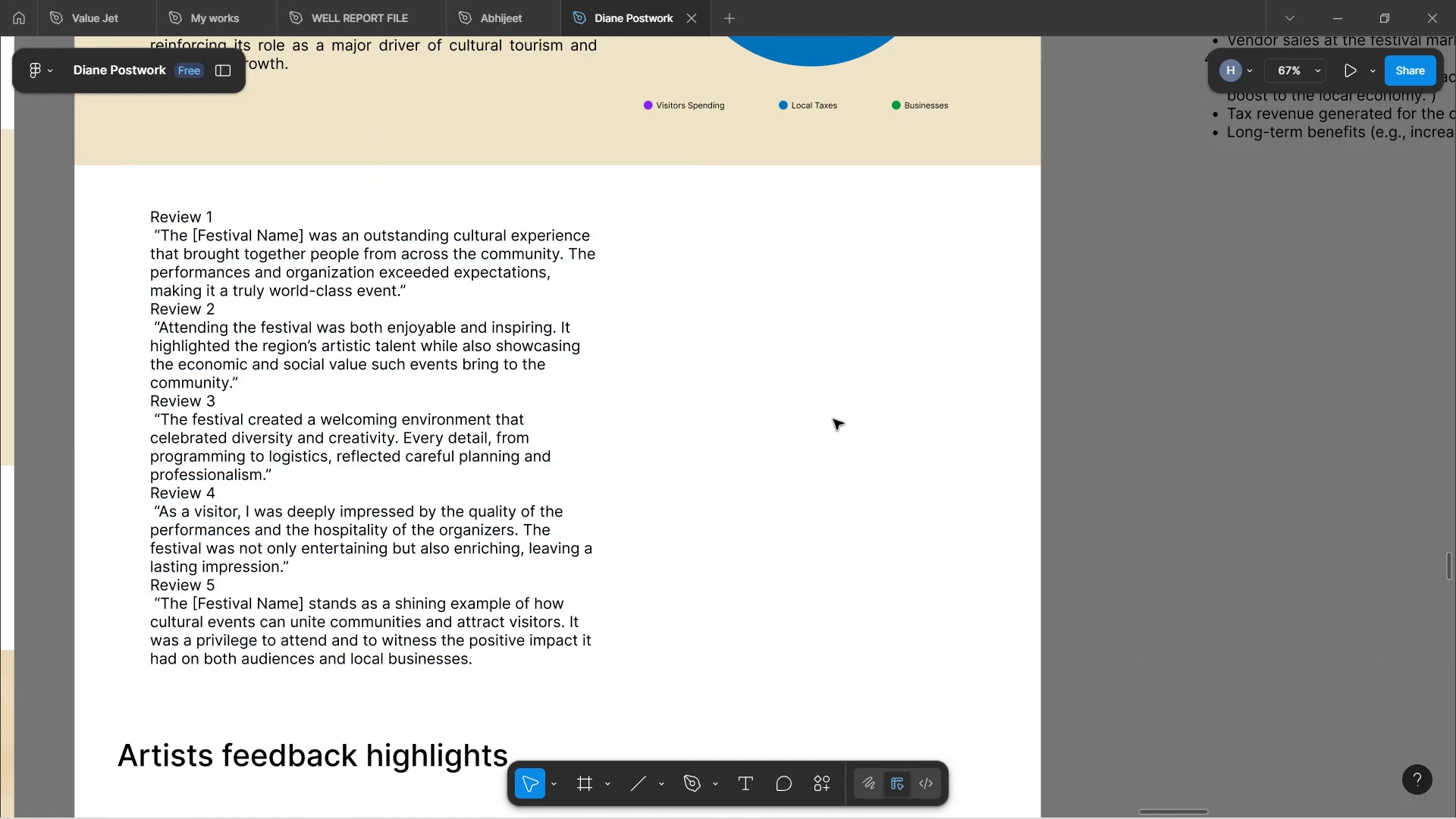 
hold_key(key=ControlLeft, duration=0.79)
scroll: coordinate [801, 403], scroll_direction: down, amount: 4.0
 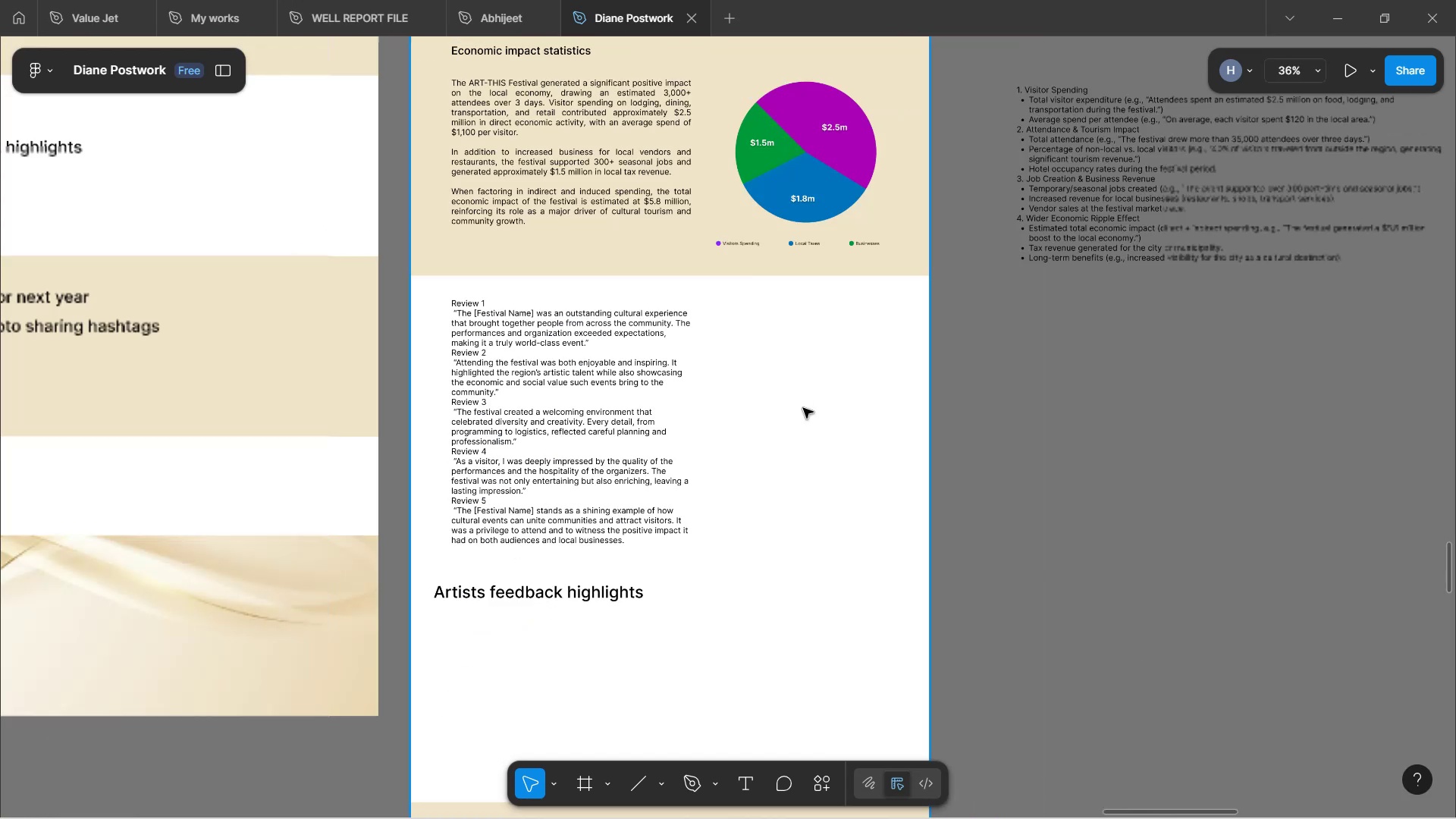 
hold_key(key=ControlLeft, duration=1.47)
scroll: coordinate [804, 410], scroll_direction: down, amount: 10.0
 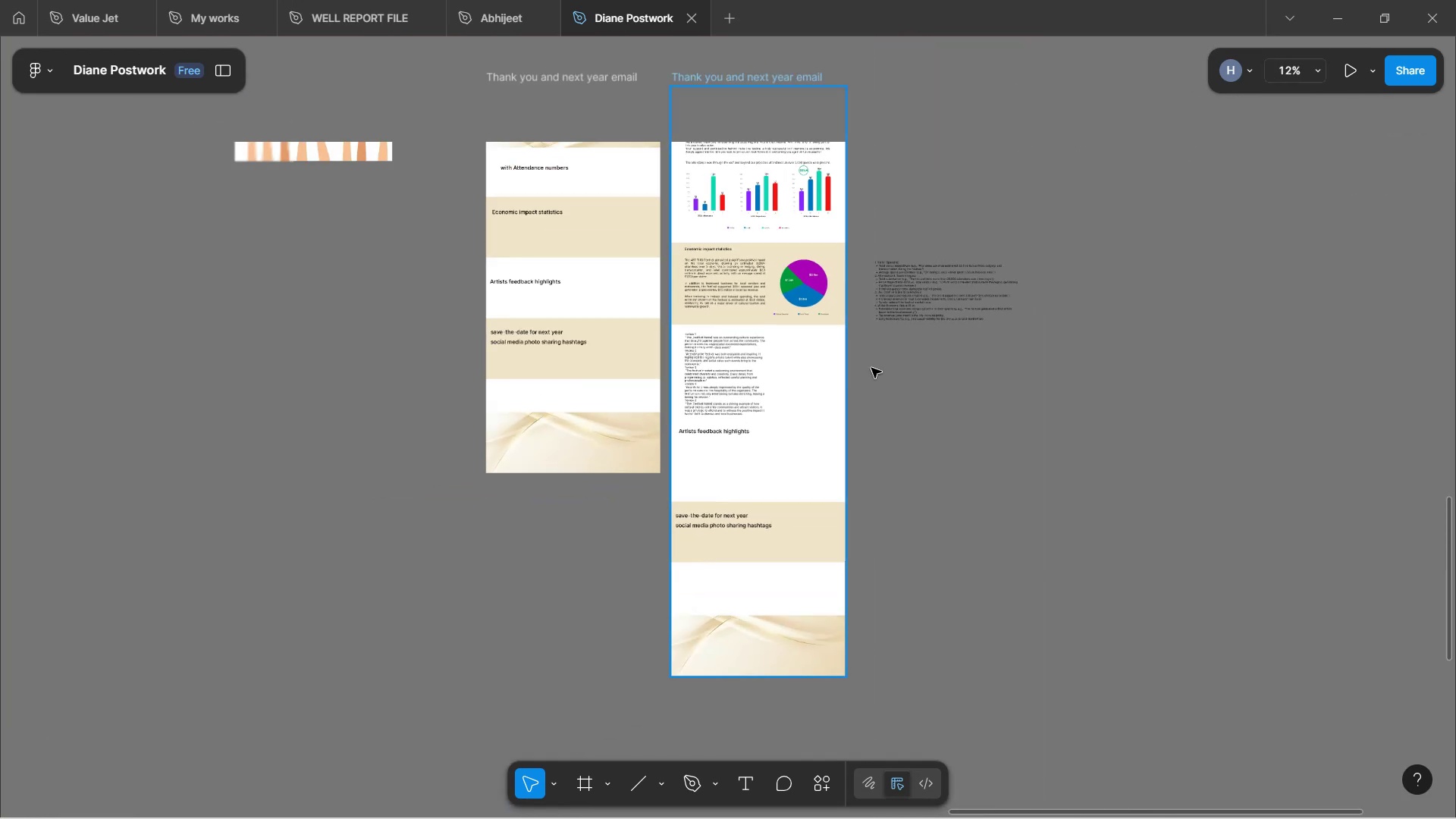 
left_click_drag(start_coordinate=[912, 305], to_coordinate=[215, 261])
 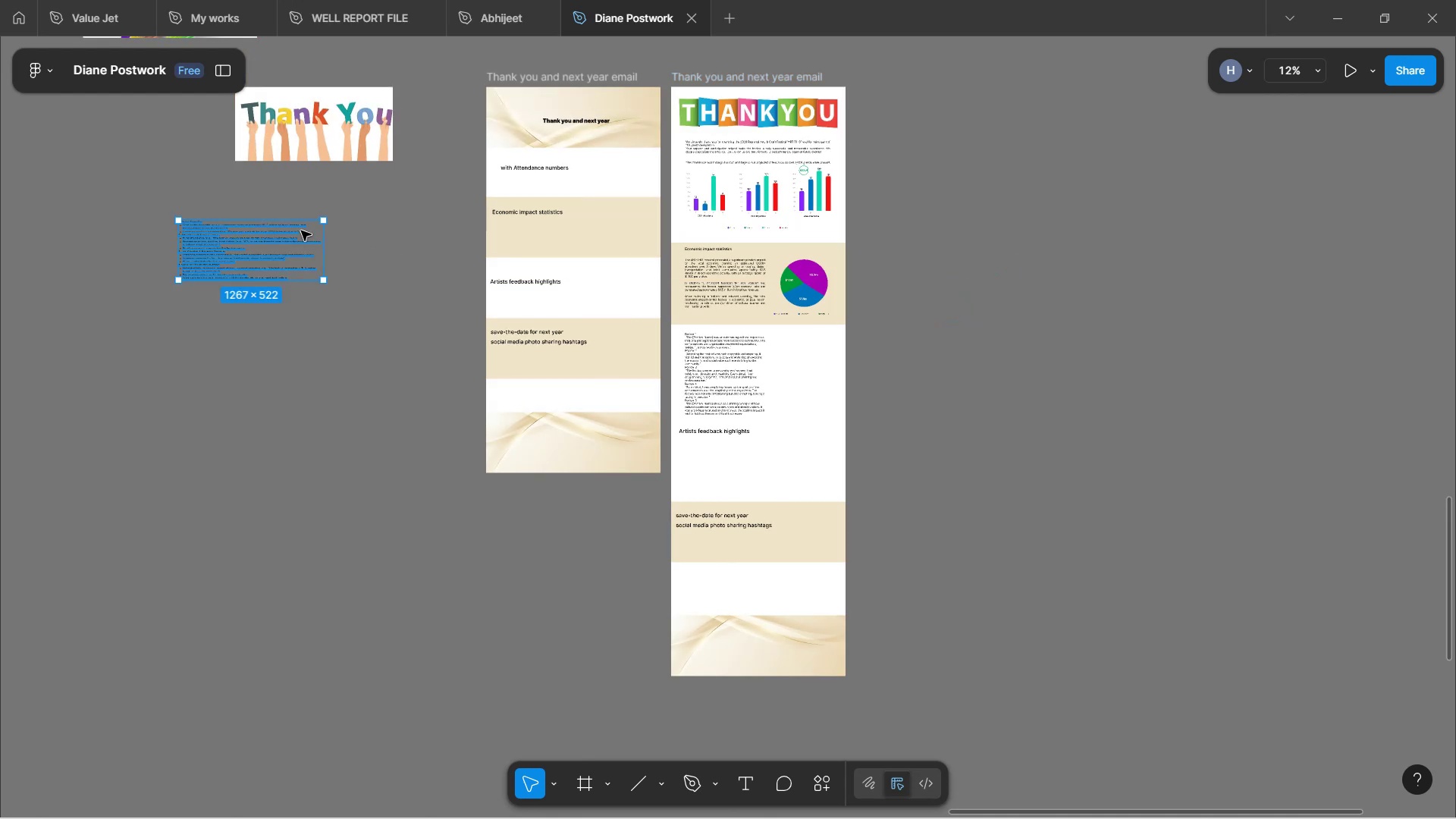 
scroll: coordinate [423, 297], scroll_direction: up, amount: 9.0
 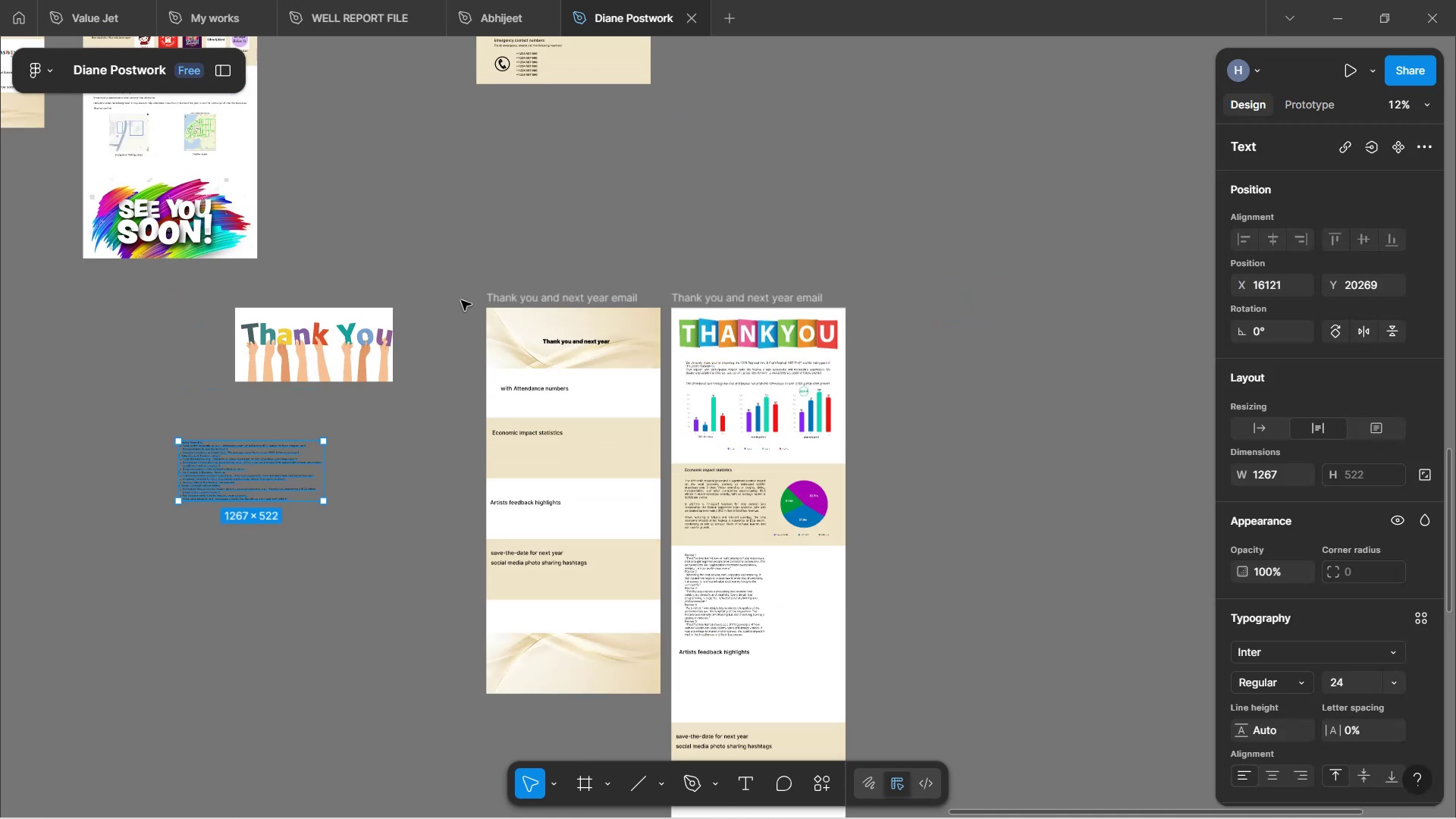 
scroll: coordinate [879, 351], scroll_direction: down, amount: 7.0
 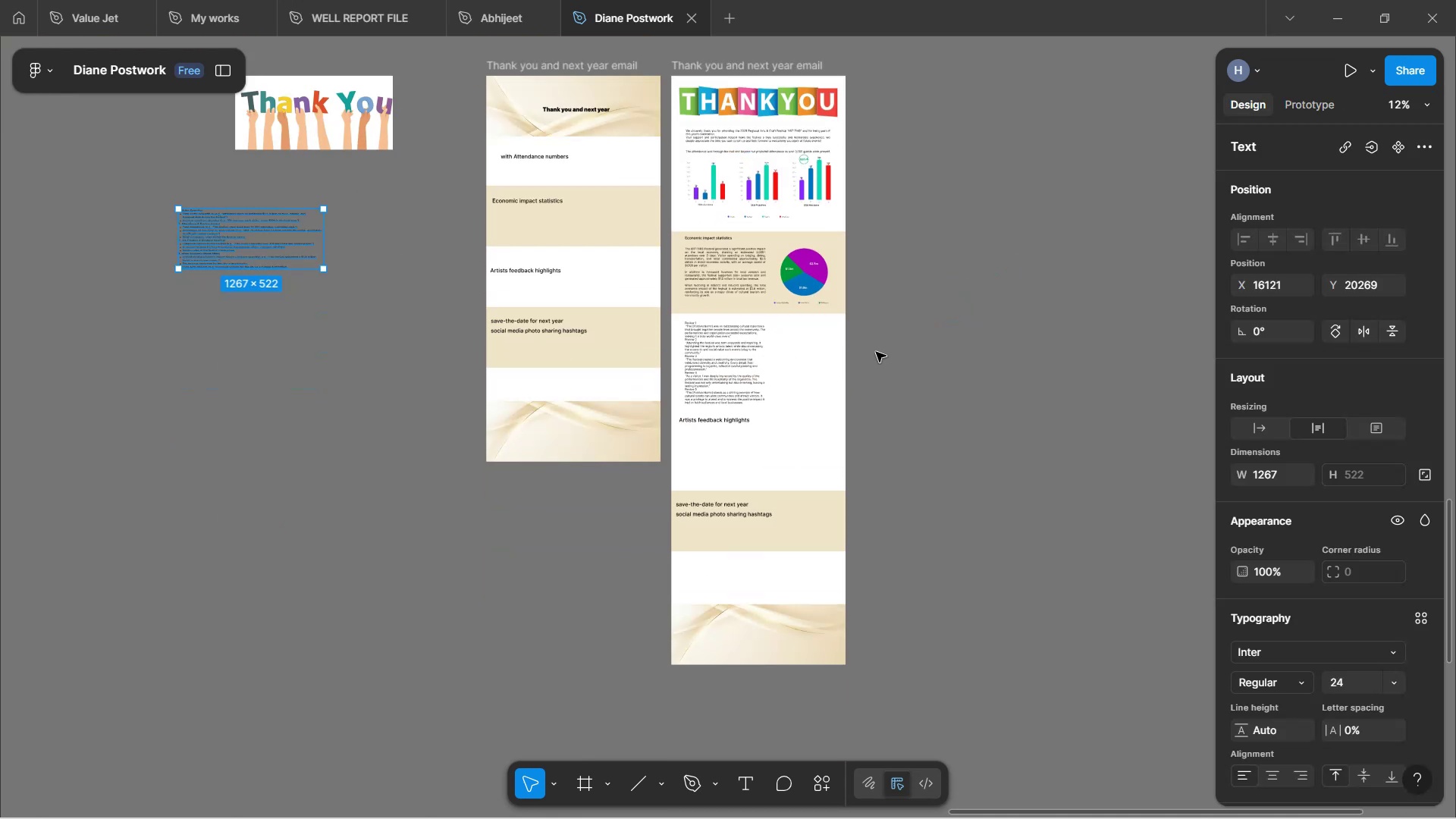 
hold_key(key=ControlLeft, duration=1.57)
scroll: coordinate [795, 529], scroll_direction: up, amount: 7.0
 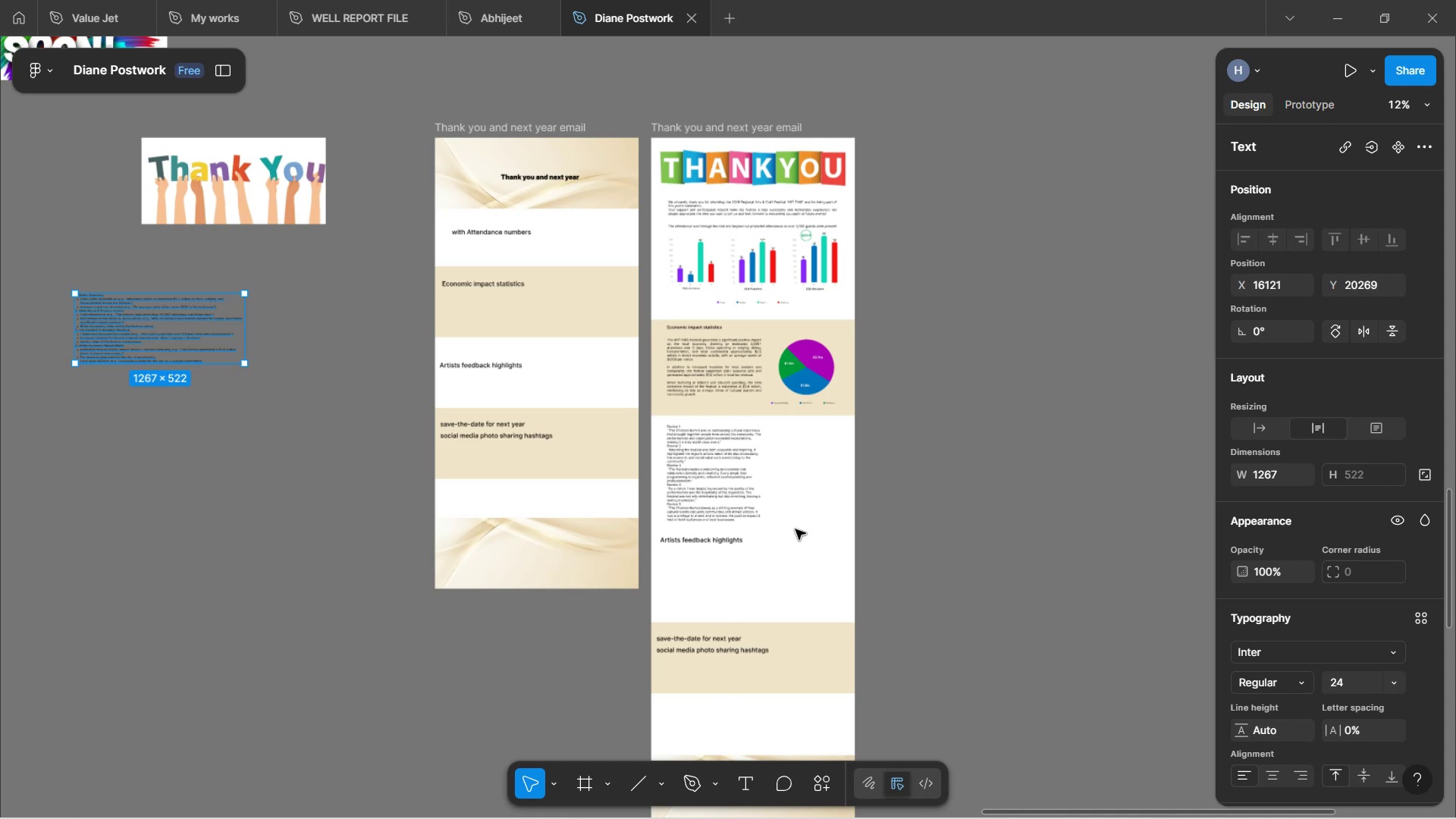 
hold_key(key=ControlLeft, duration=1.14)
scroll: coordinate [795, 532], scroll_direction: up, amount: 2.0
 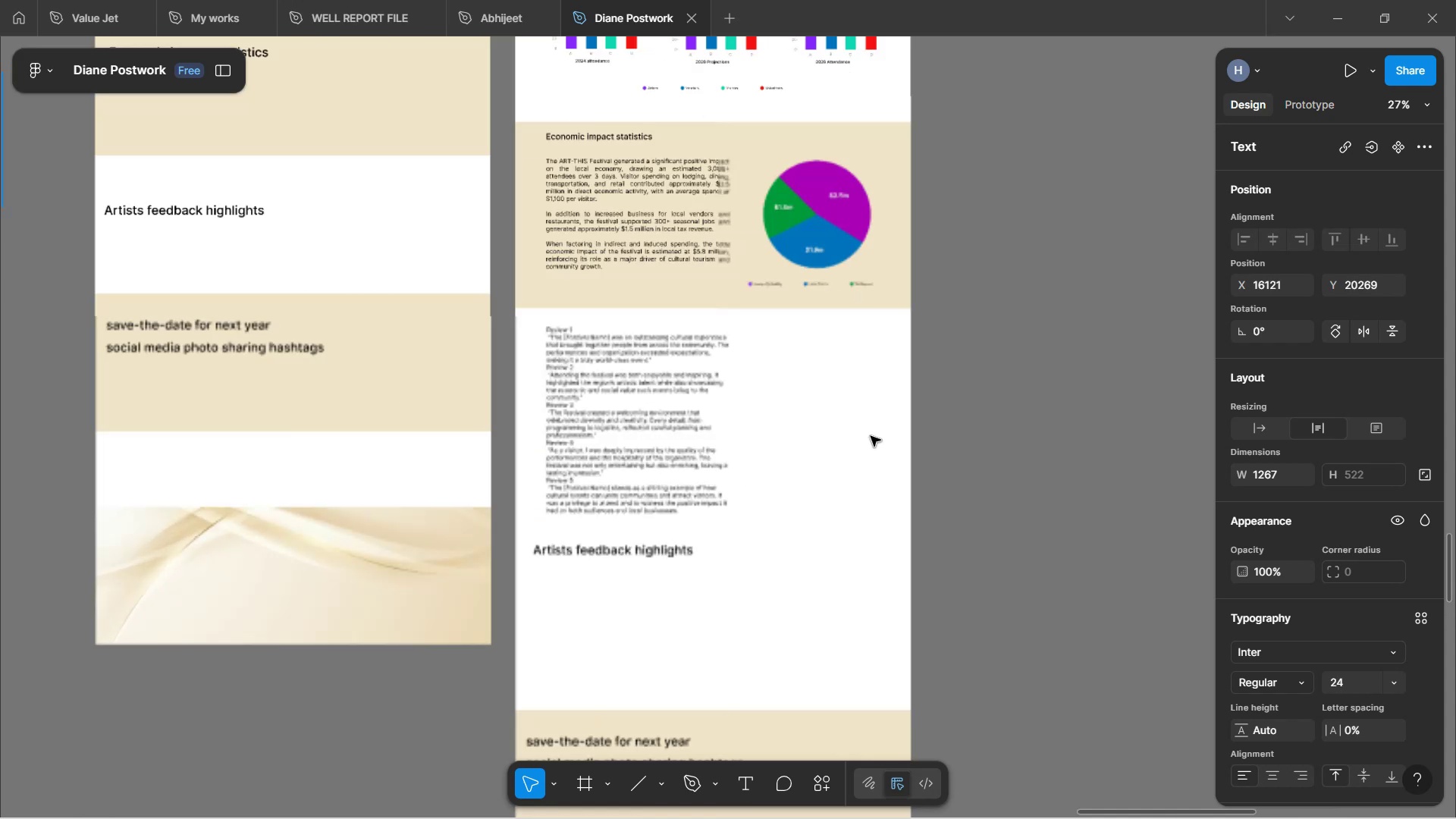 
hold_key(key=ControlLeft, duration=1.34)
scroll: coordinate [936, 412], scroll_direction: up, amount: 3.0
 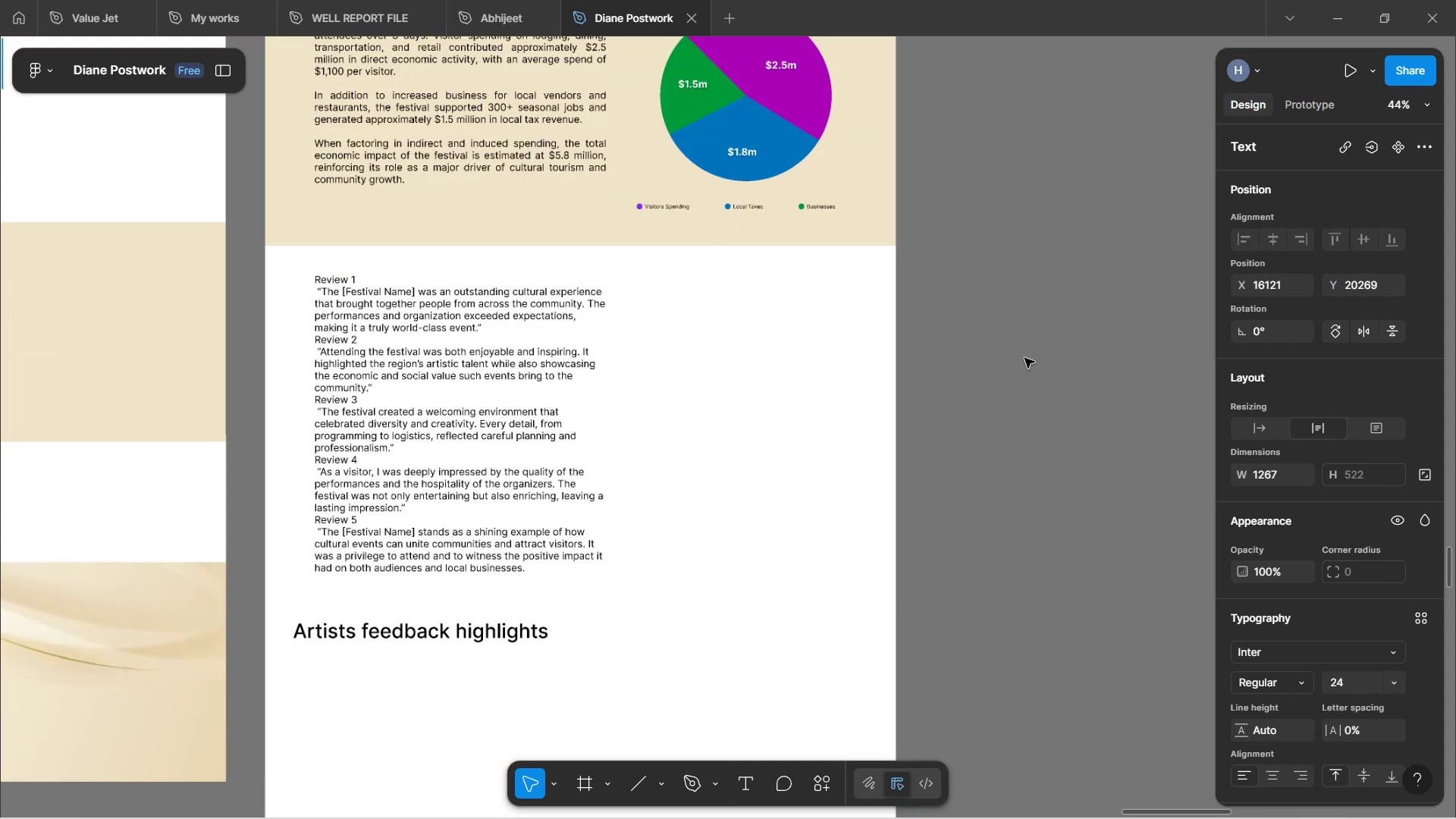 
left_click([1025, 358])
 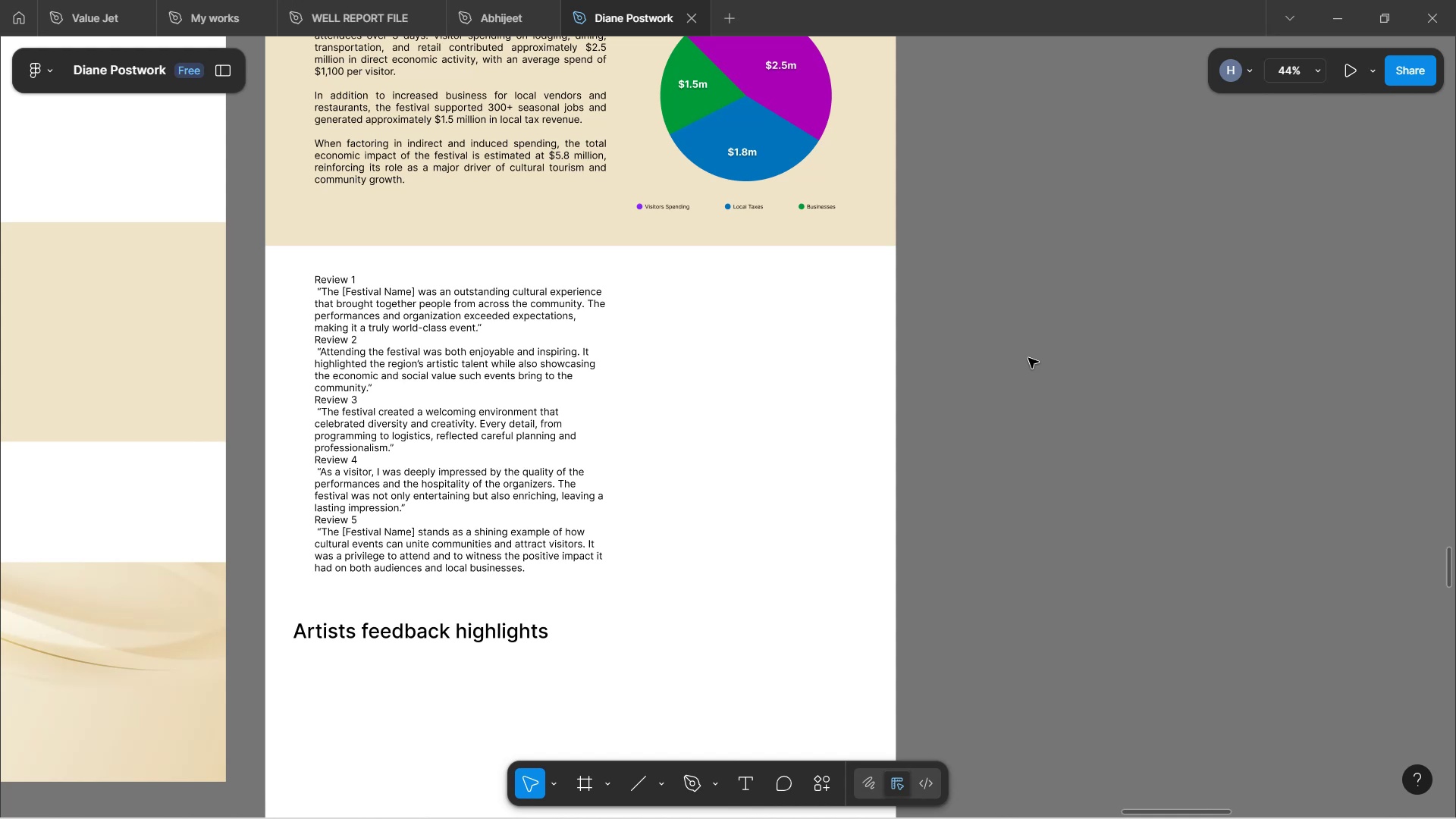 
wait(53.12)
 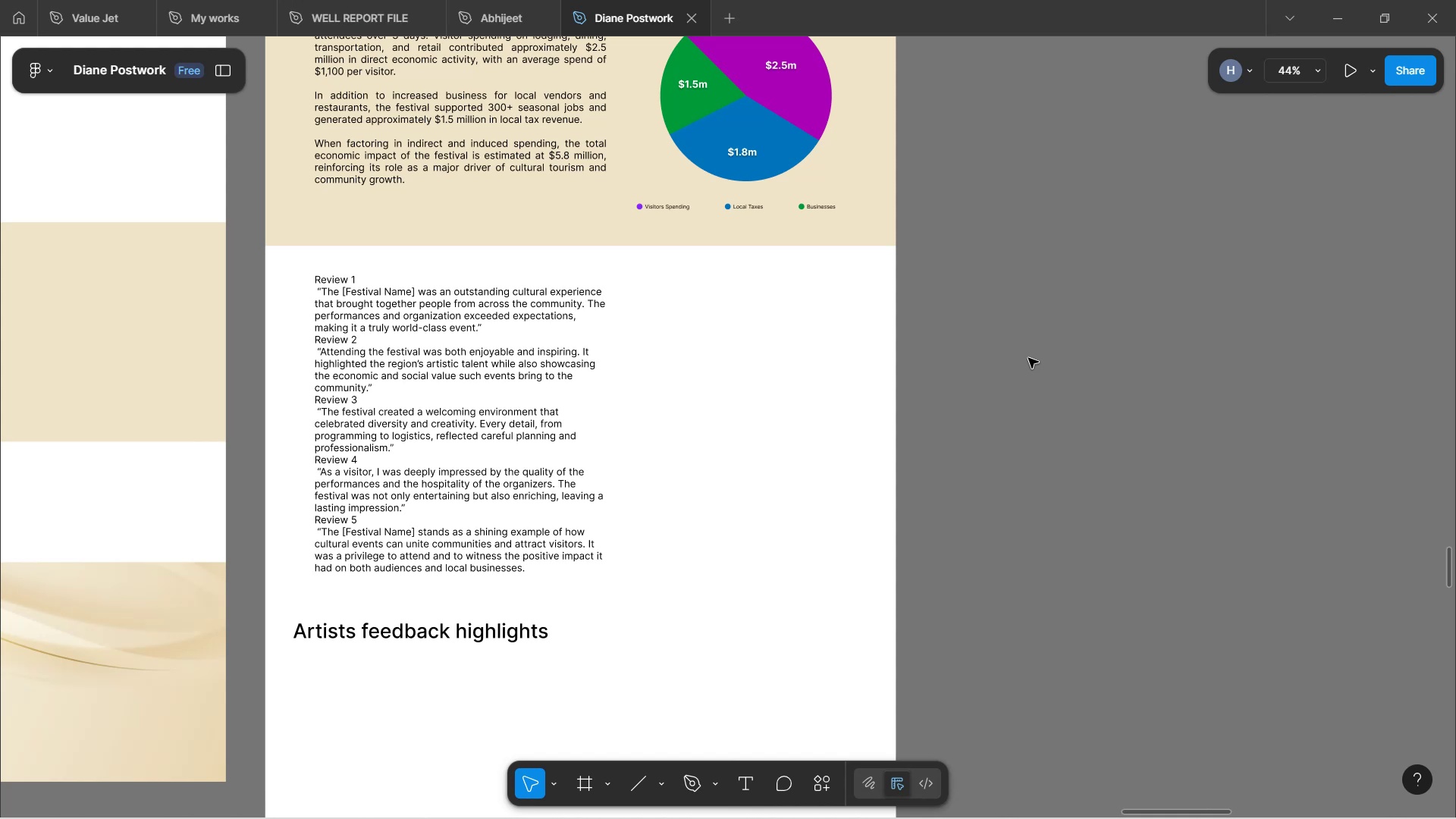 
scroll: coordinate [1076, 450], scroll_direction: up, amount: 2.0
 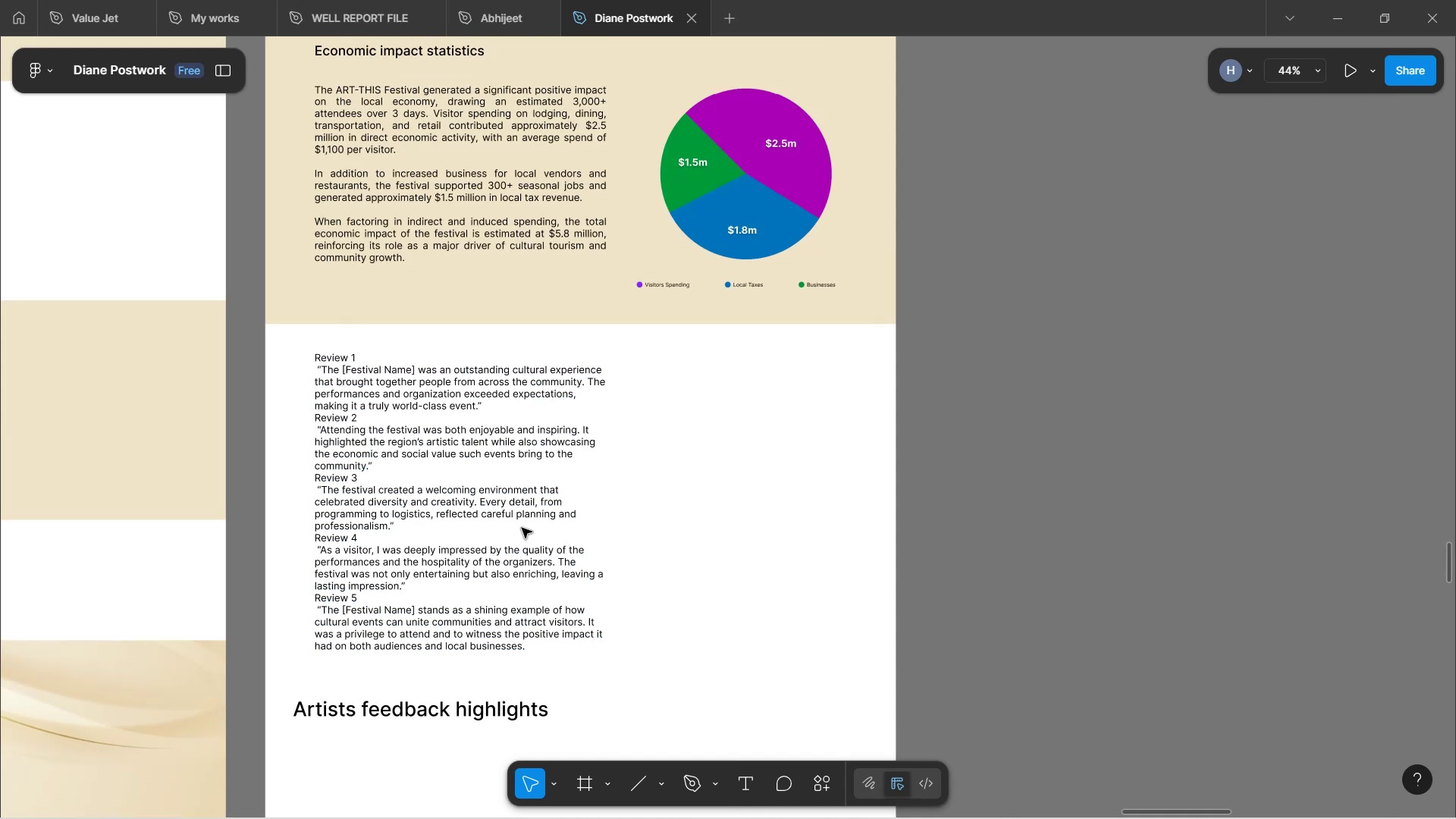 
hold_key(key=ControlLeft, duration=1.51)
scroll: coordinate [511, 533], scroll_direction: up, amount: 3.0
 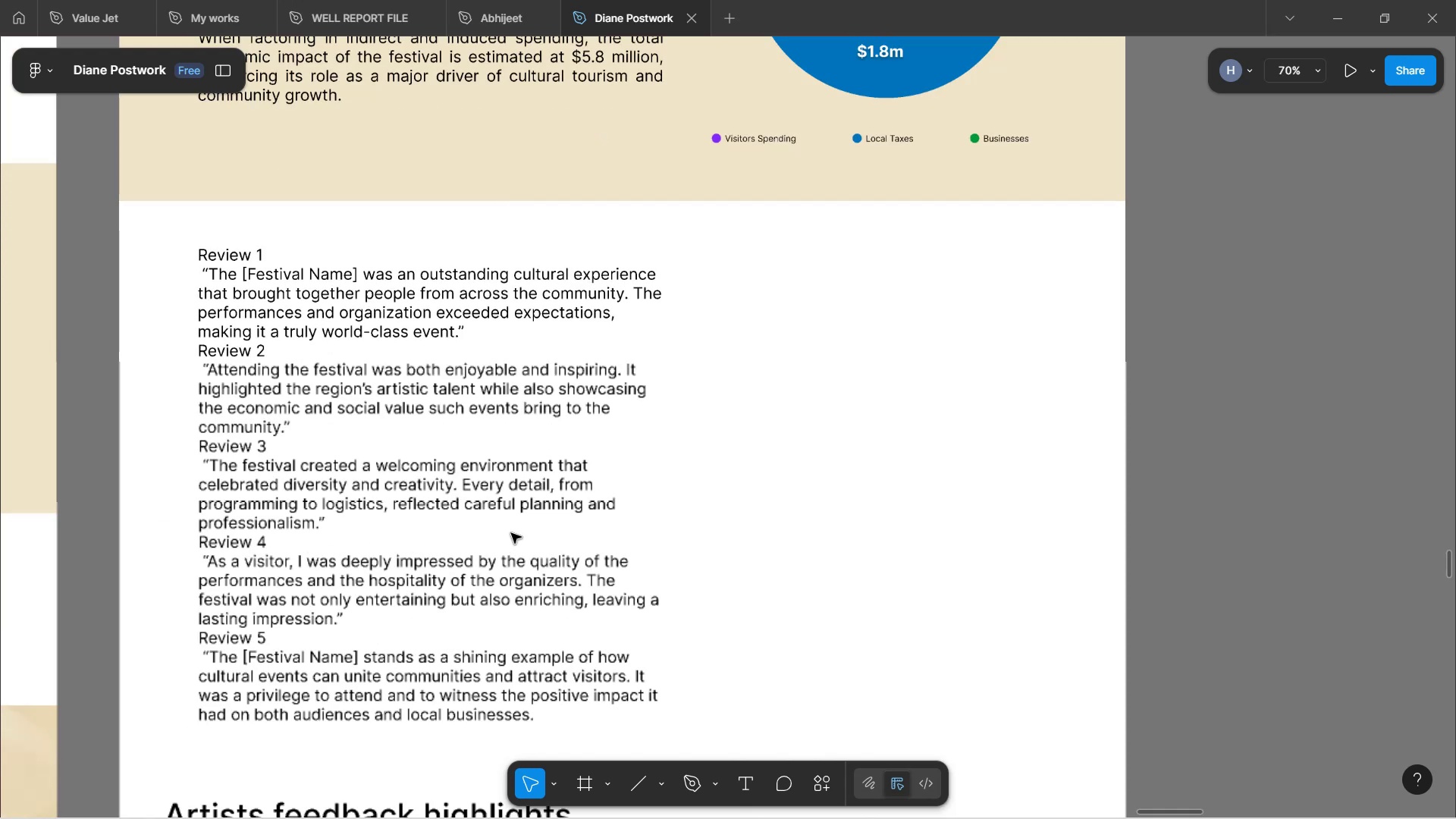 
key(Control+ControlLeft)
 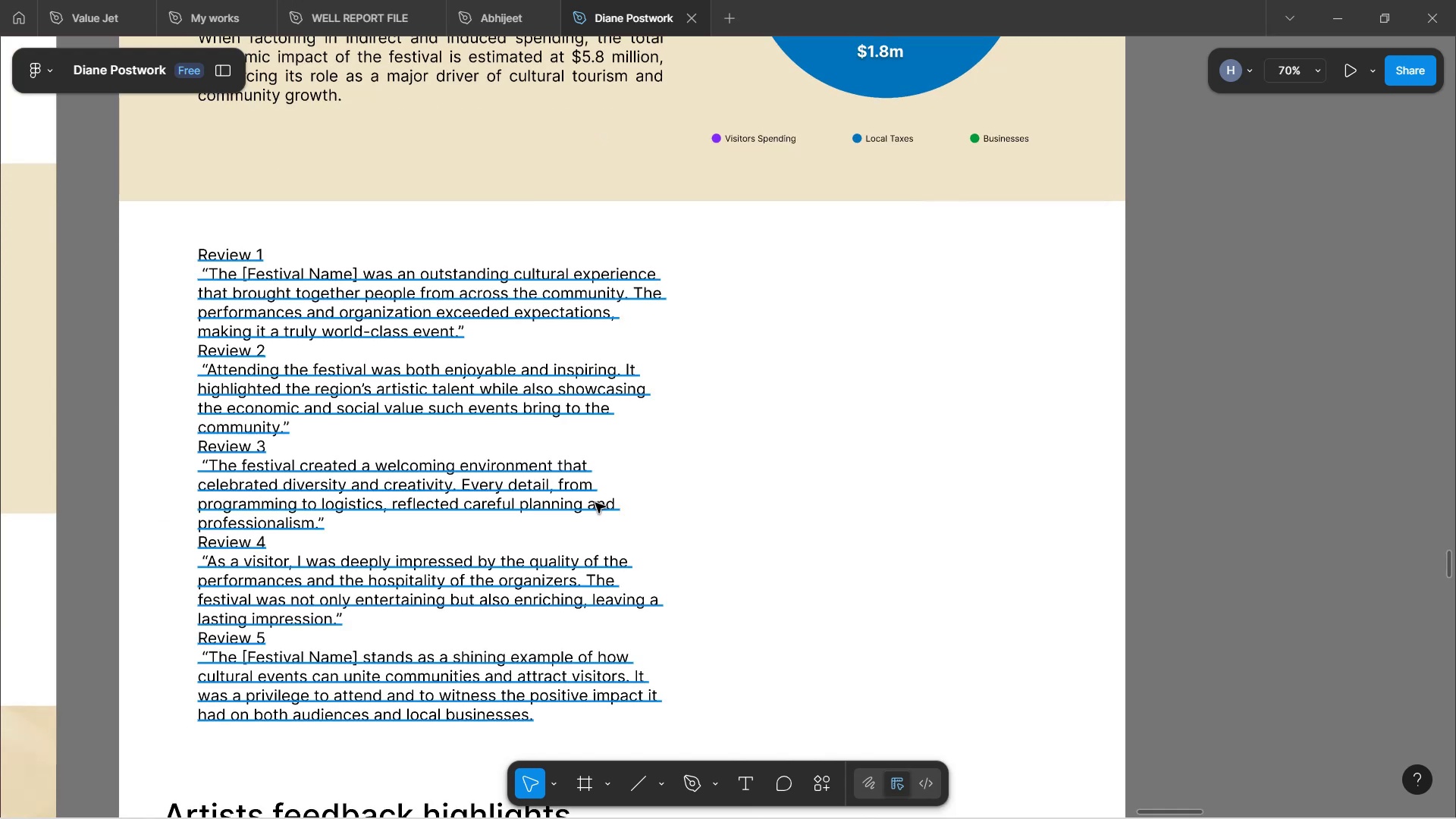 
hold_key(key=ControlLeft, duration=1.0)
scroll: coordinate [596, 500], scroll_direction: down, amount: 5.0
 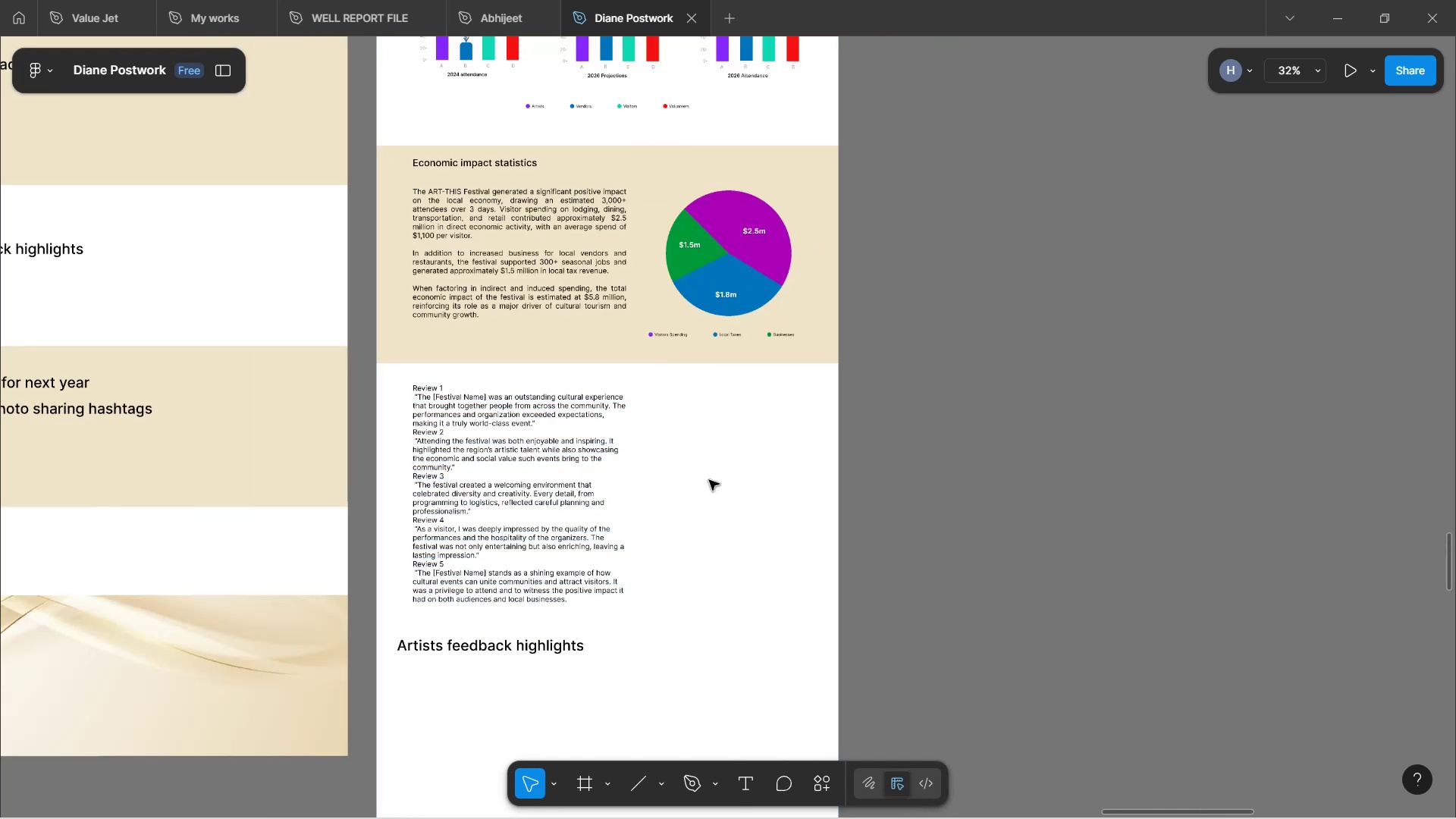 
hold_key(key=ShiftLeft, duration=1.59)
scroll: coordinate [709, 480], scroll_direction: down, amount: 2.0
 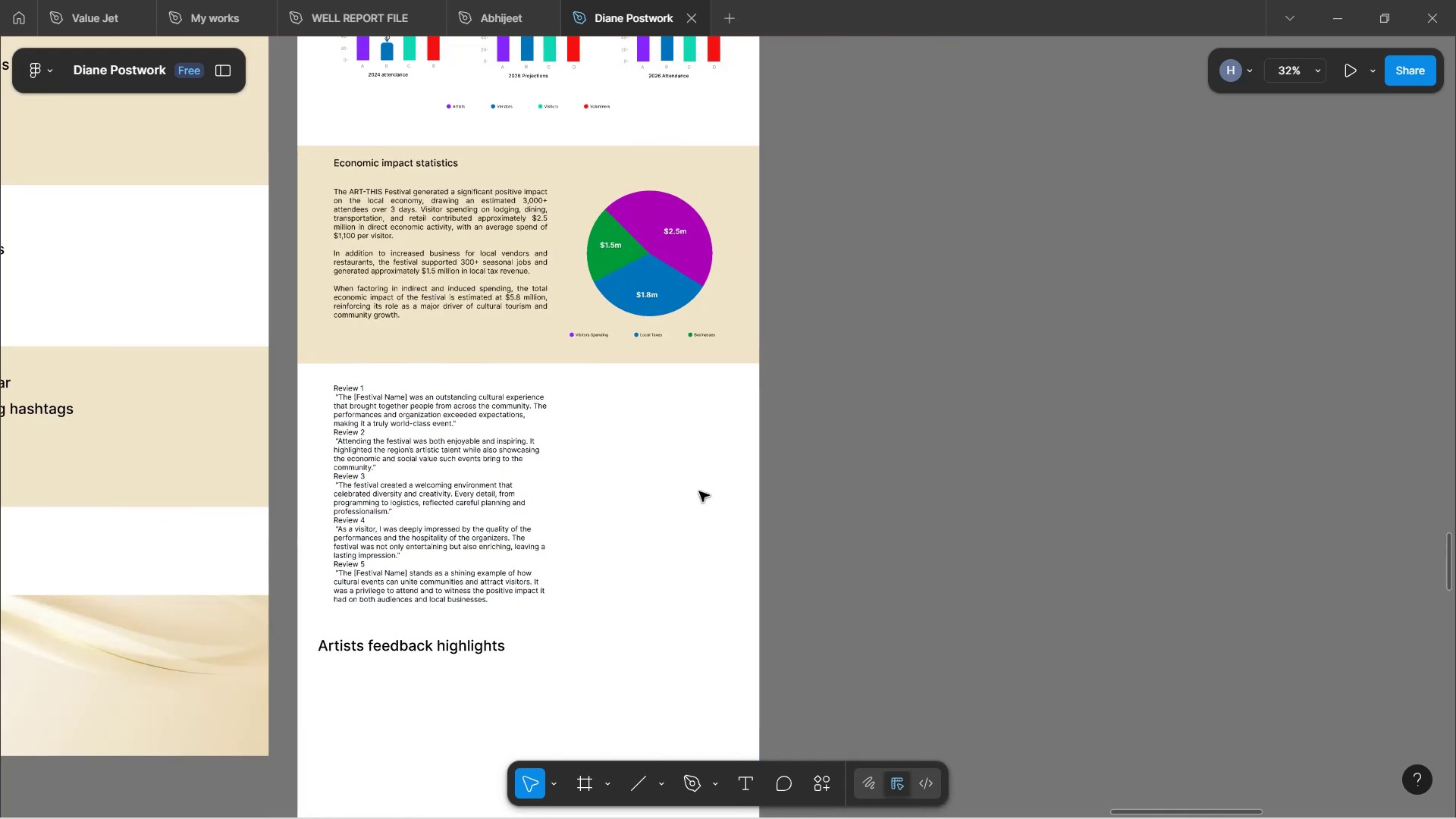 
scroll: coordinate [626, 453], scroll_direction: up, amount: 3.0
 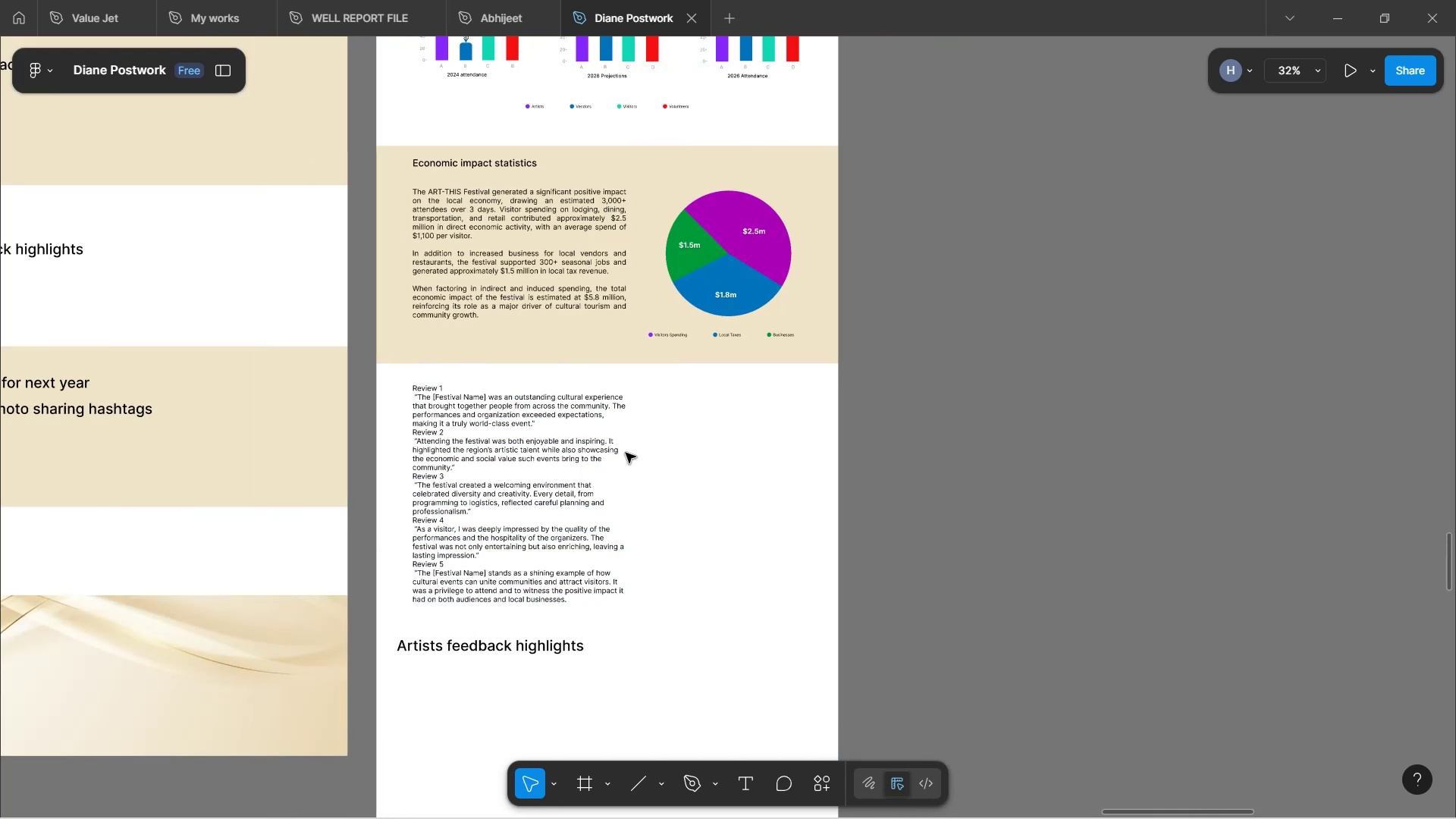 
hold_key(key=ShiftLeft, duration=0.32)
 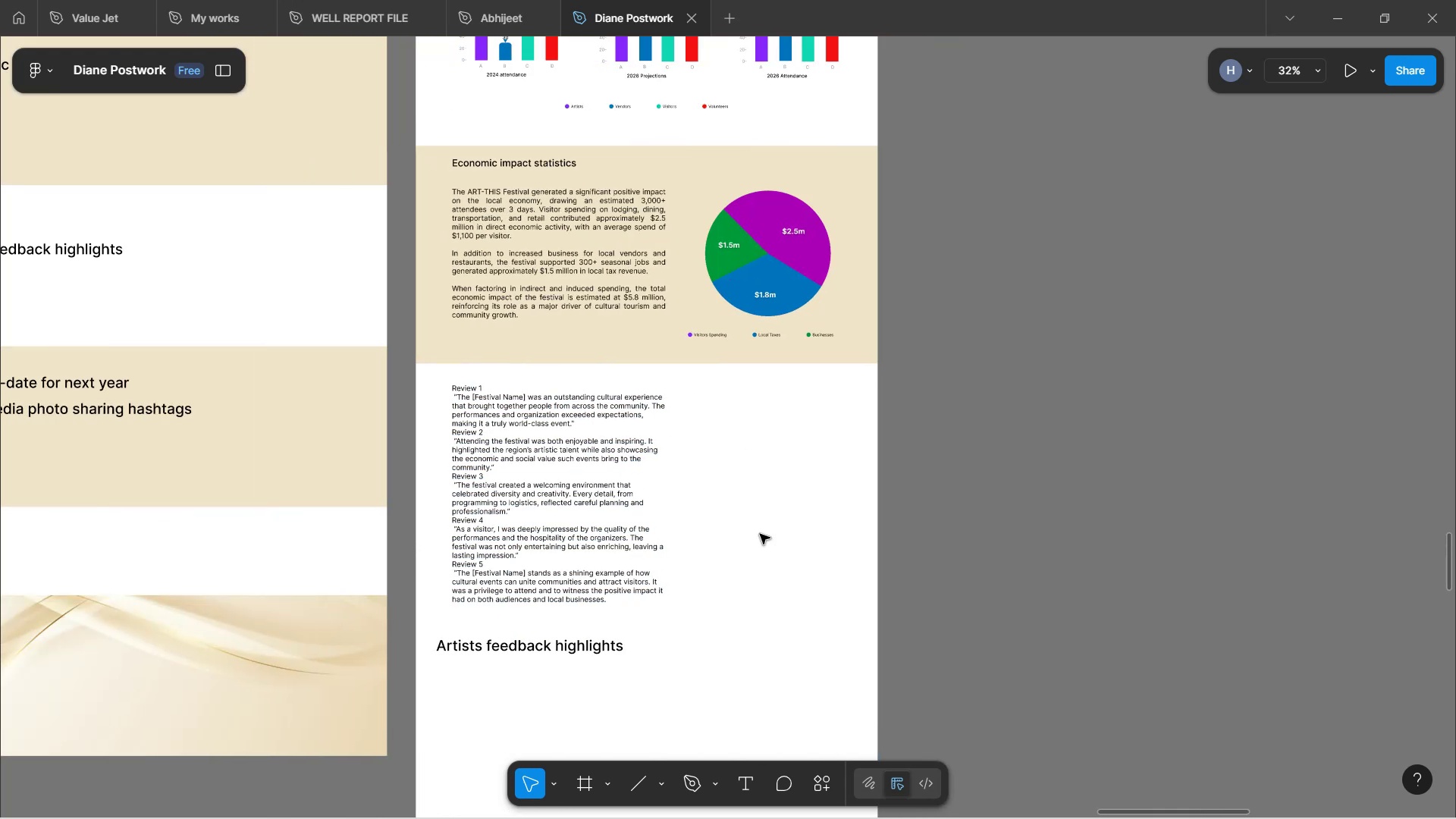 
hold_key(key=ControlLeft, duration=0.83)
scroll: coordinate [736, 526], scroll_direction: up, amount: 3.0
 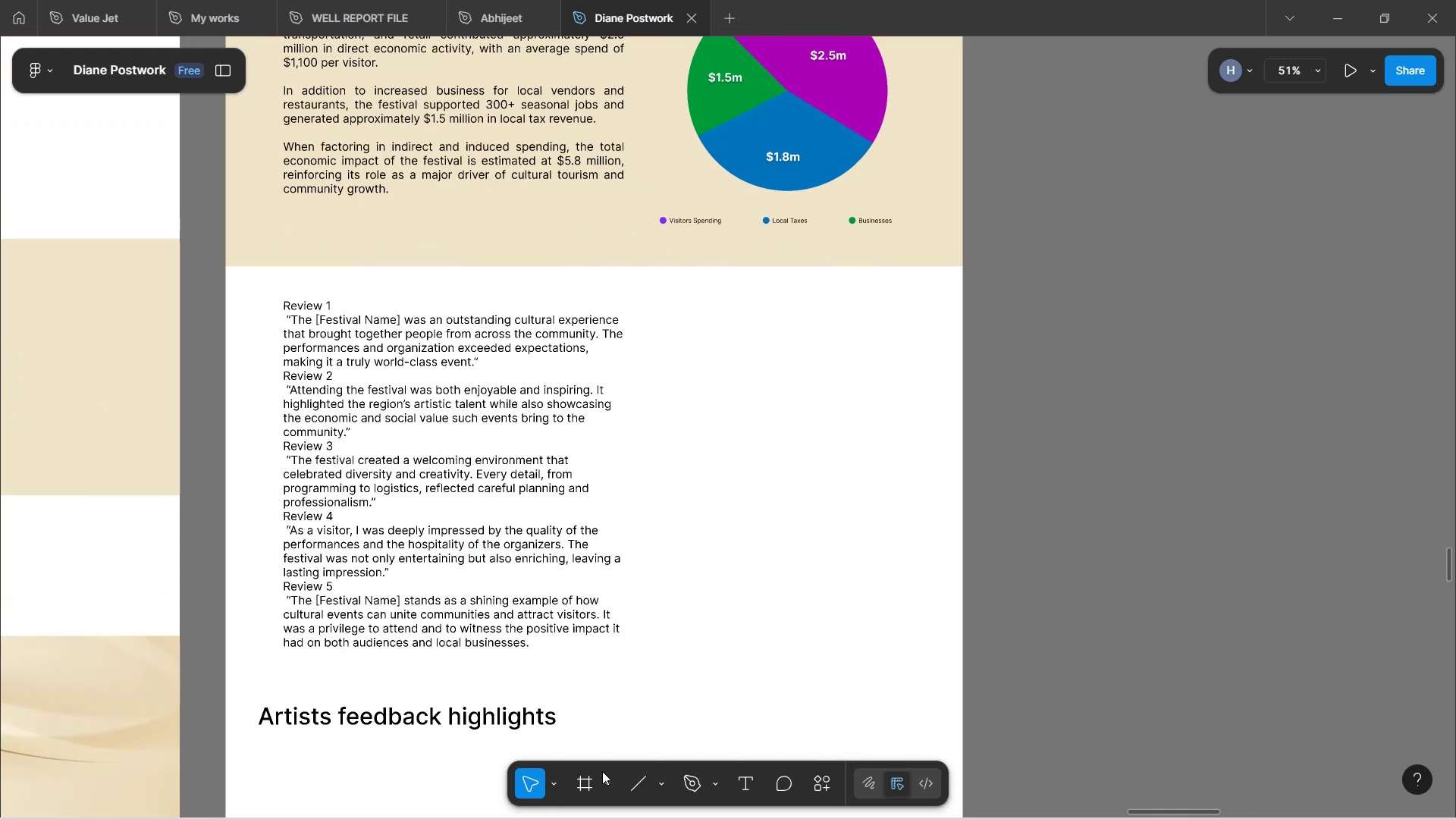 
left_click([608, 777])
 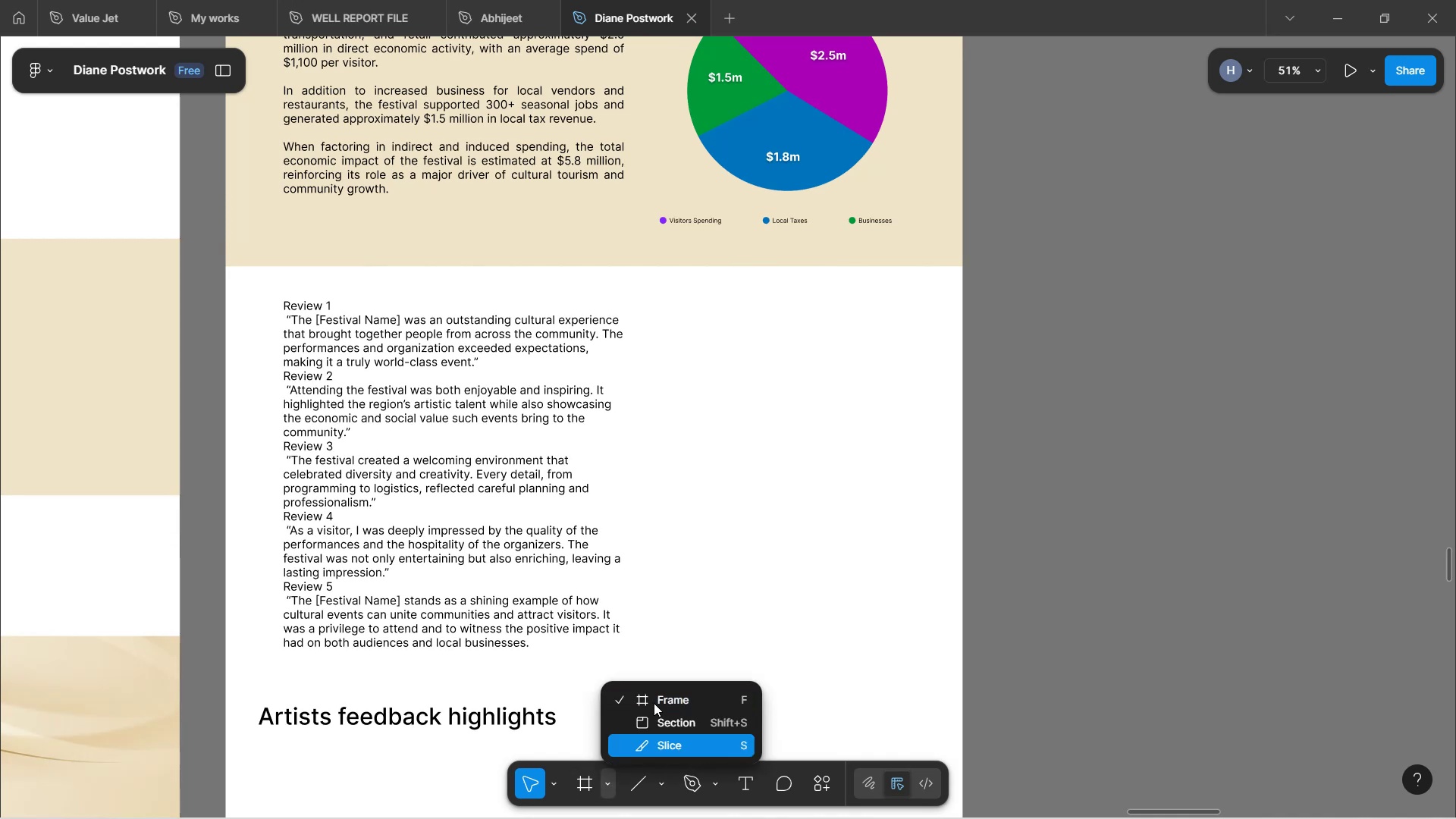 
left_click([660, 693])
 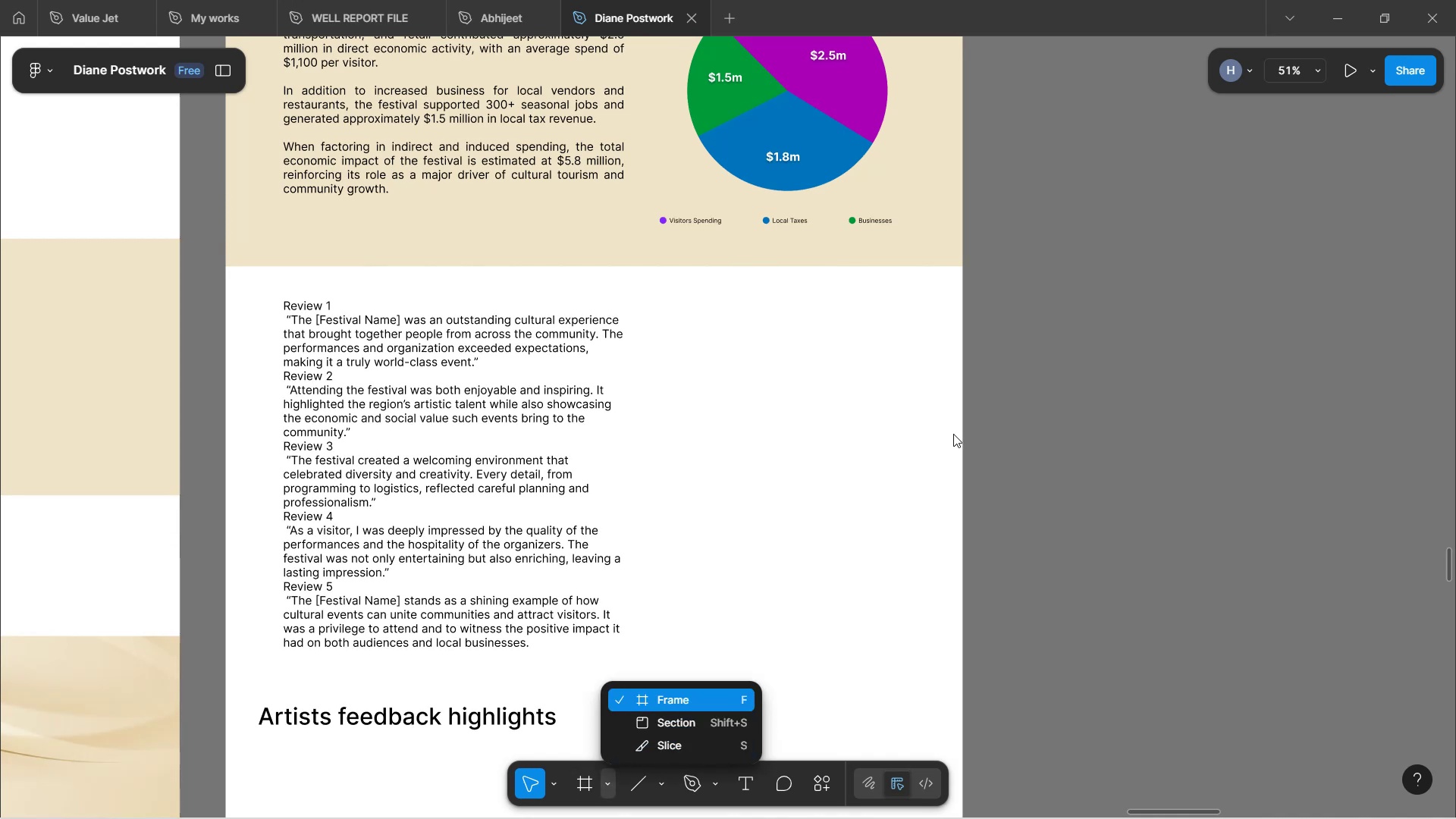 
hold_key(key=ShiftLeft, duration=1.08)
scroll: coordinate [953, 434], scroll_direction: down, amount: 6.0
 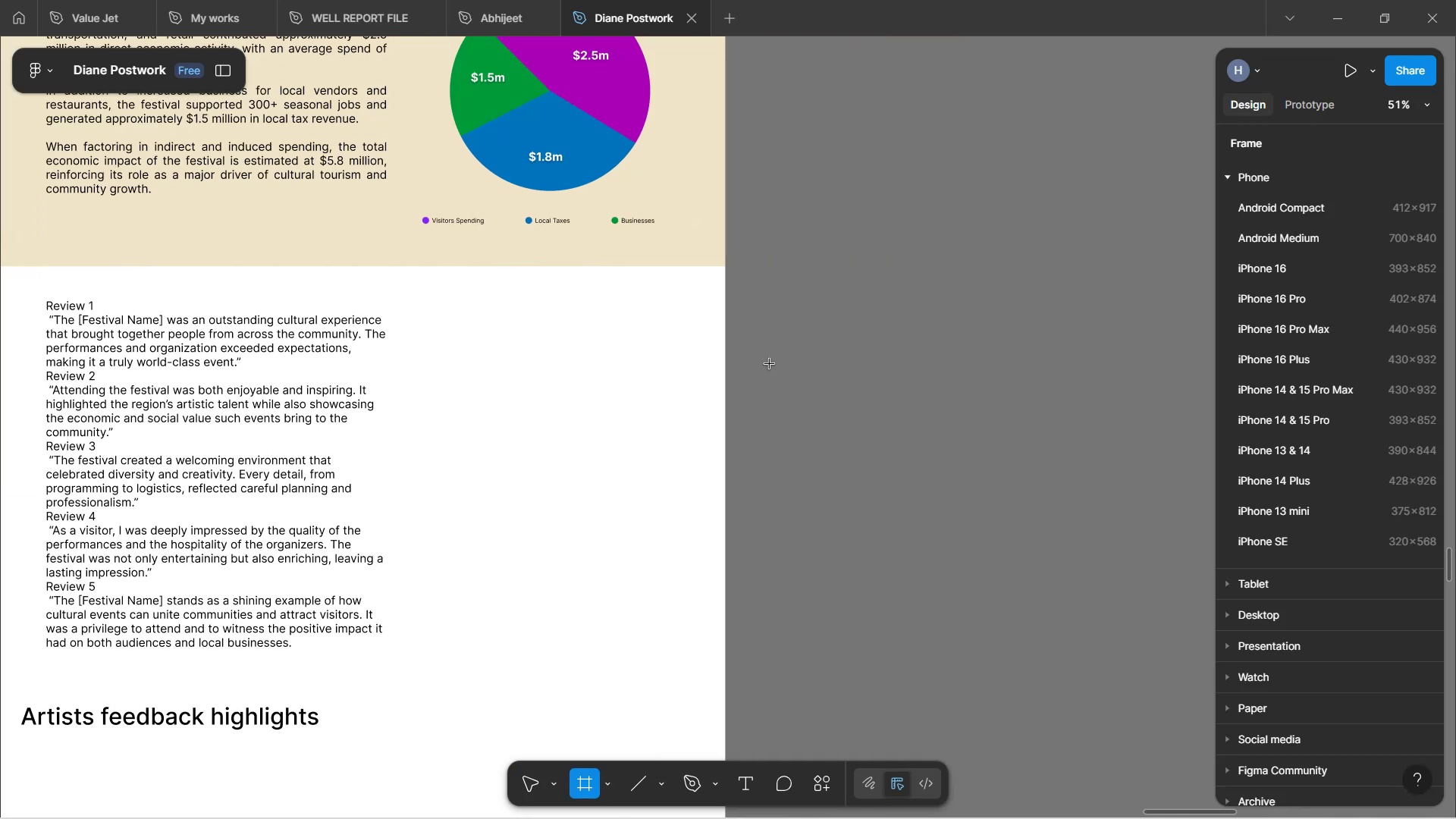 
hold_key(key=ShiftLeft, duration=2.09)
left_click_drag(start_coordinate=[770, 364], to_coordinate=[912, 558])
 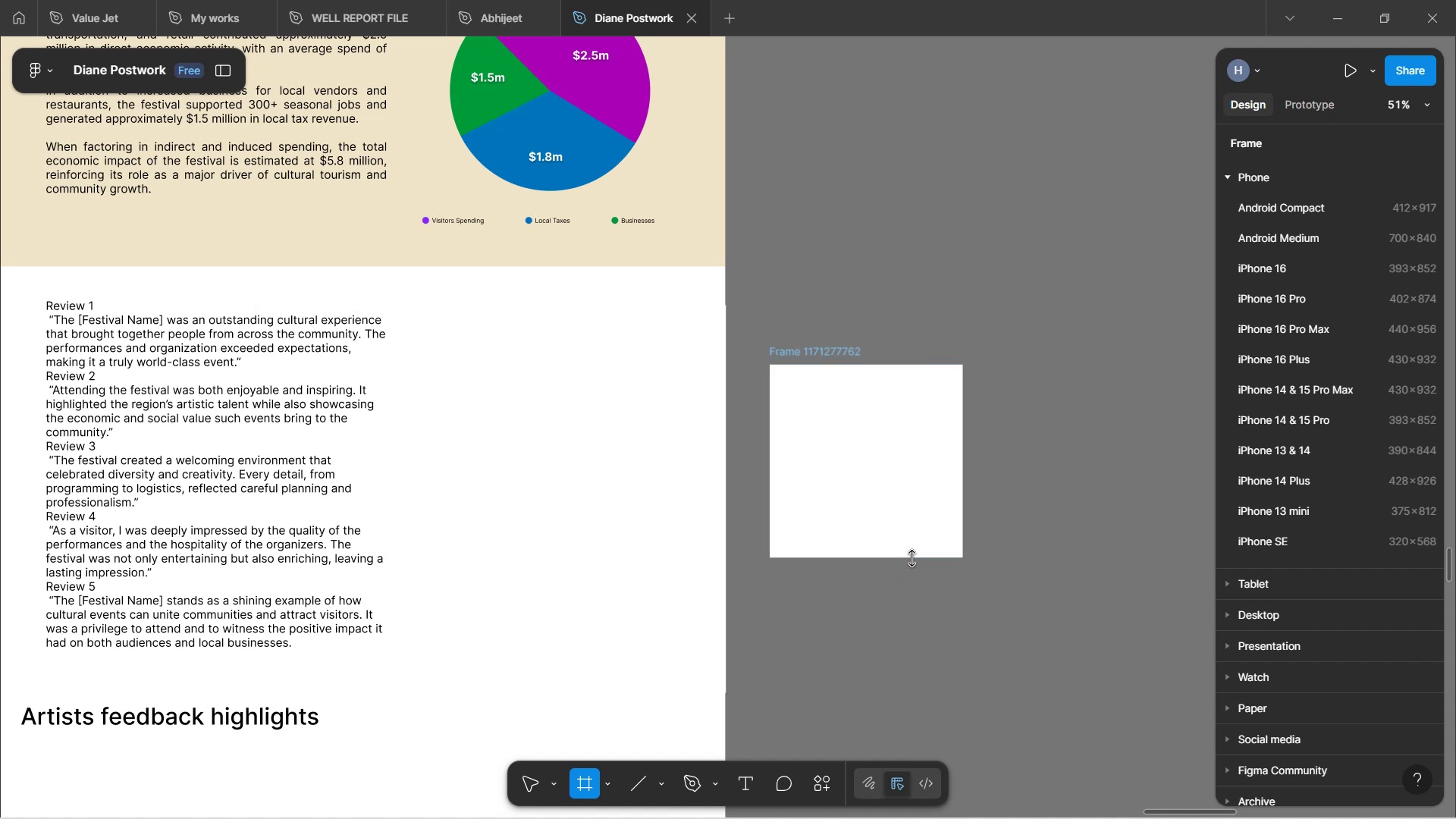 
hold_key(key=ShiftLeft, duration=1.51)
 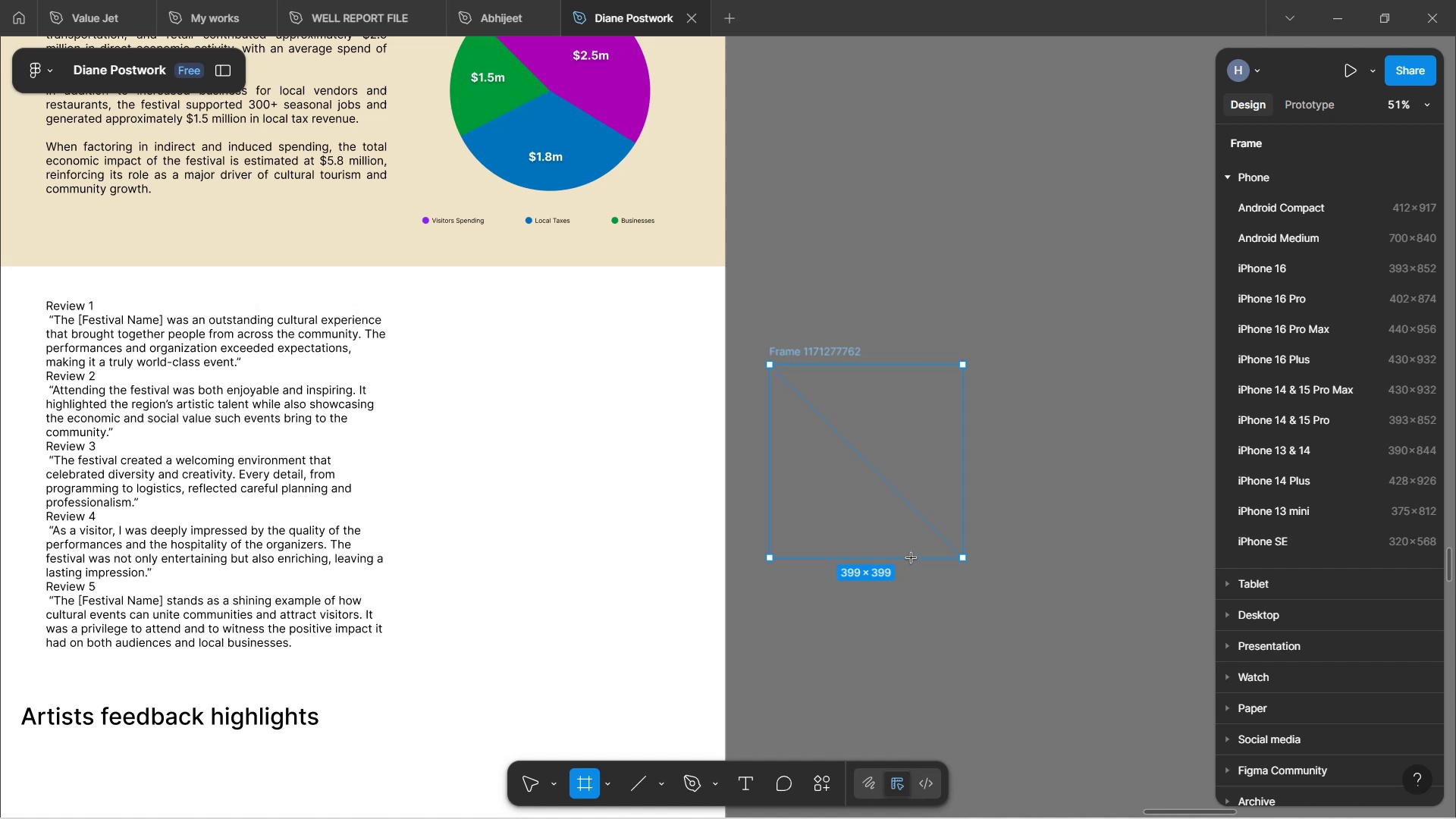 
hold_key(key=ShiftLeft, duration=1.5)
 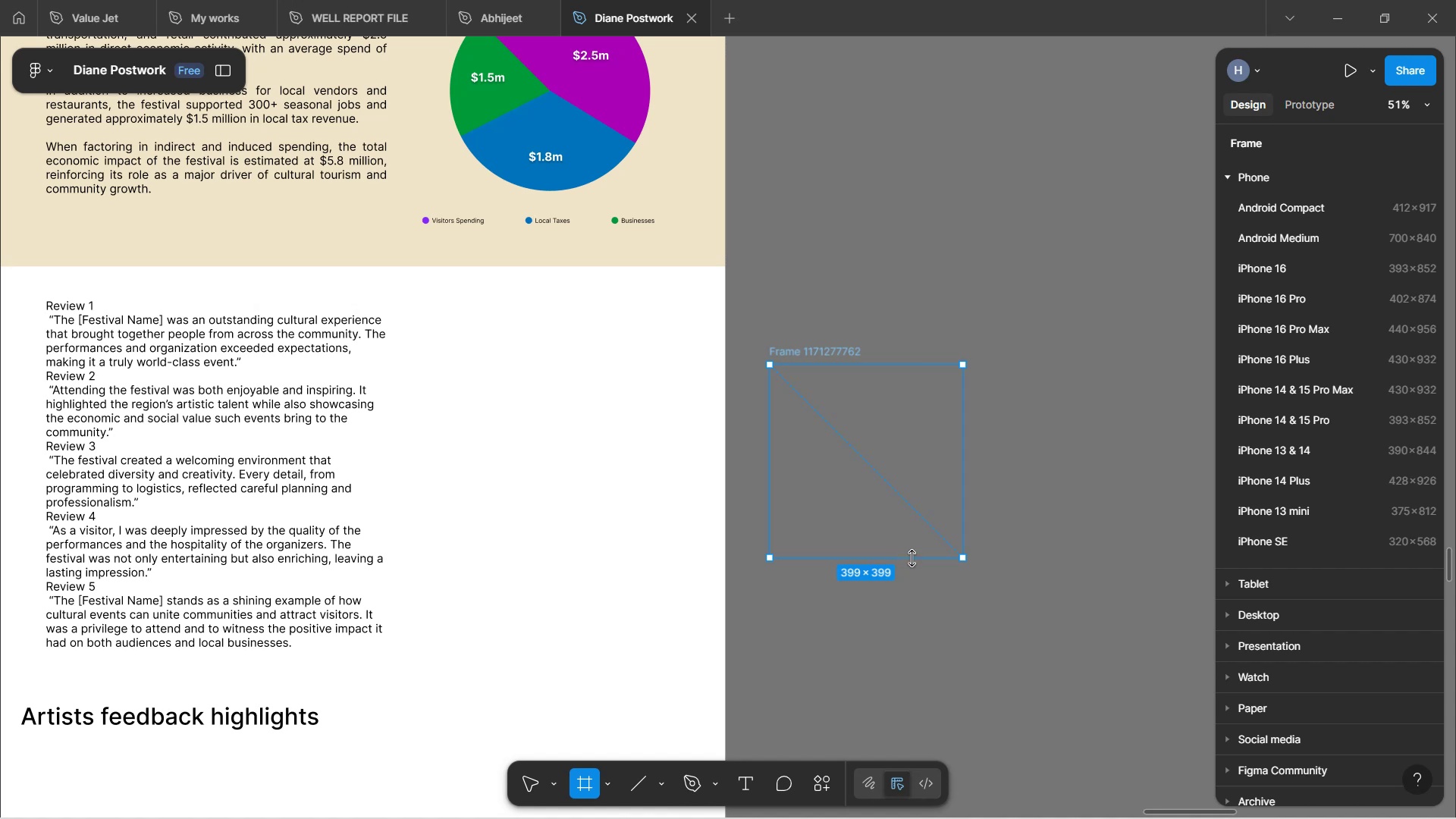 
hold_key(key=ShiftLeft, duration=0.5)
 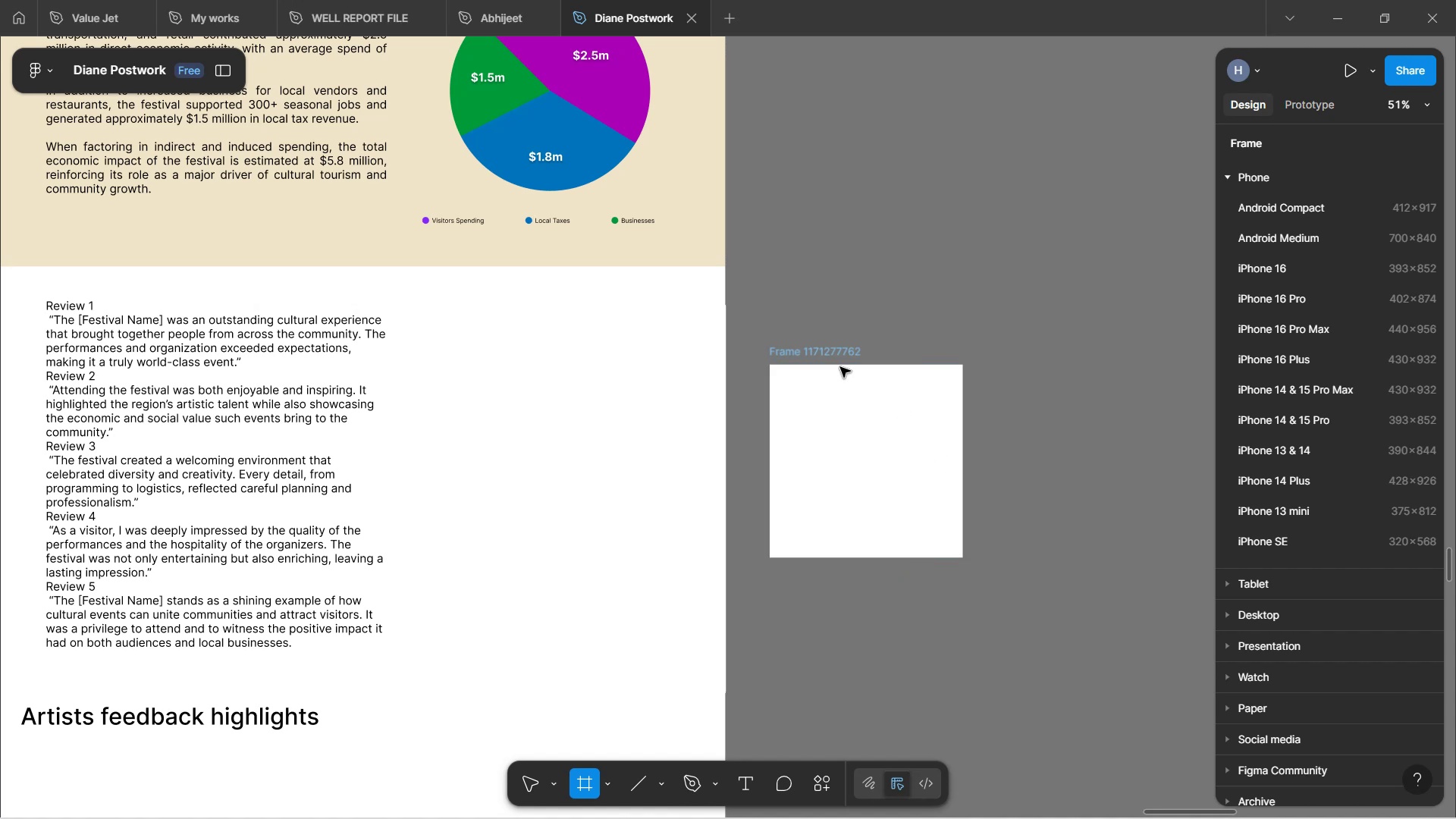 
left_click([813, 350])
 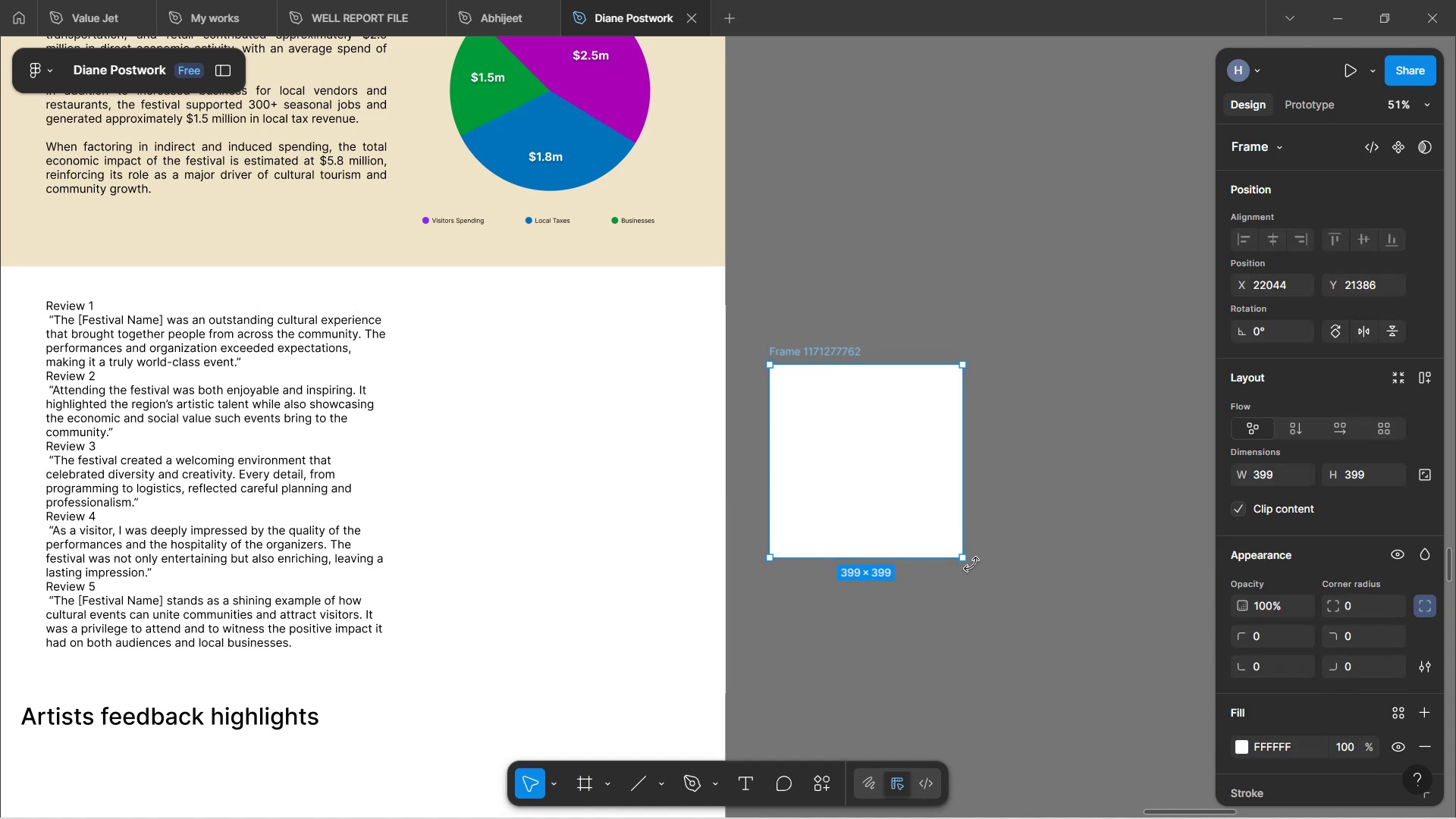 
left_click_drag(start_coordinate=[966, 557], to_coordinate=[921, 543])
 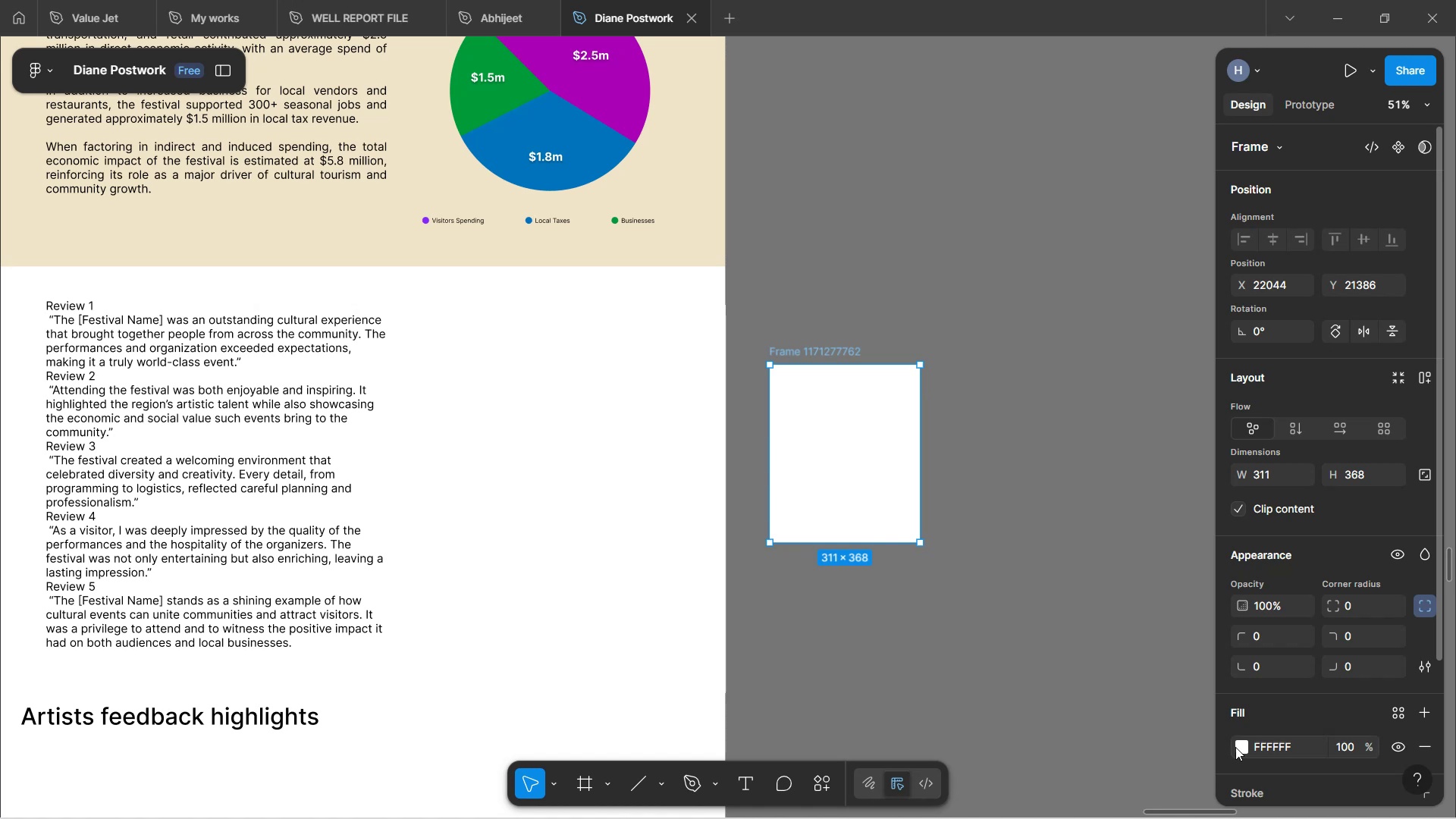 
left_click([1240, 739])
 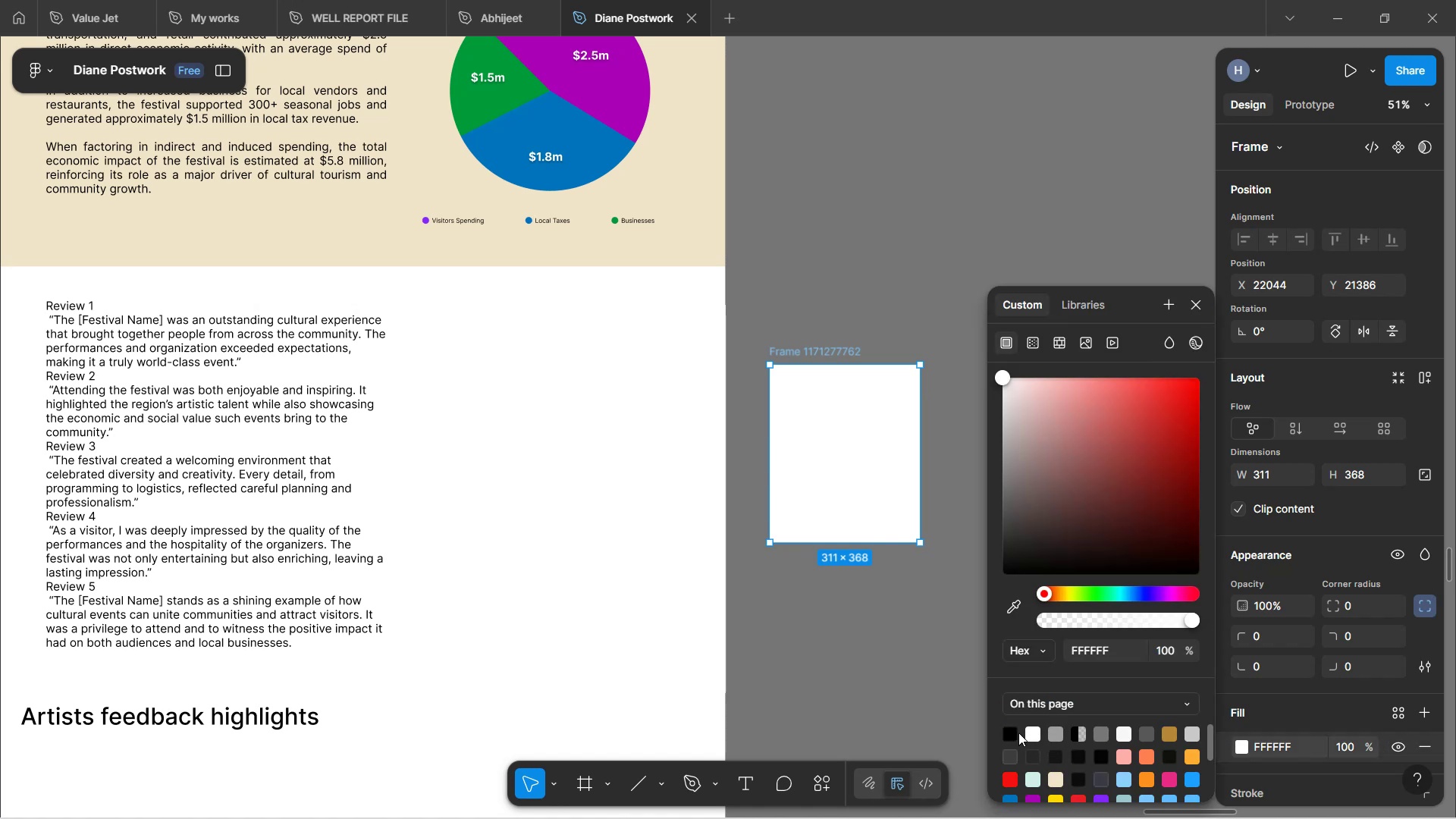 
wait(5.29)
 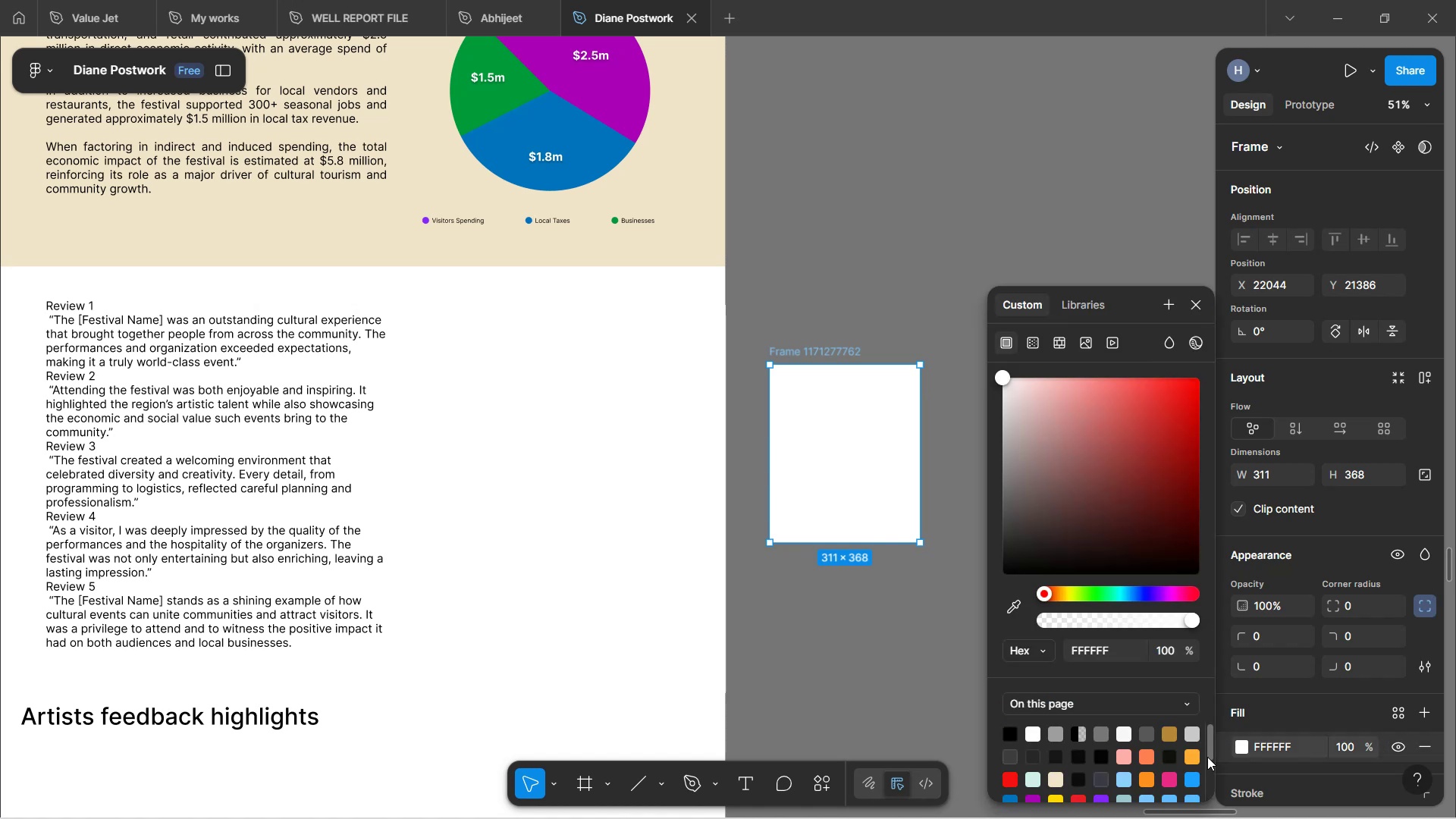 
left_click([1016, 732])
 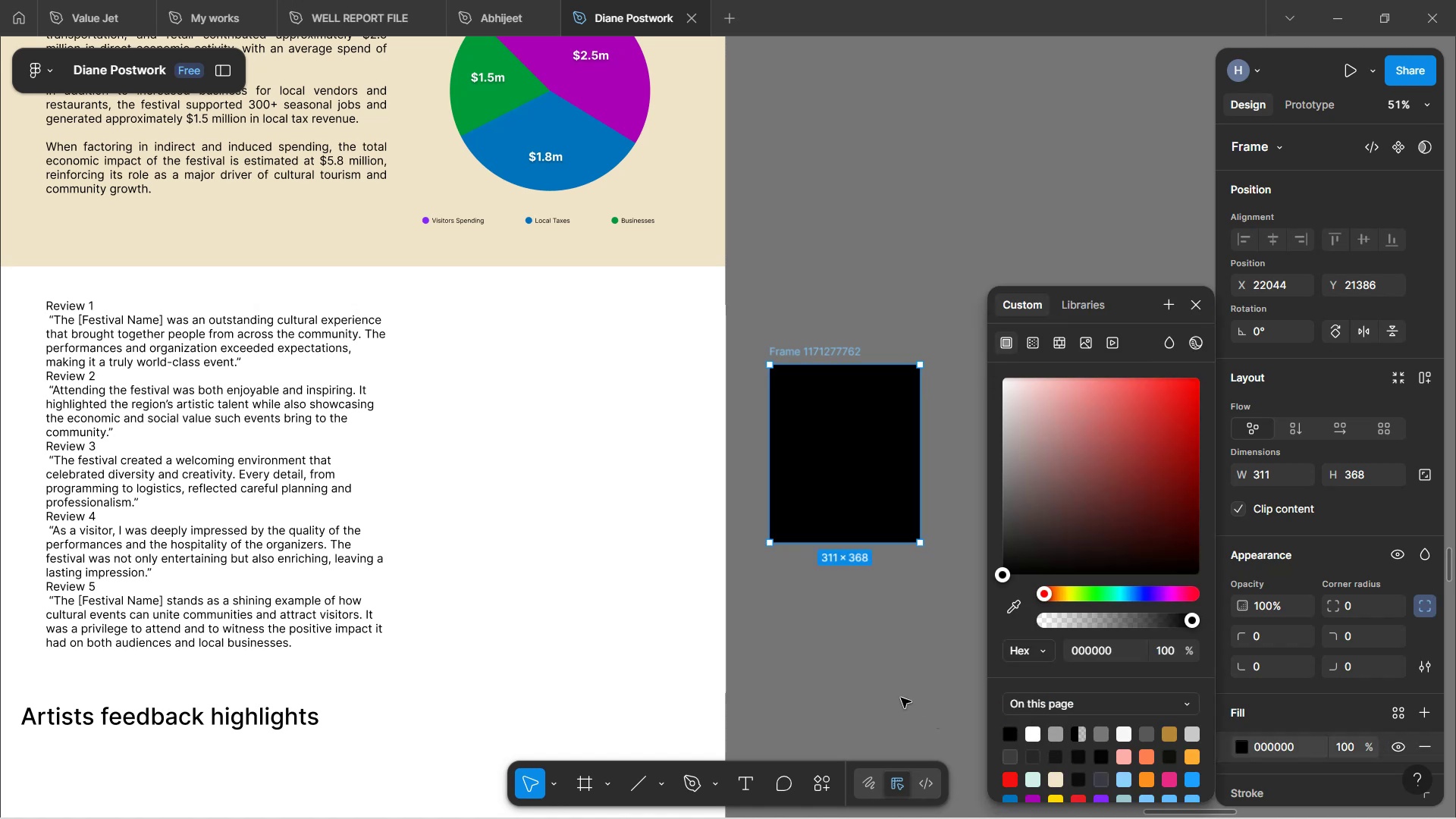 
left_click([868, 675])
 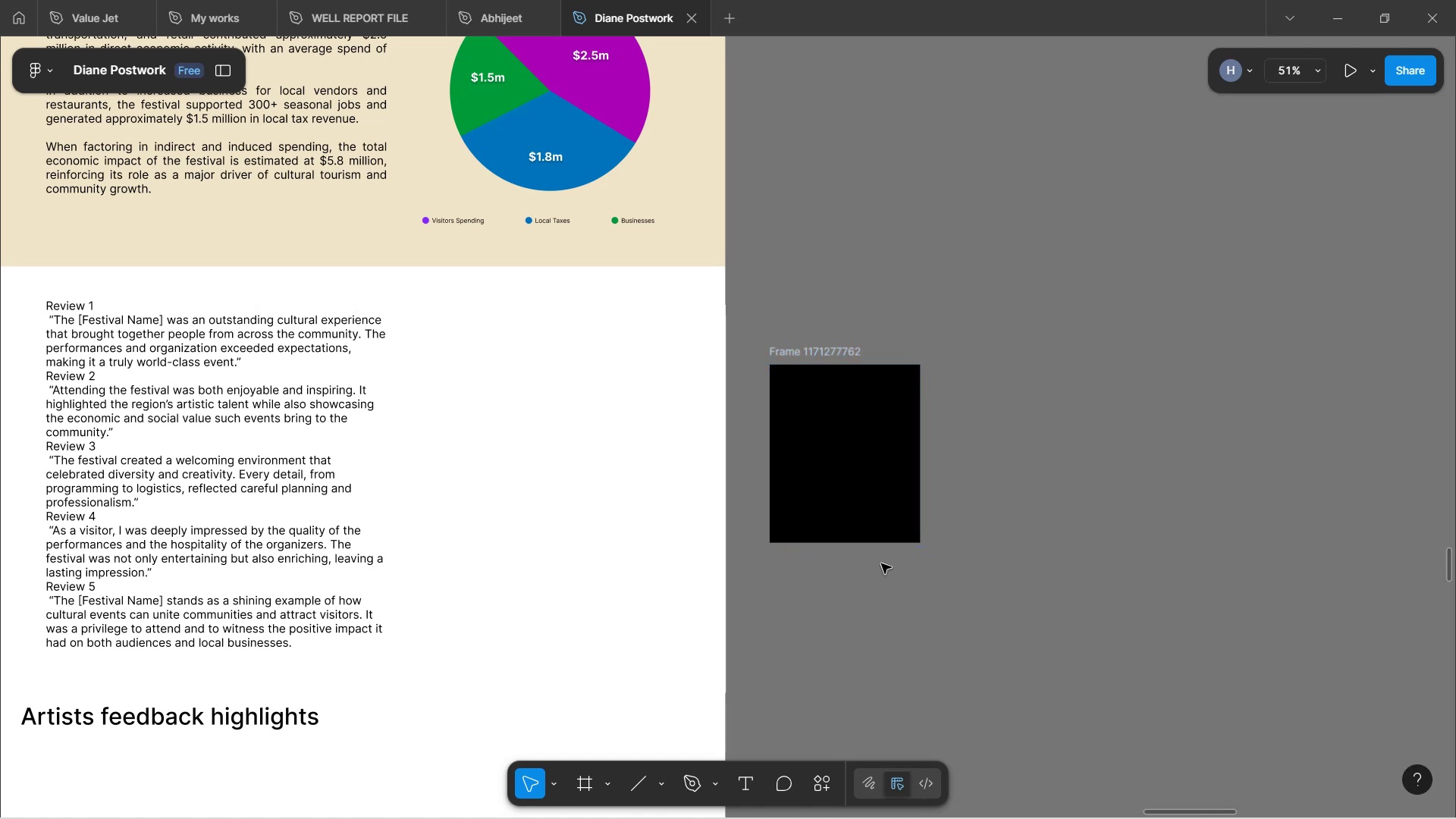 
left_click_drag(start_coordinate=[862, 496], to_coordinate=[858, 496])
 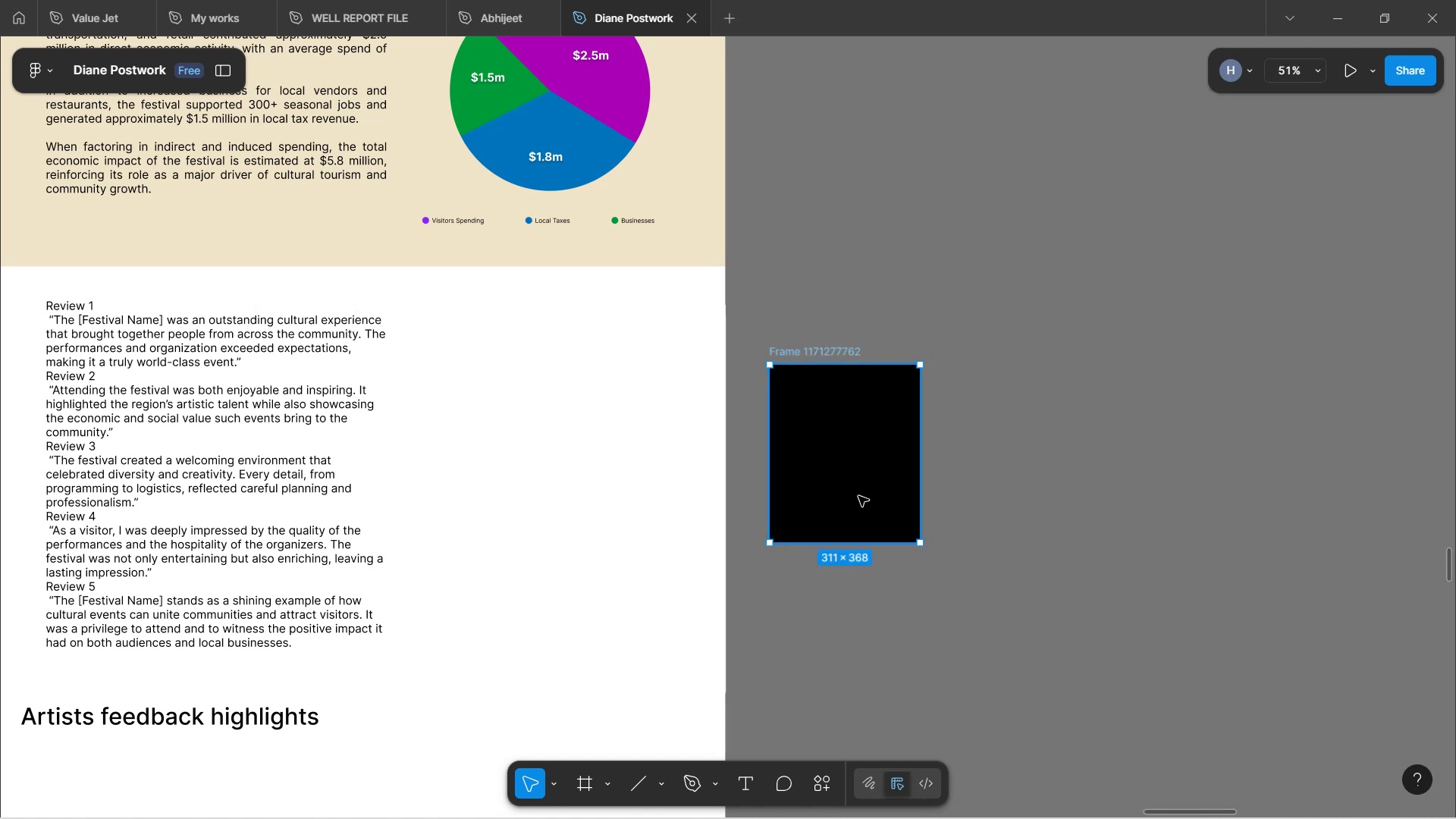 
left_click_drag(start_coordinate=[858, 496], to_coordinate=[504, 500])
 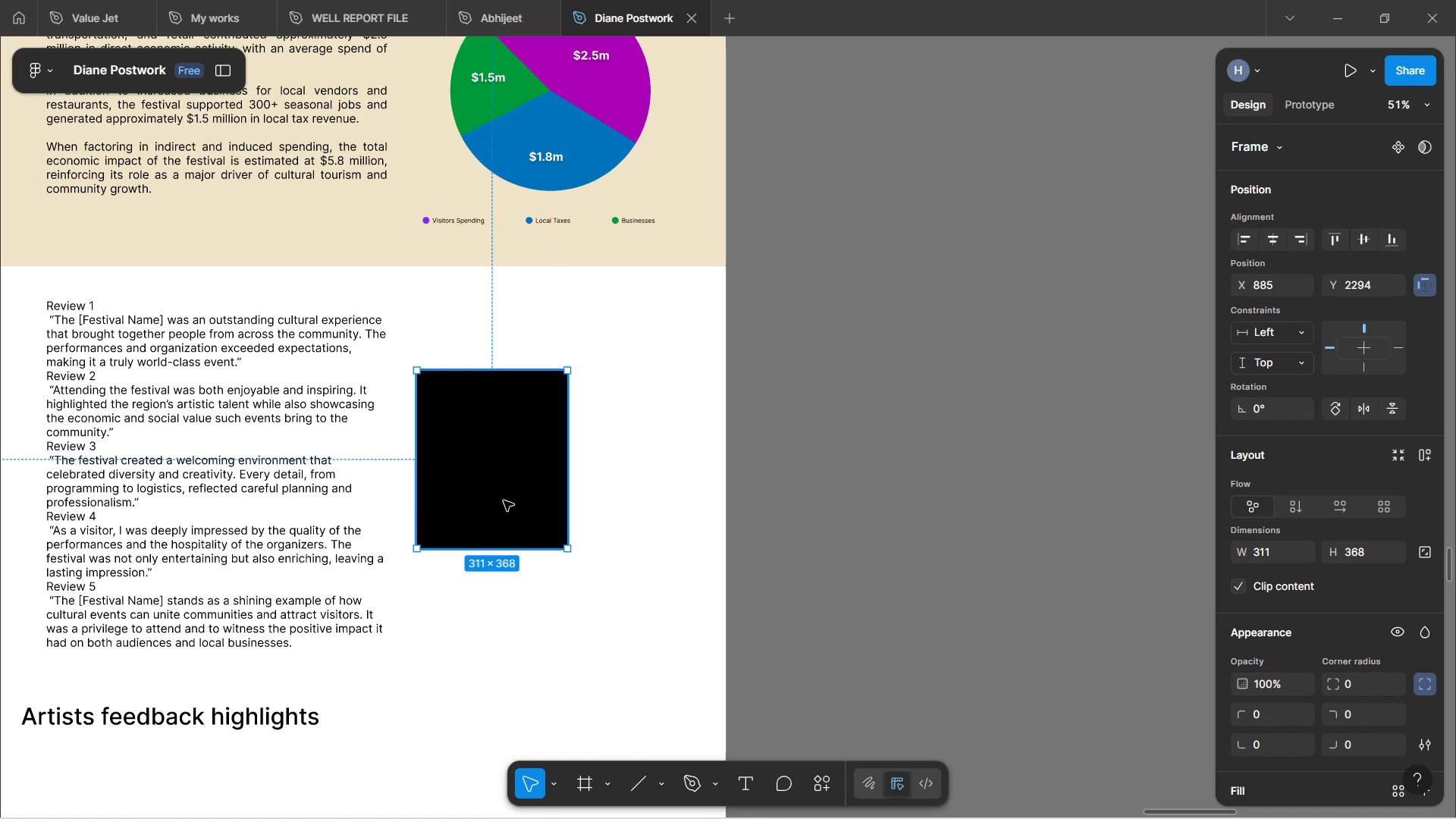 
hold_key(key=ShiftLeft, duration=0.9)
scroll: coordinate [506, 500], scroll_direction: up, amount: 8.0
 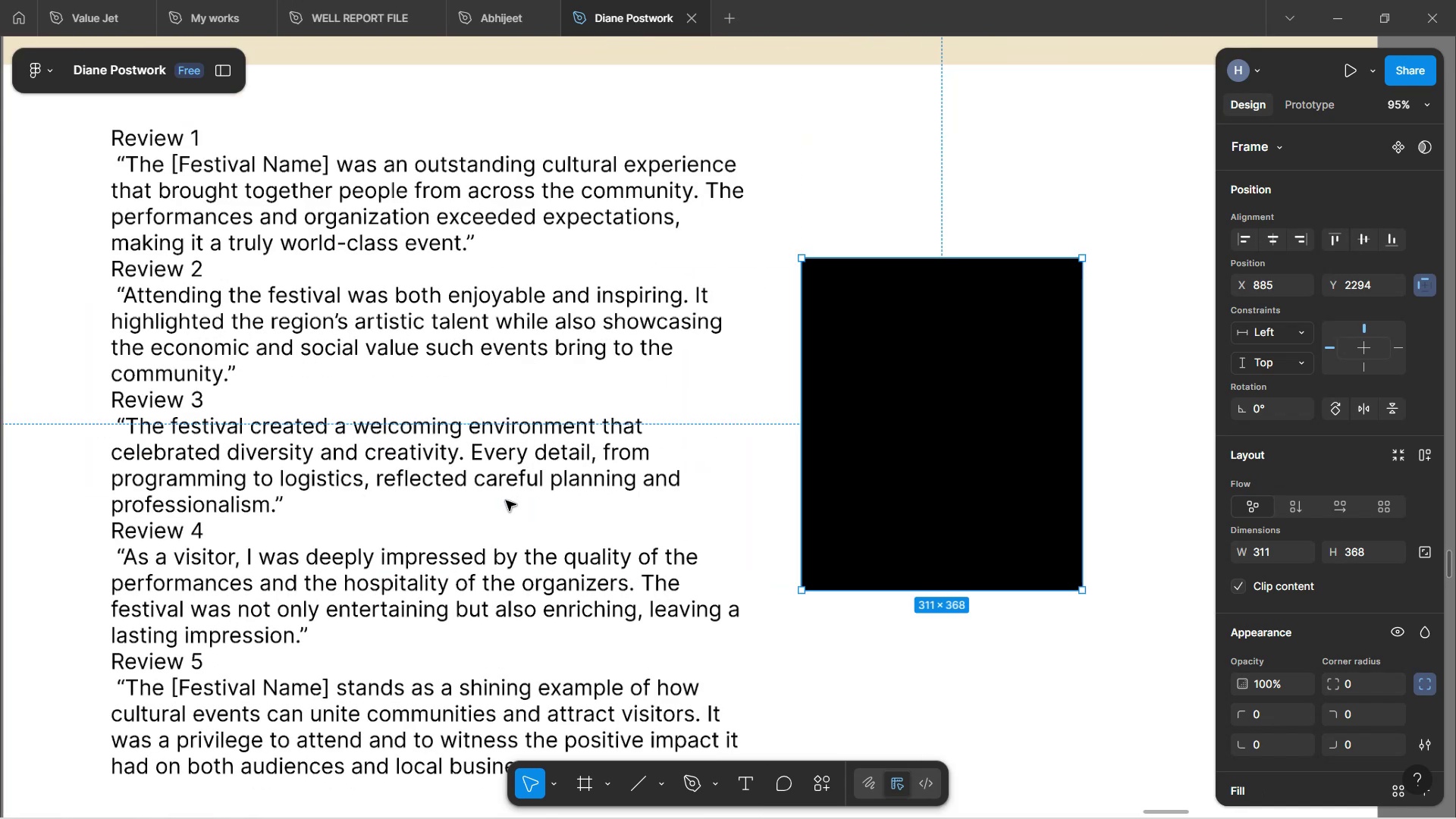 
hold_key(key=ControlLeft, duration=0.48)
 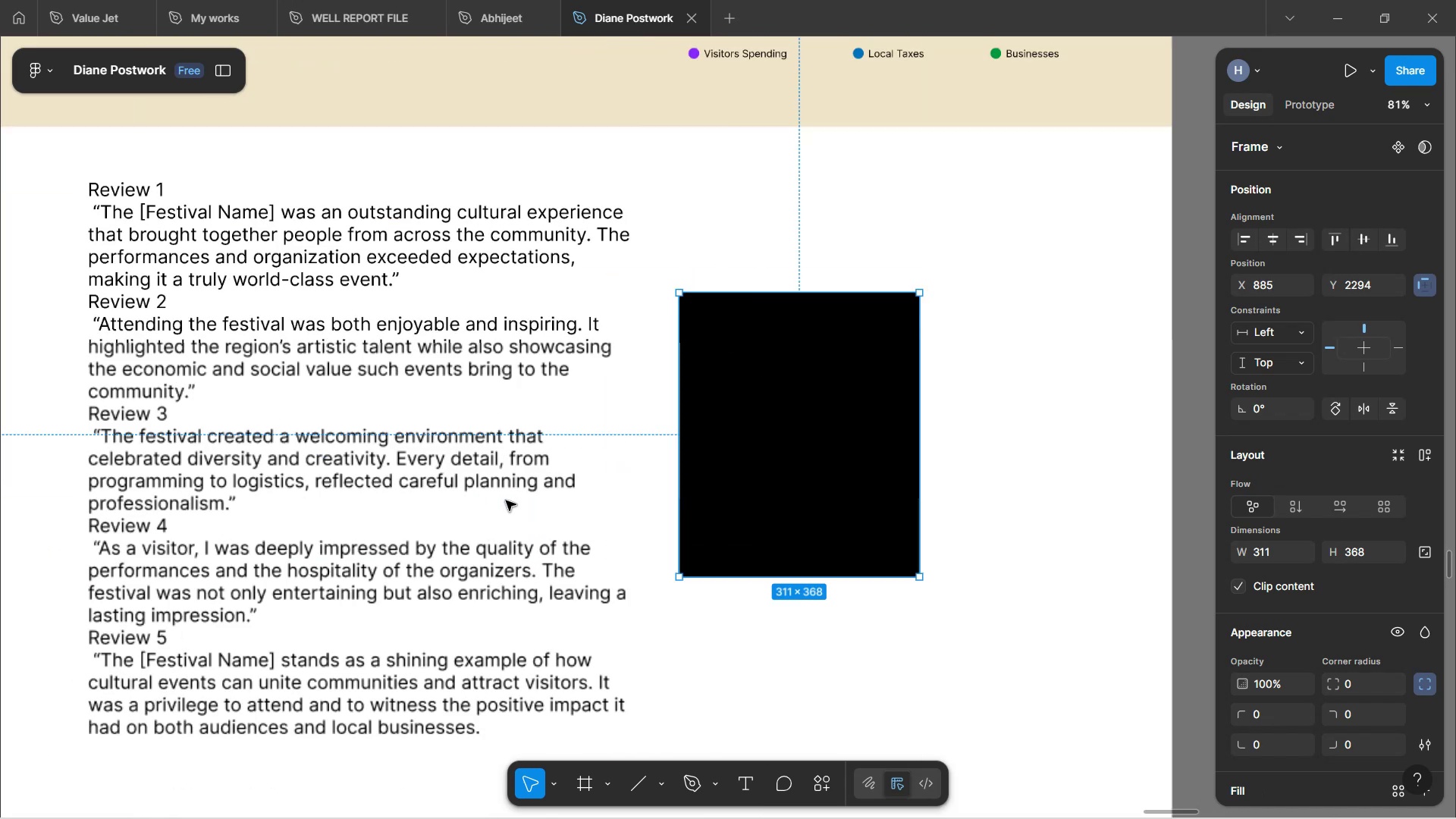 
hold_key(key=ShiftLeft, duration=0.68)
 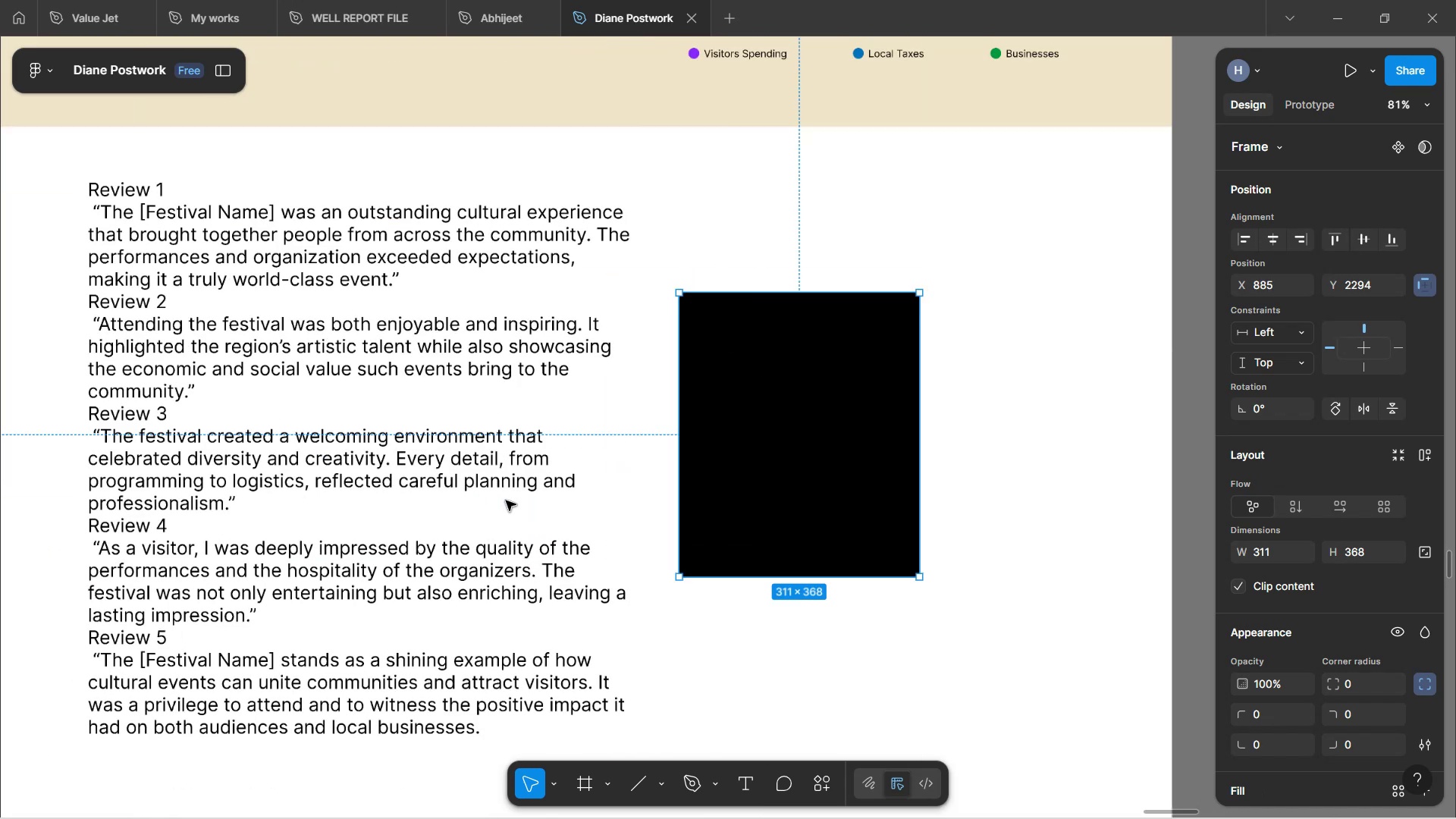 
hold_key(key=ControlLeft, duration=1.17)
 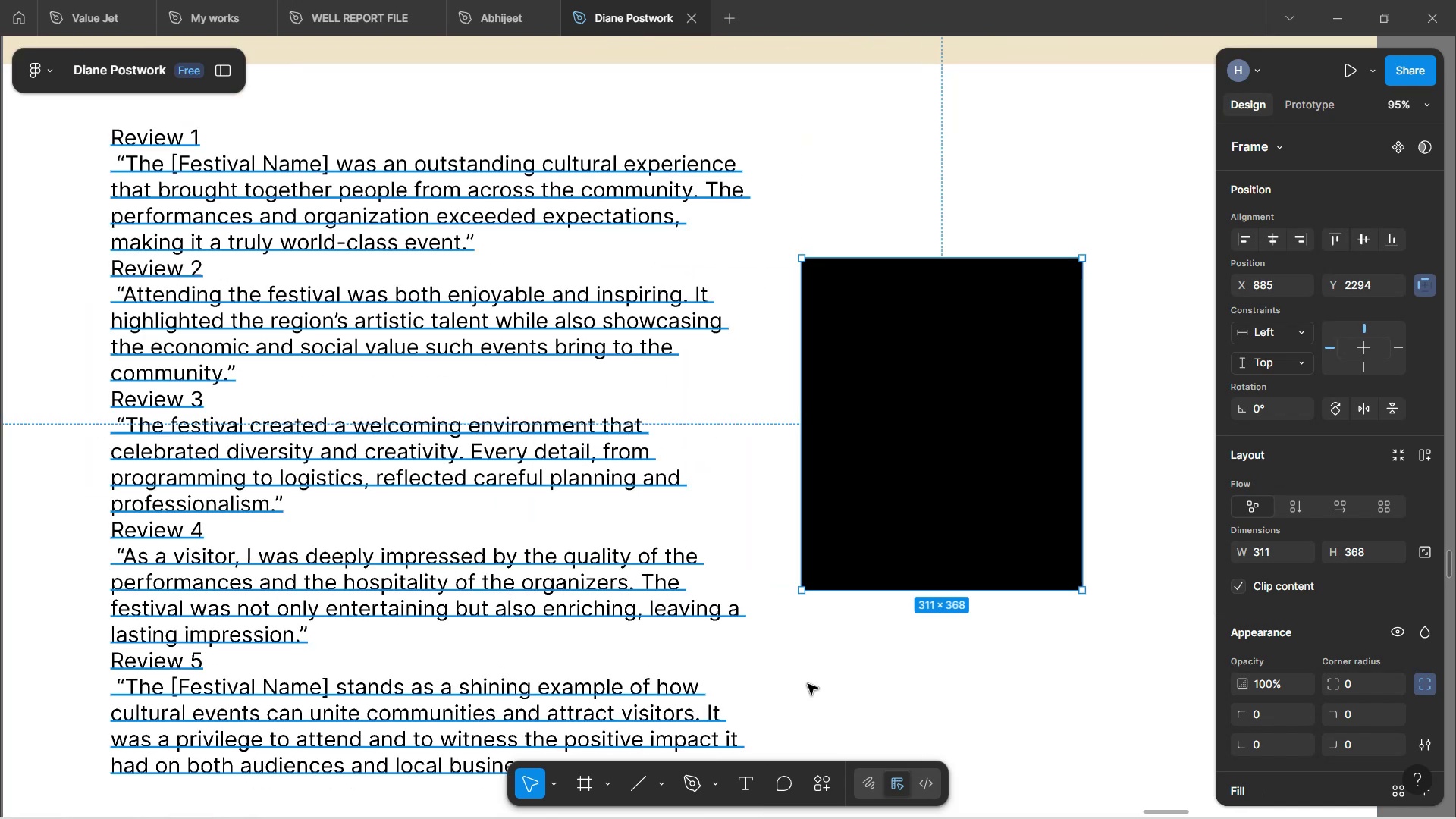 
left_click([835, 679])
 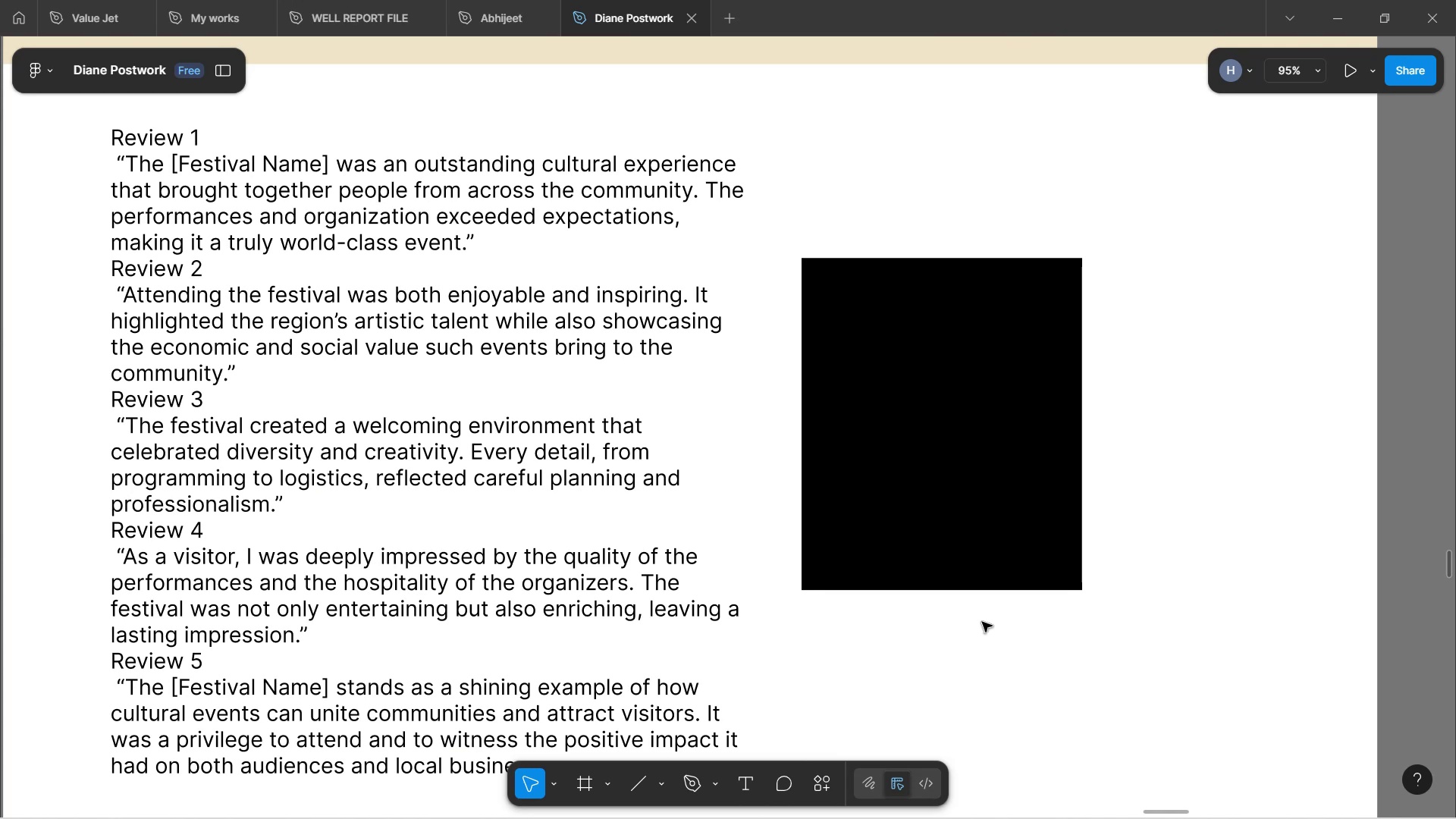 
wait(15.76)
 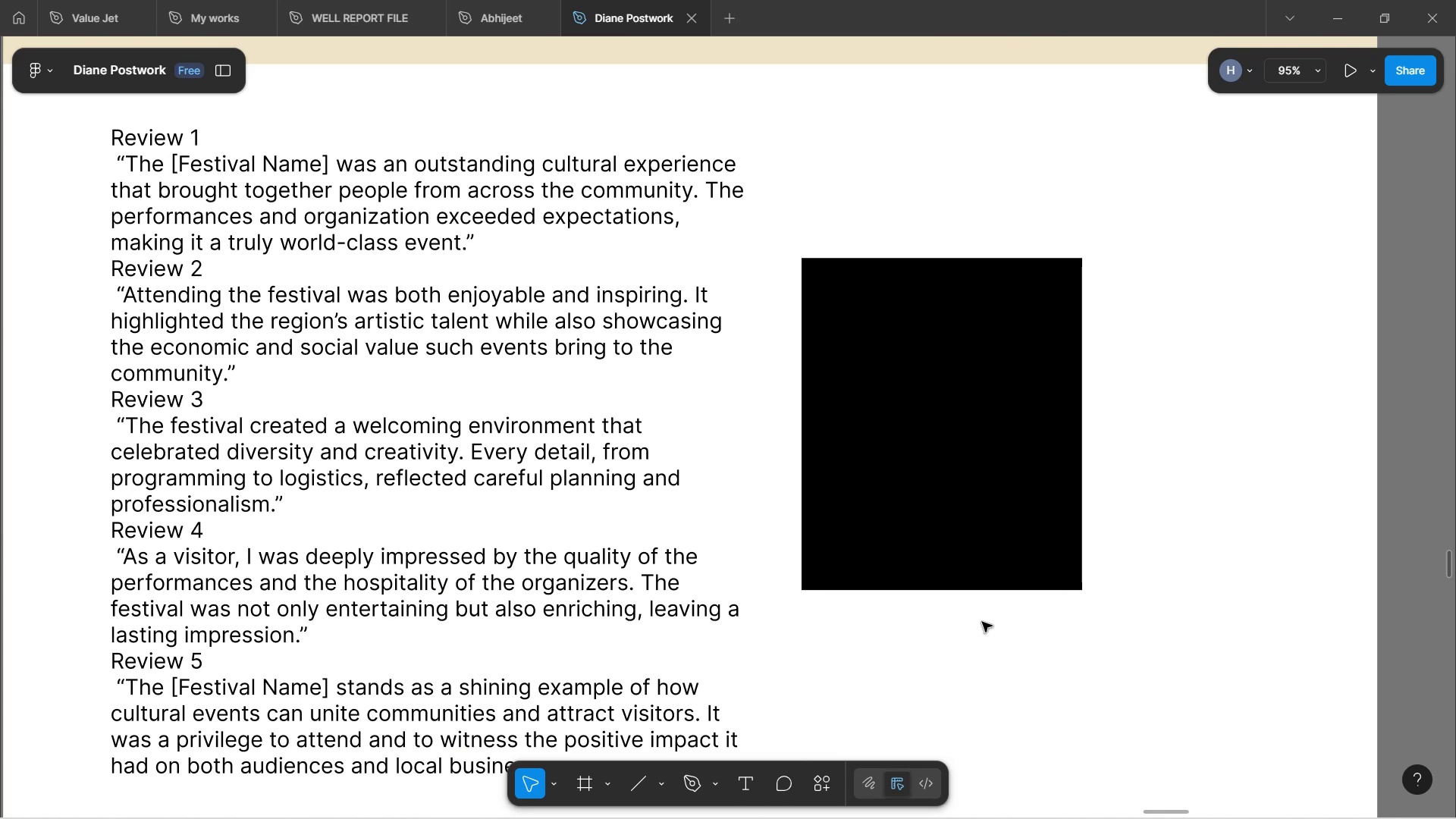 
scroll: coordinate [795, 520], scroll_direction: down, amount: 10.0
 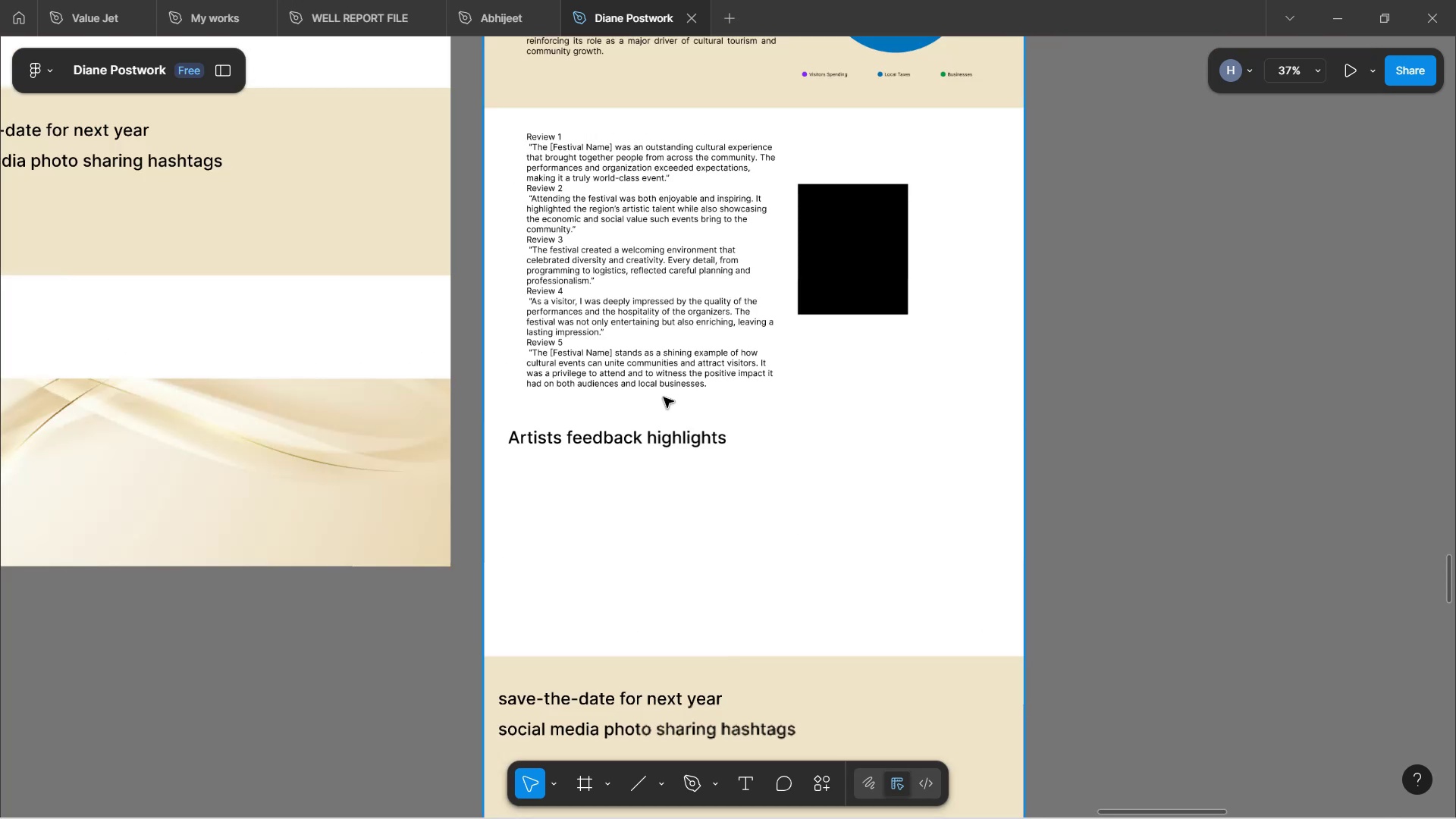 
hold_key(key=ControlLeft, duration=1.03)
 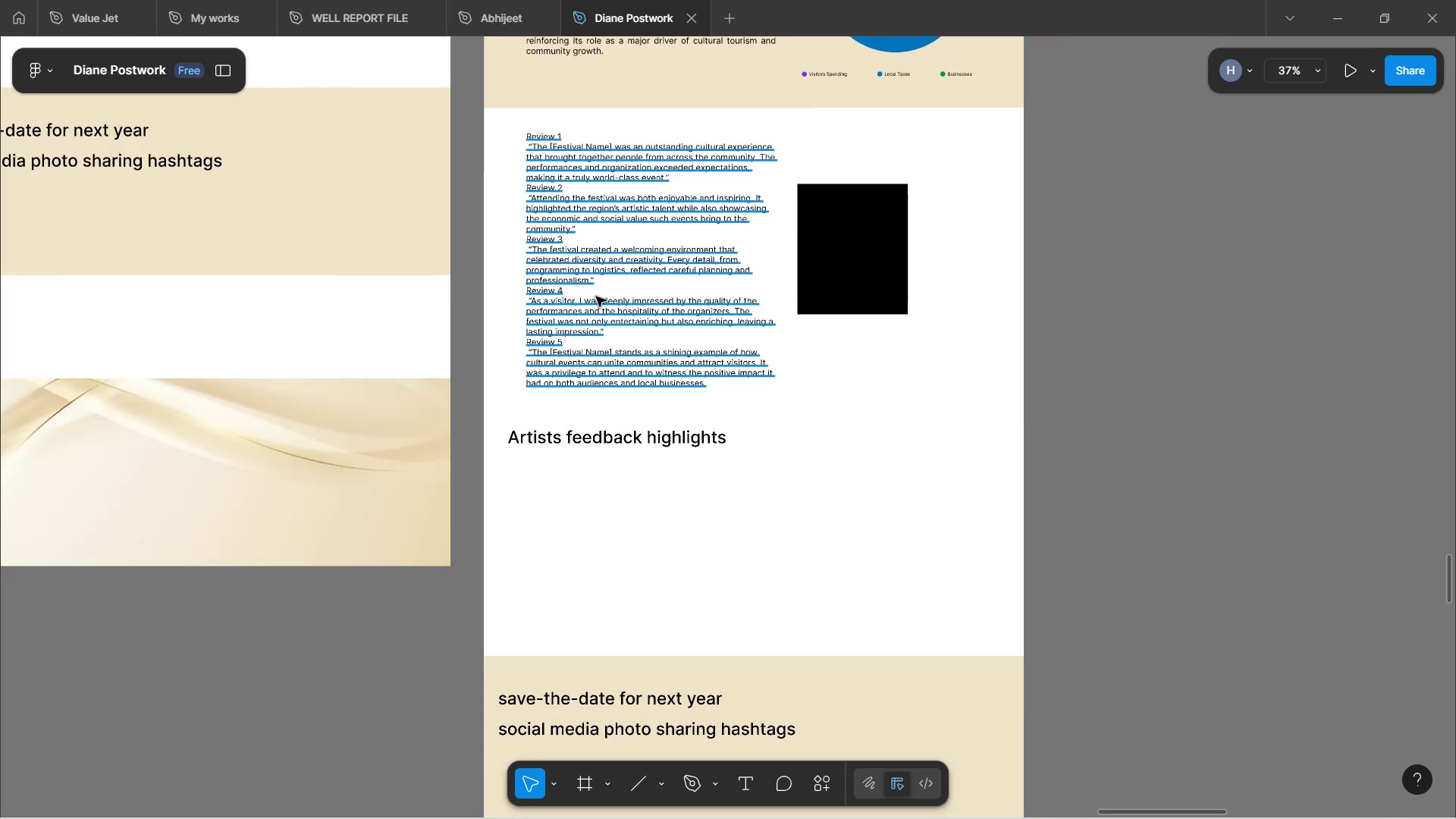 
left_click_drag(start_coordinate=[574, 315], to_coordinate=[821, 576])
 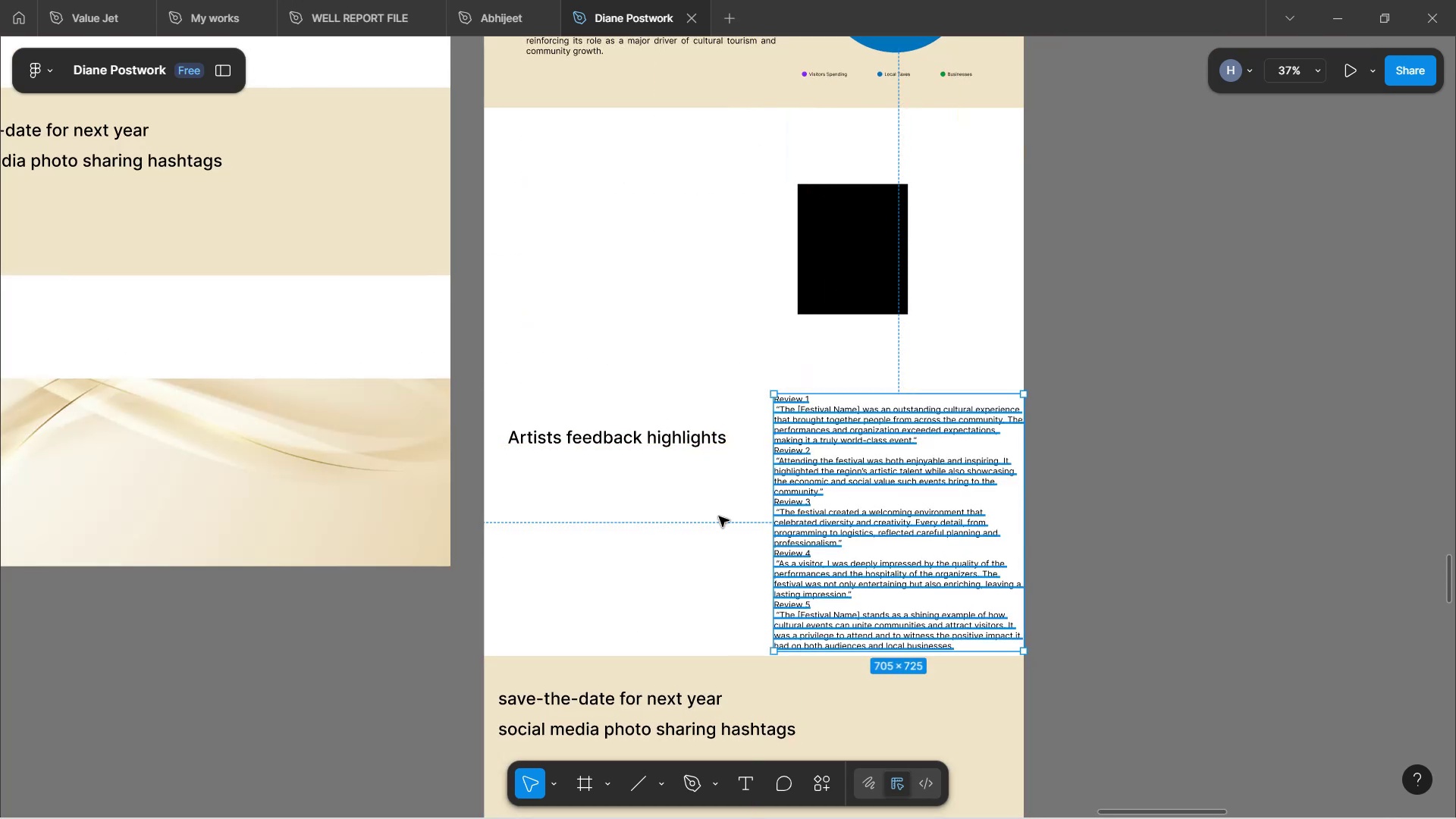 
left_click([716, 526])
 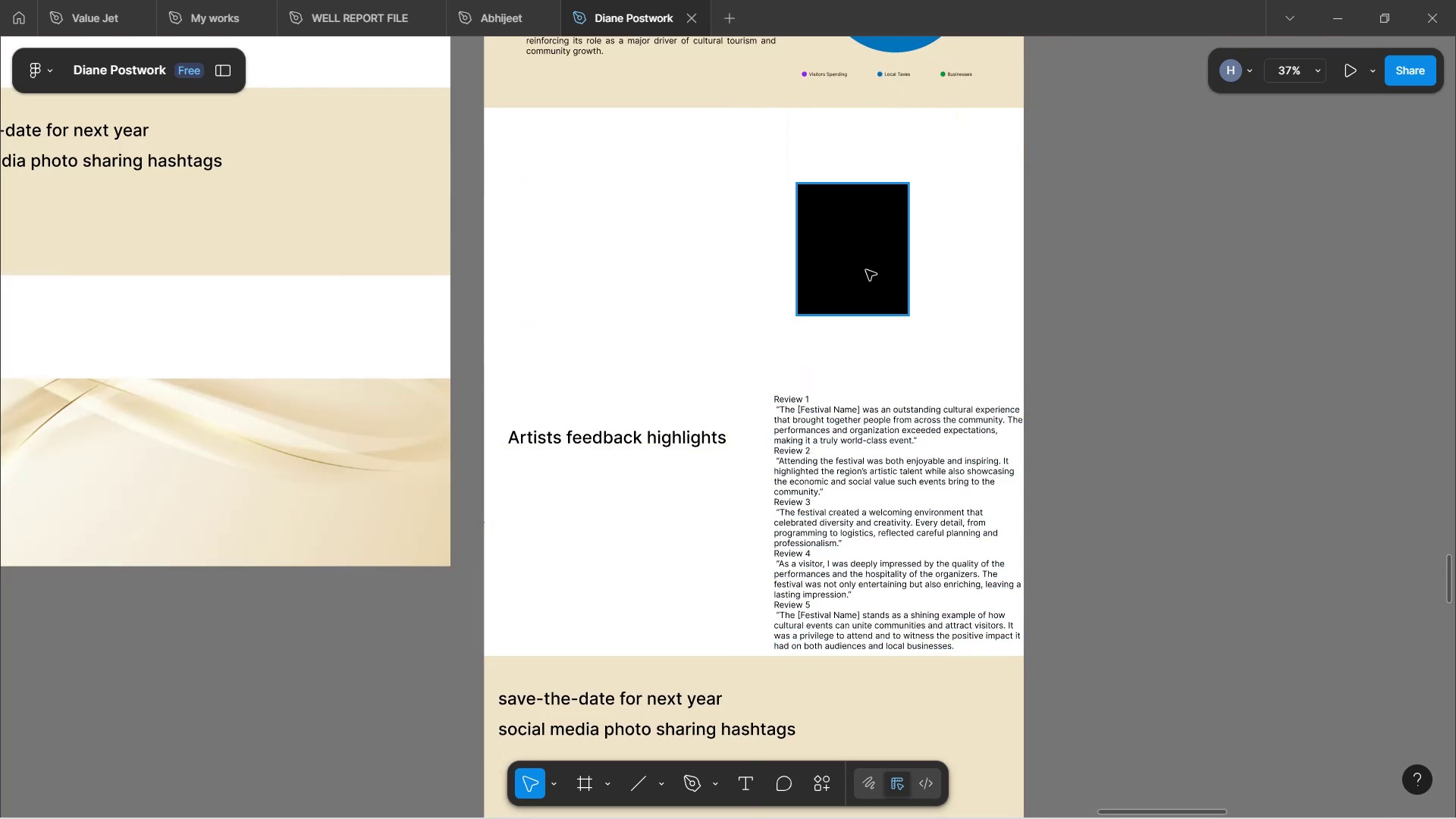 
hold_key(key=ControlLeft, duration=1.58)
scroll: coordinate [861, 317], scroll_direction: up, amount: 5.0
 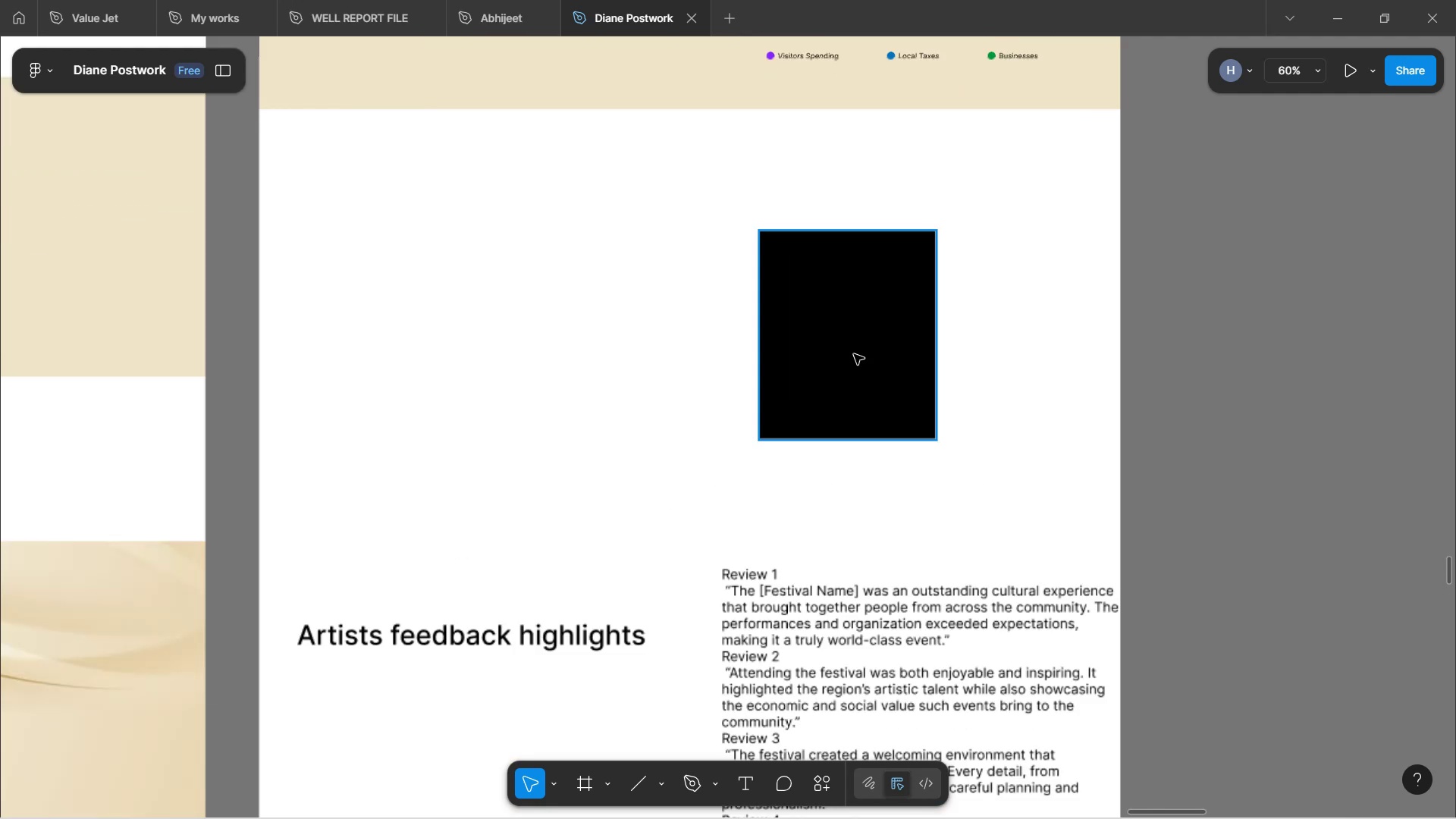 
hold_key(key=ControlLeft, duration=1.69)
left_click([852, 359])
 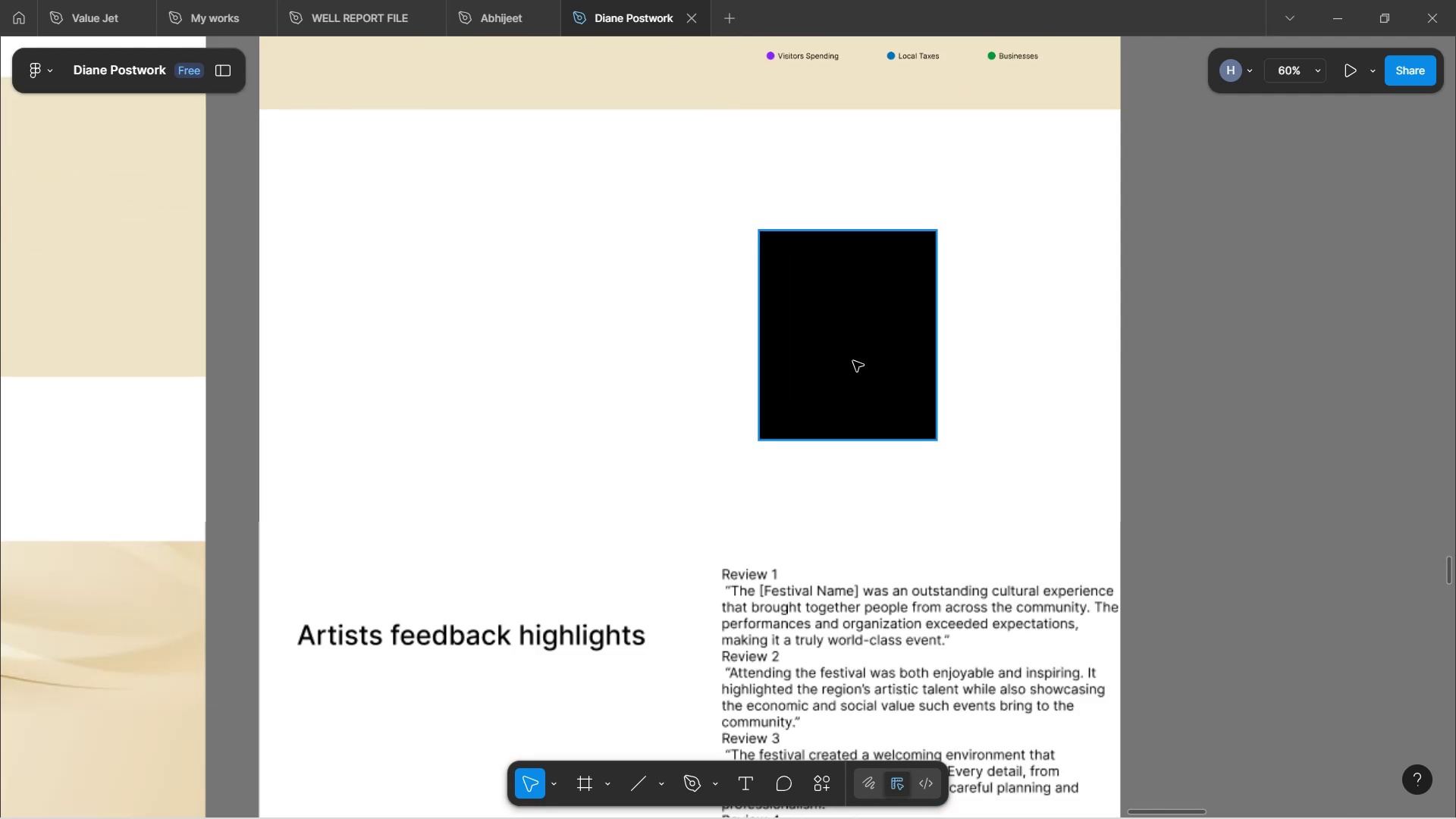 
left_click_drag(start_coordinate=[863, 370], to_coordinate=[488, 380])
 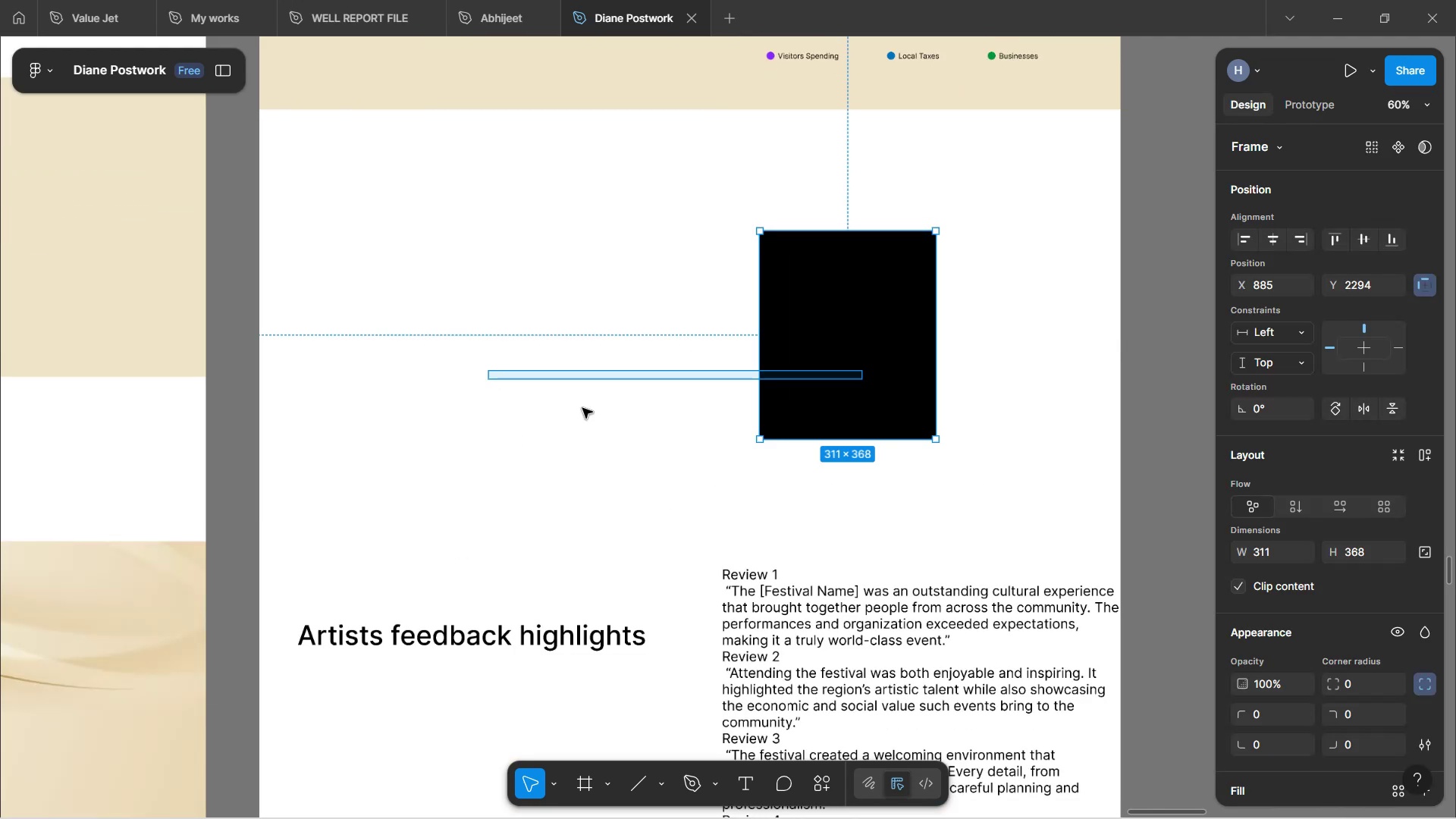 
hold_key(key=ControlLeft, duration=0.33)
 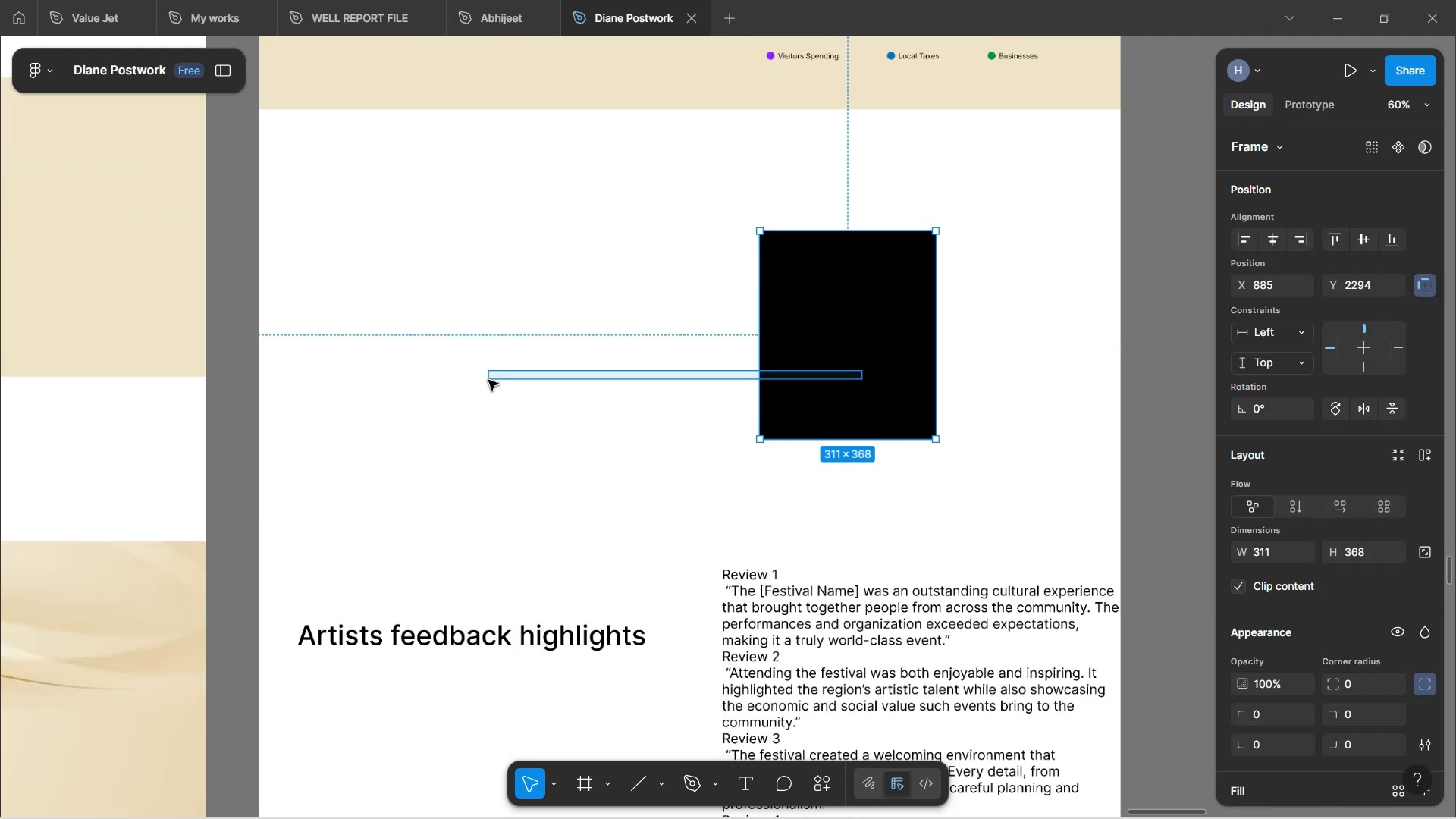 
wait(5.41)
 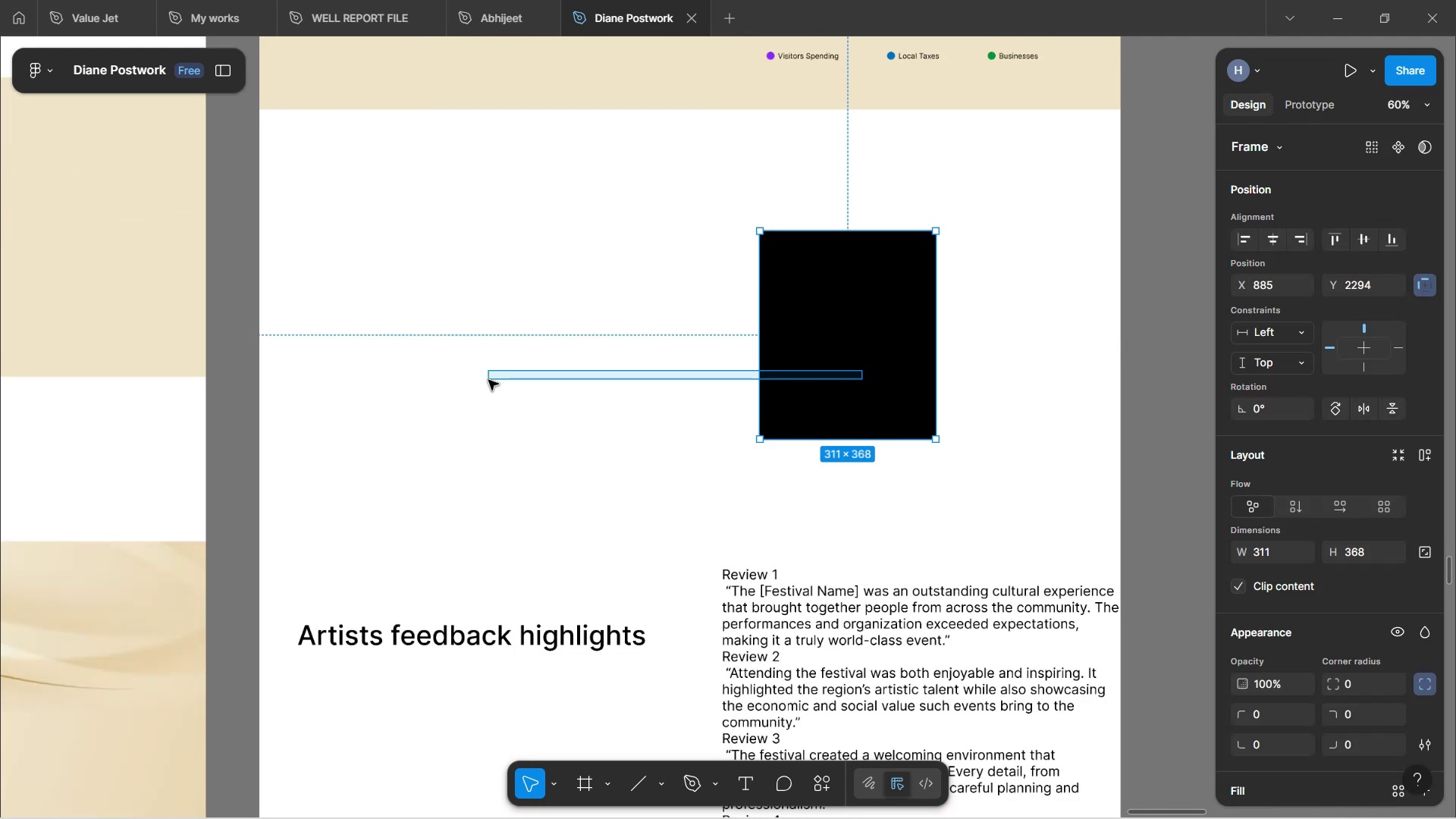 
left_click_drag(start_coordinate=[794, 344], to_coordinate=[387, 330])
 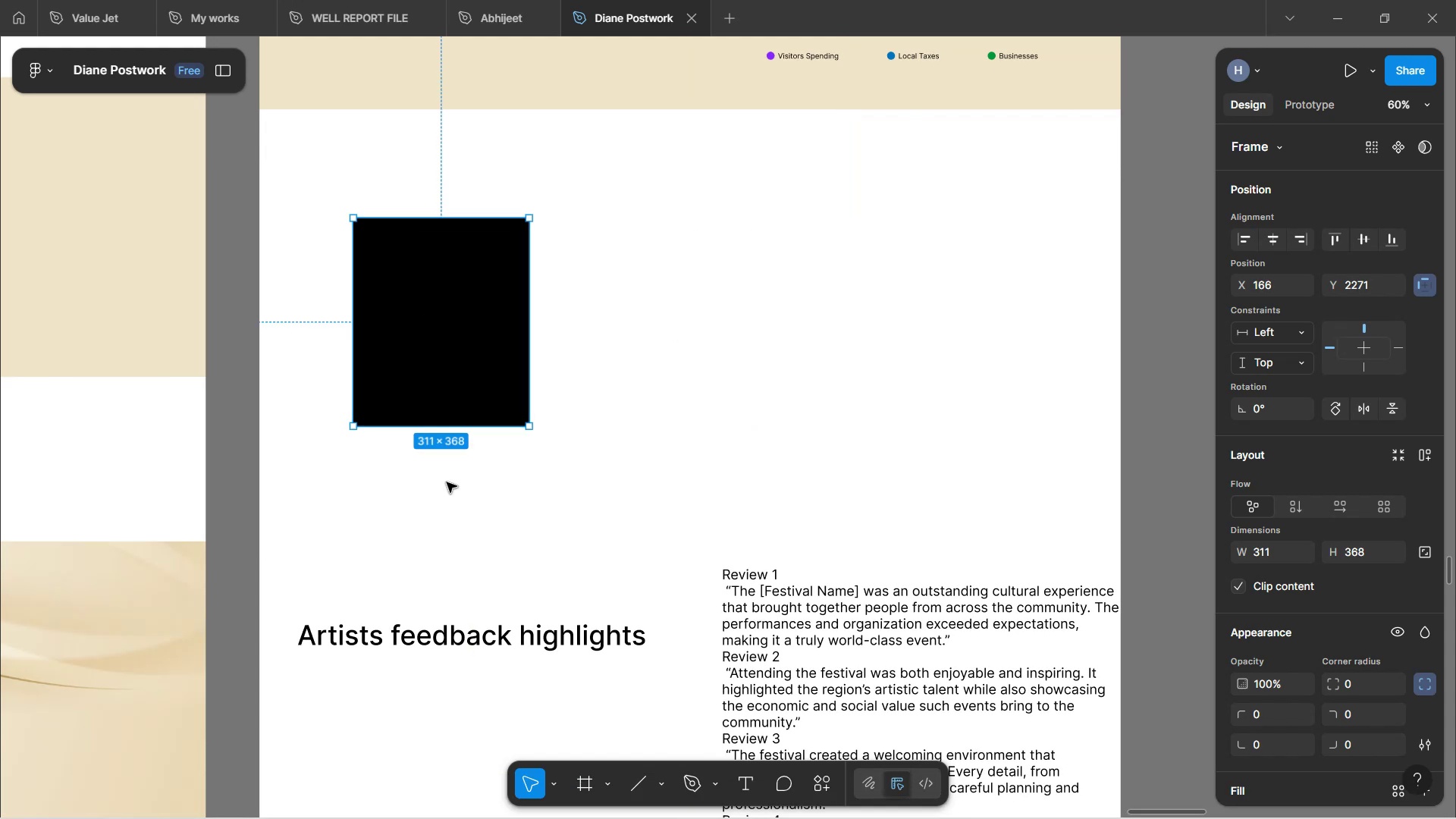 
left_click([451, 489])
 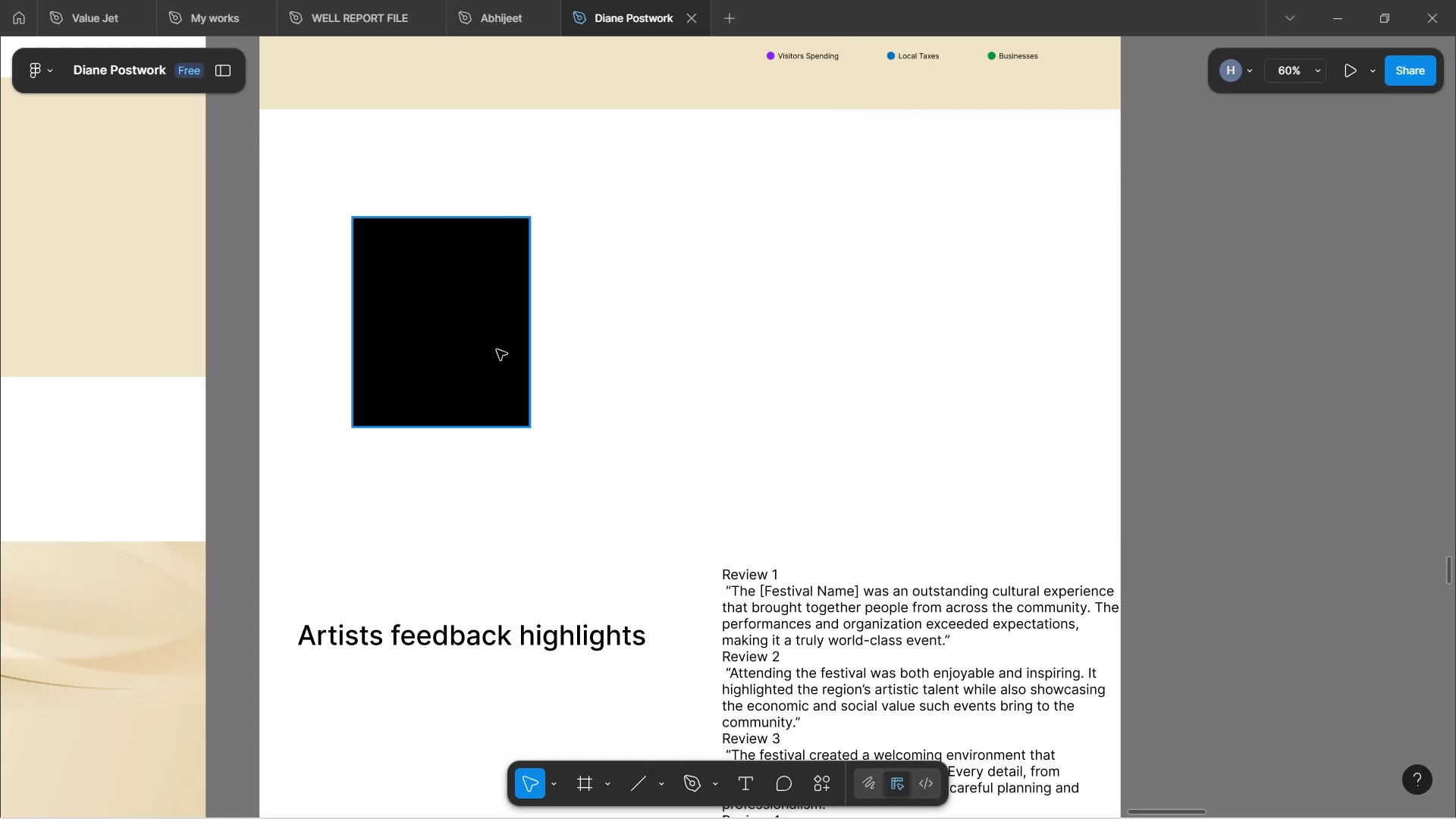 
left_click([483, 331])
 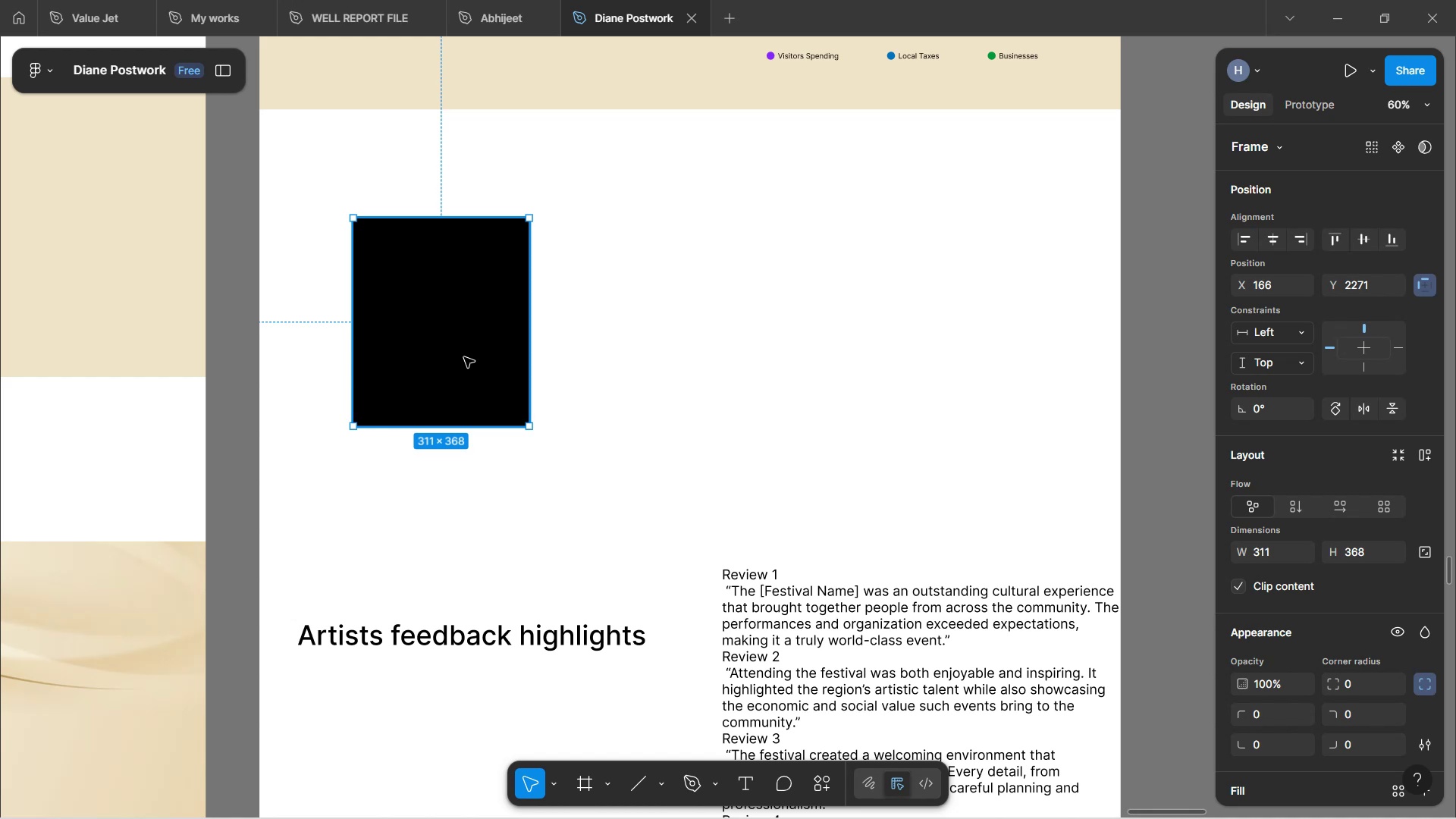 
hold_key(key=AltLeft, duration=1.53)
left_click_drag(start_coordinate=[456, 370], to_coordinate=[651, 379])
 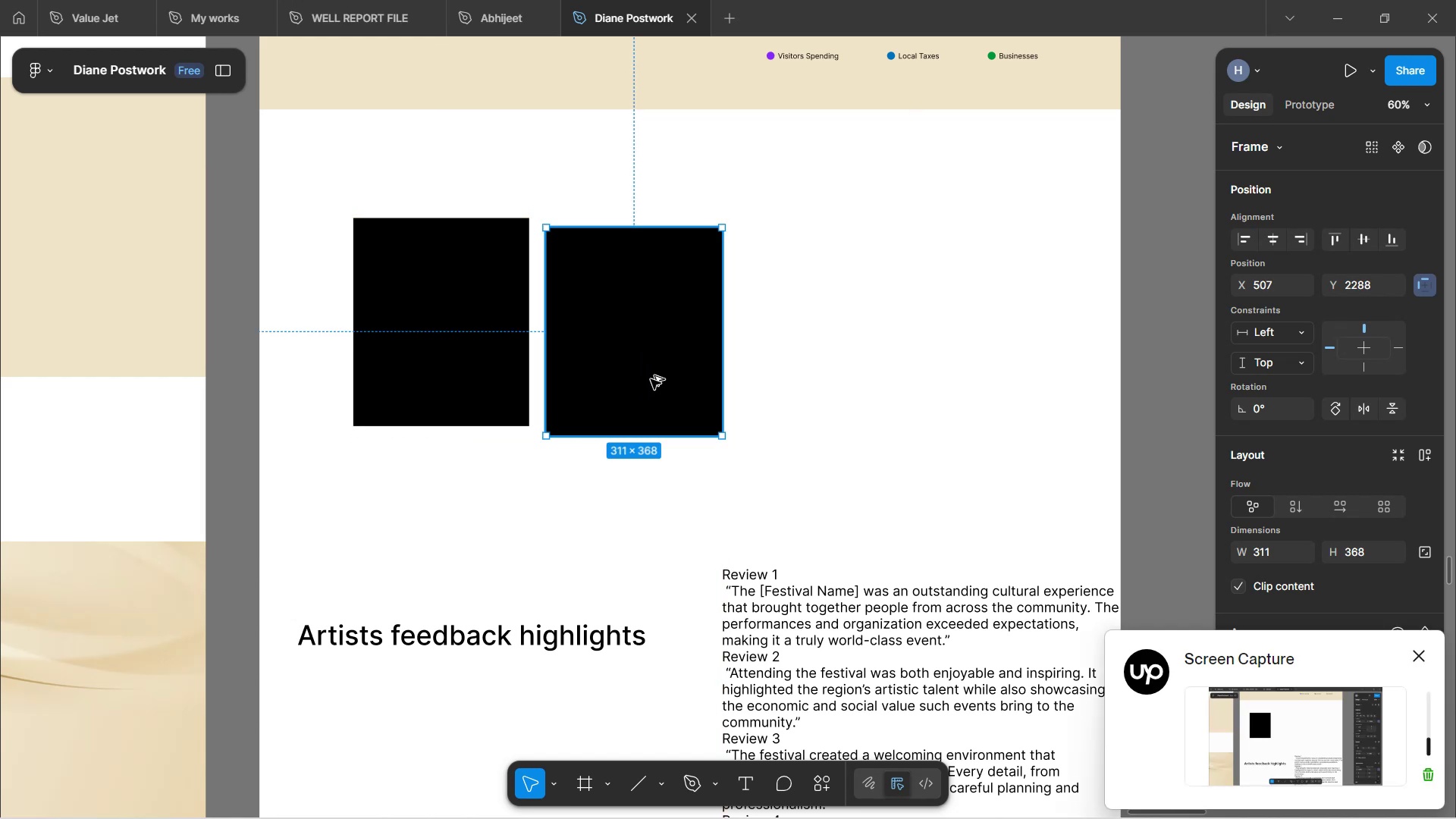 
hold_key(key=AltLeft, duration=1.54)
 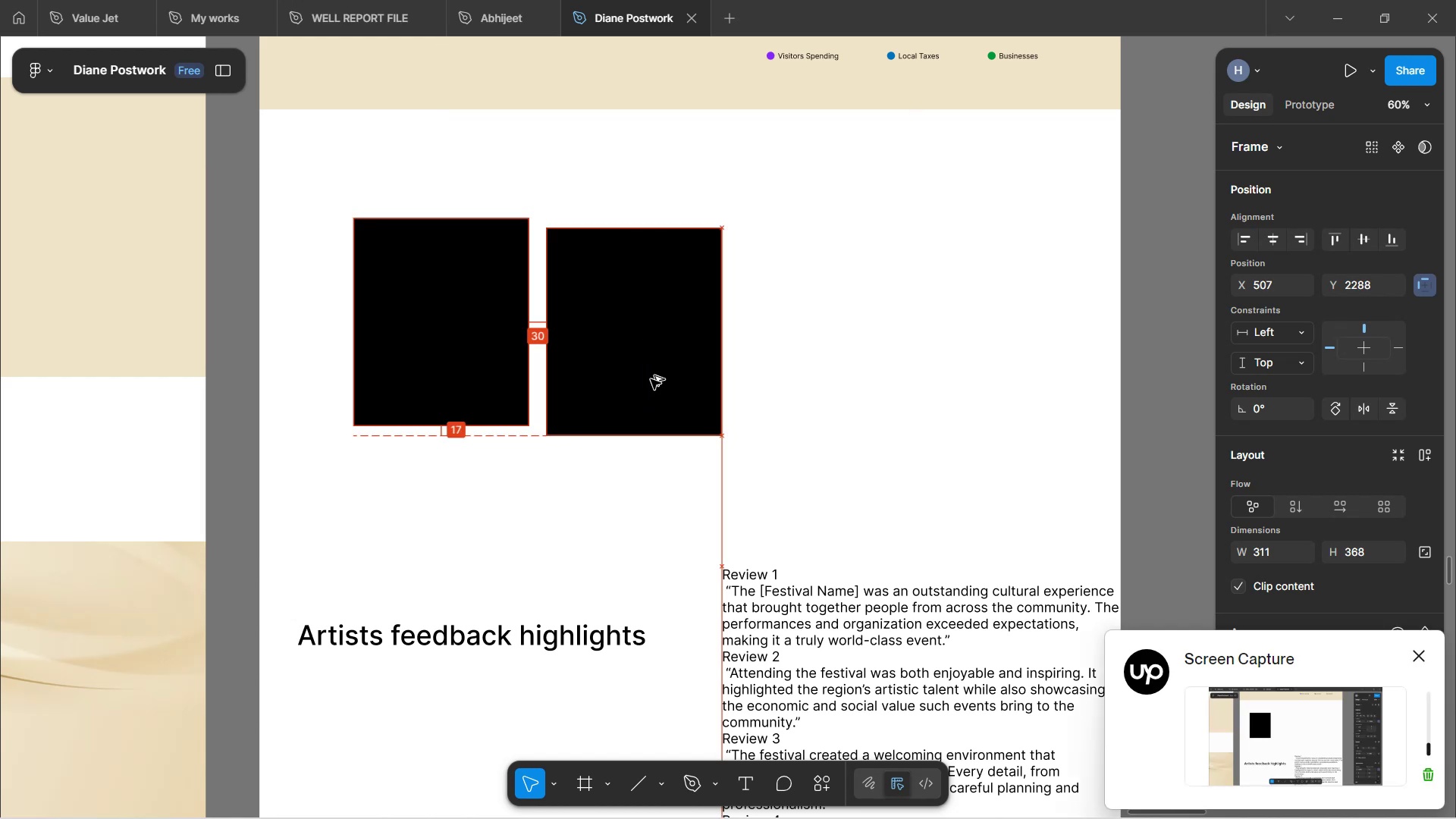 
hold_key(key=AltLeft, duration=1.26)
 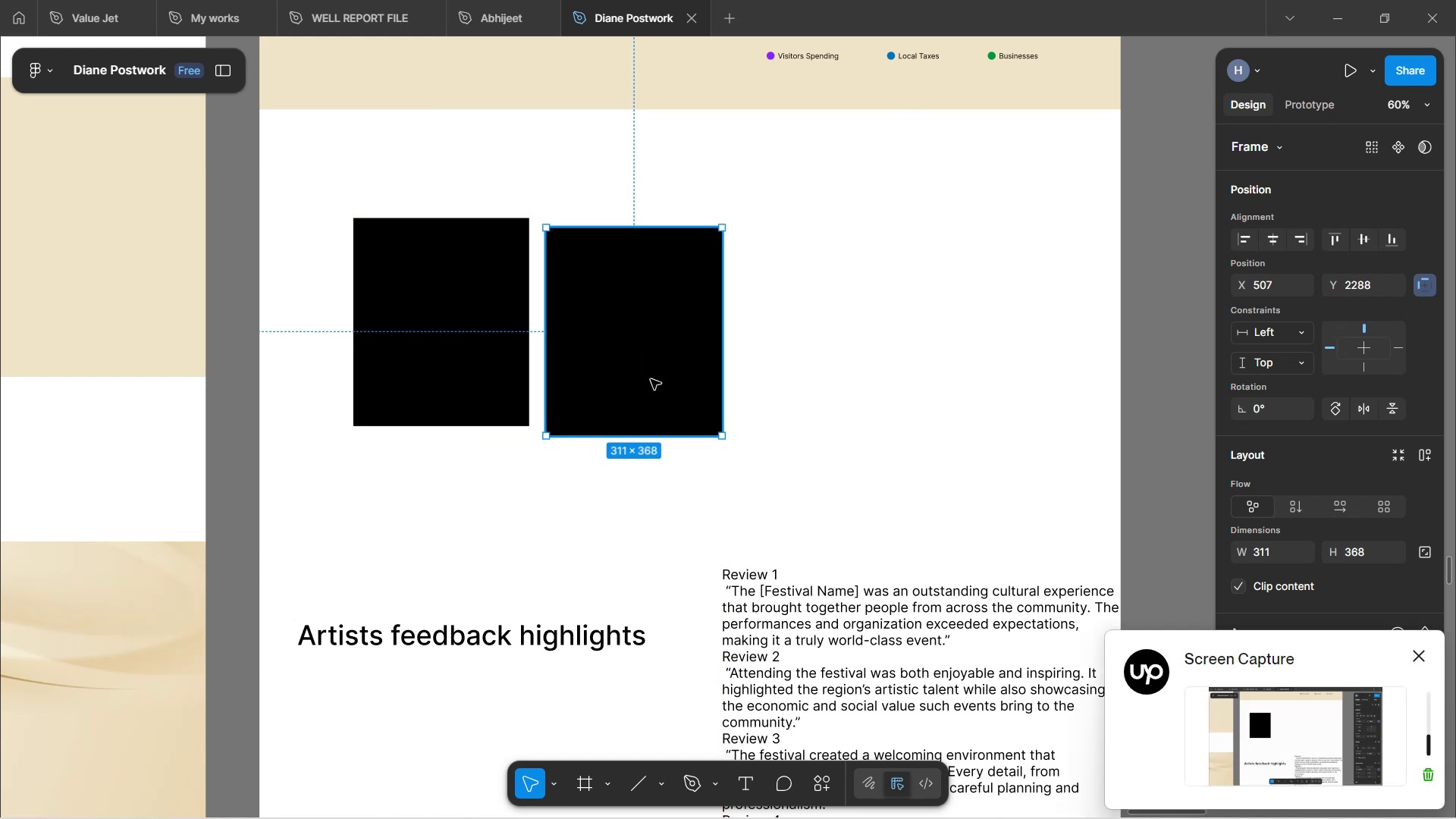 
left_click_drag(start_coordinate=[651, 379], to_coordinate=[648, 367])
 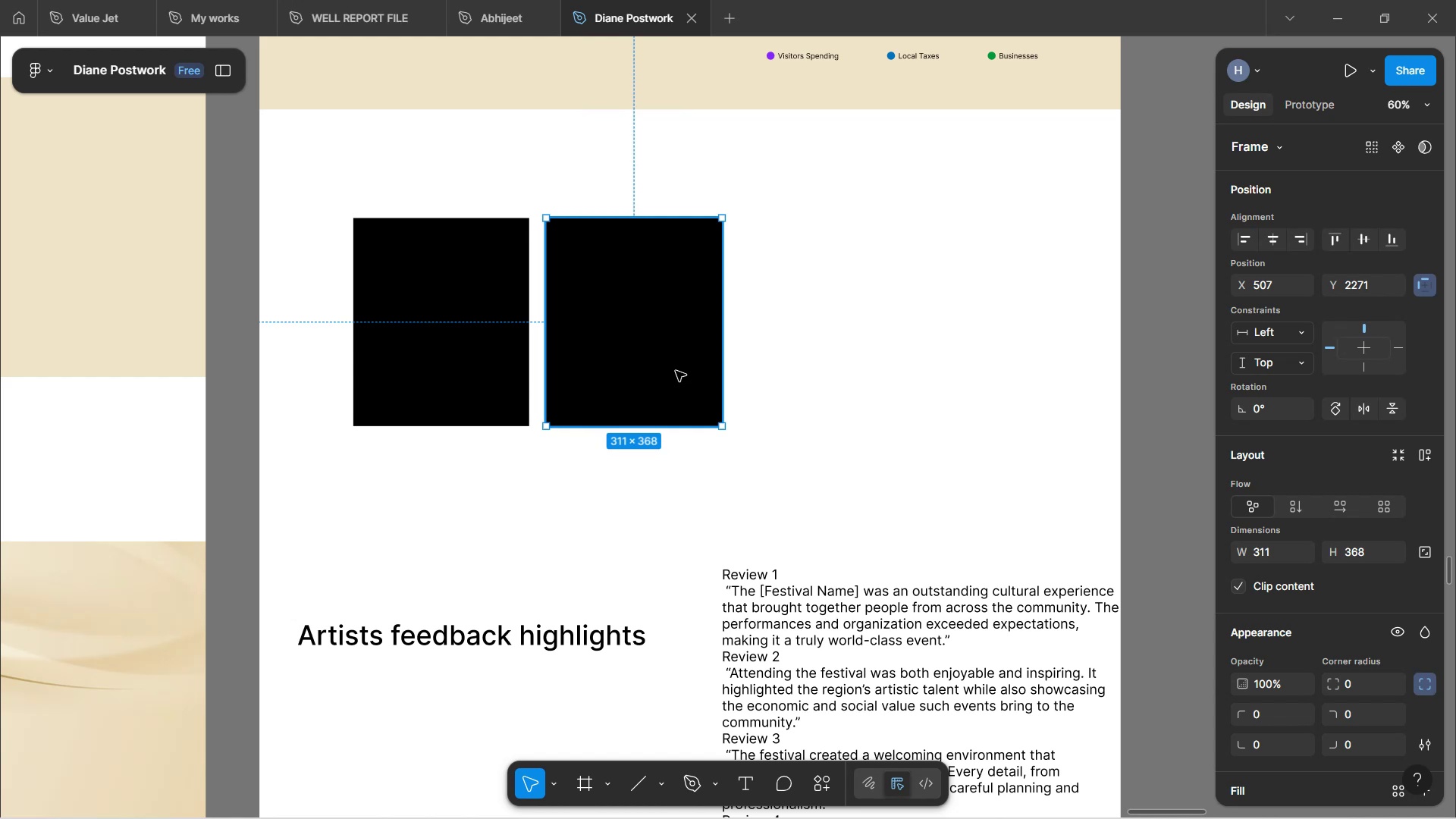 
hold_key(key=AltLeft, duration=1.5)
left_click_drag(start_coordinate=[672, 371], to_coordinate=[871, 373])
 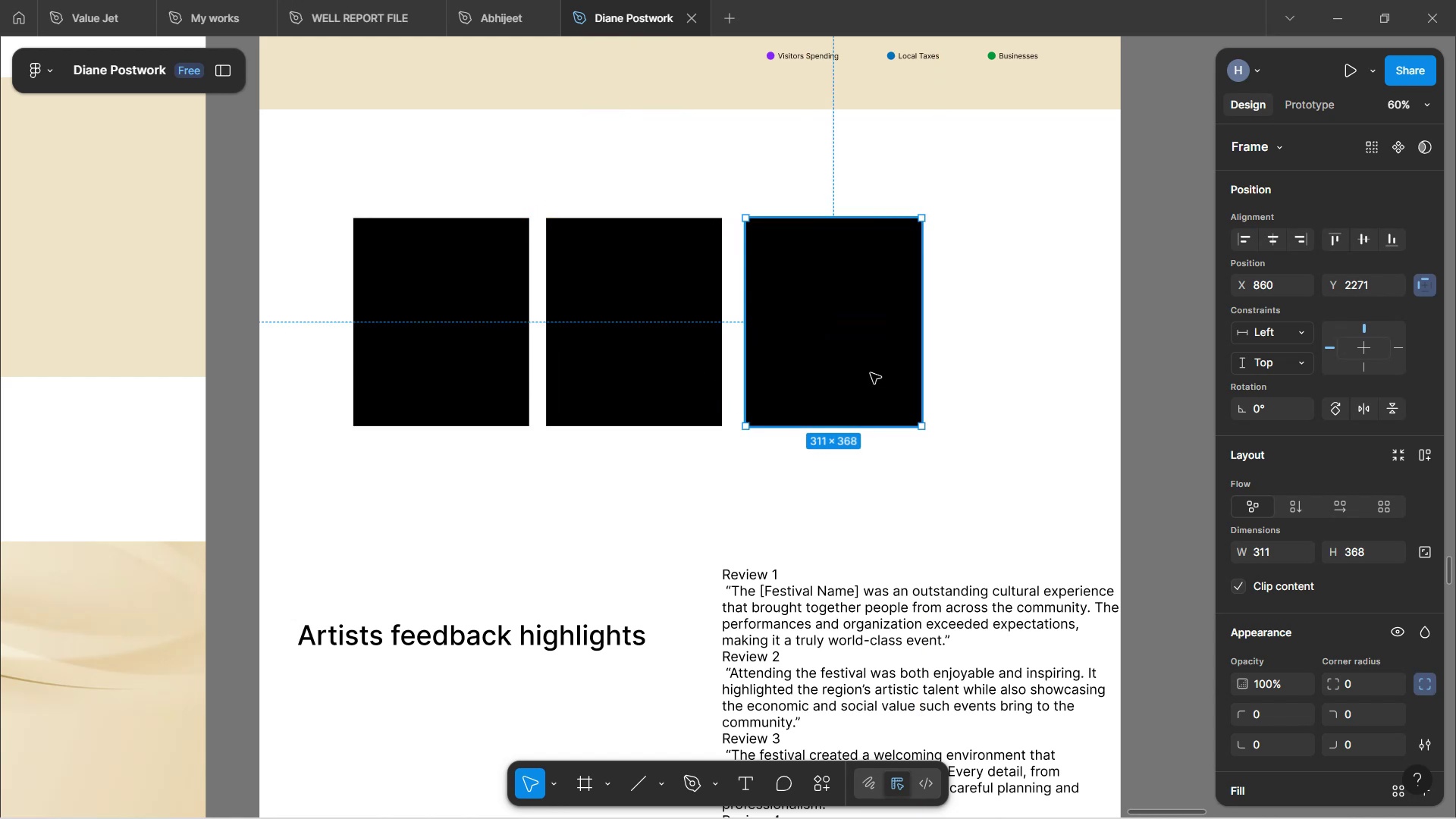 
hold_key(key=AltLeft, duration=1.51)
 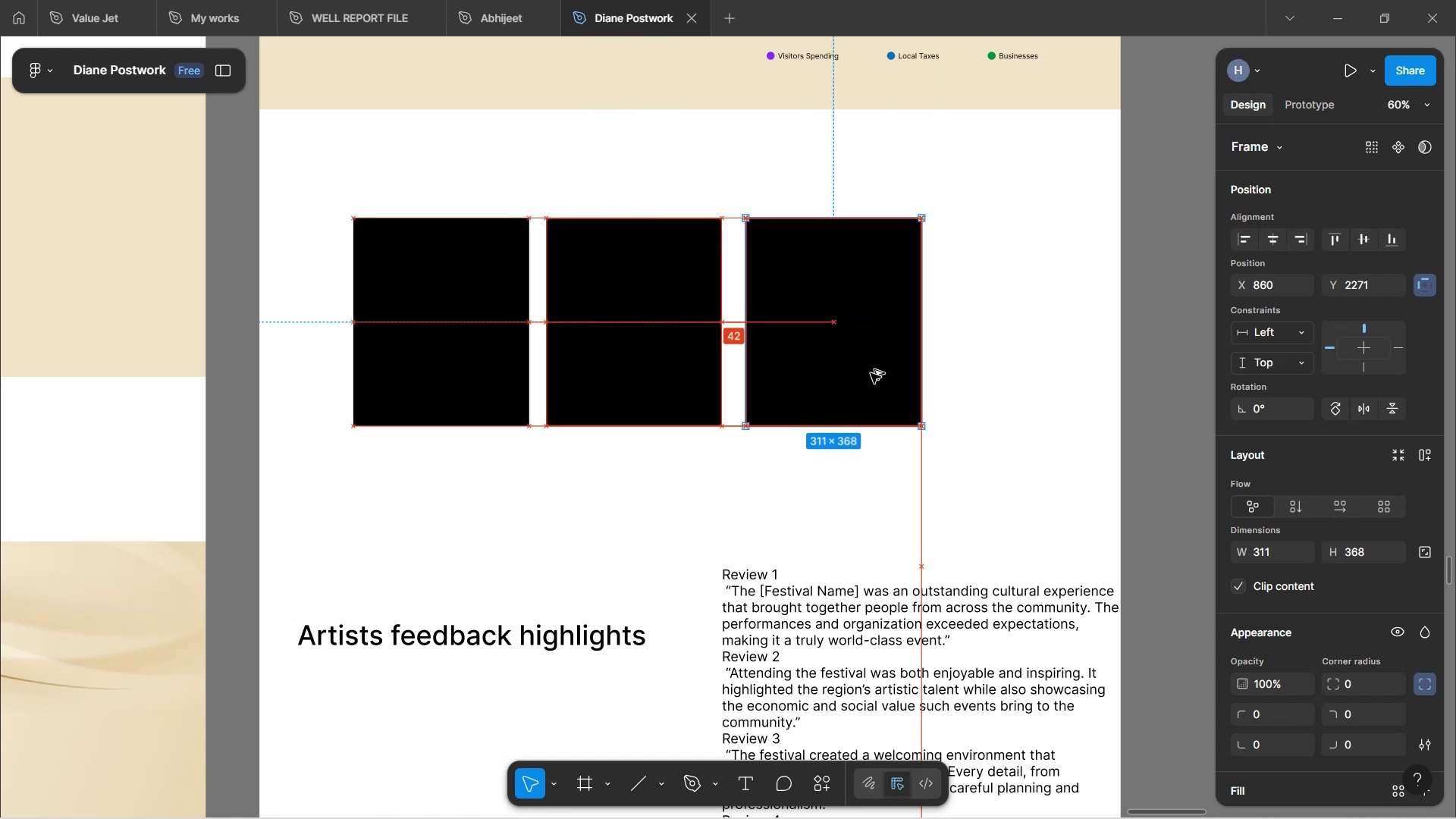 
hold_key(key=AltLeft, duration=0.58)
 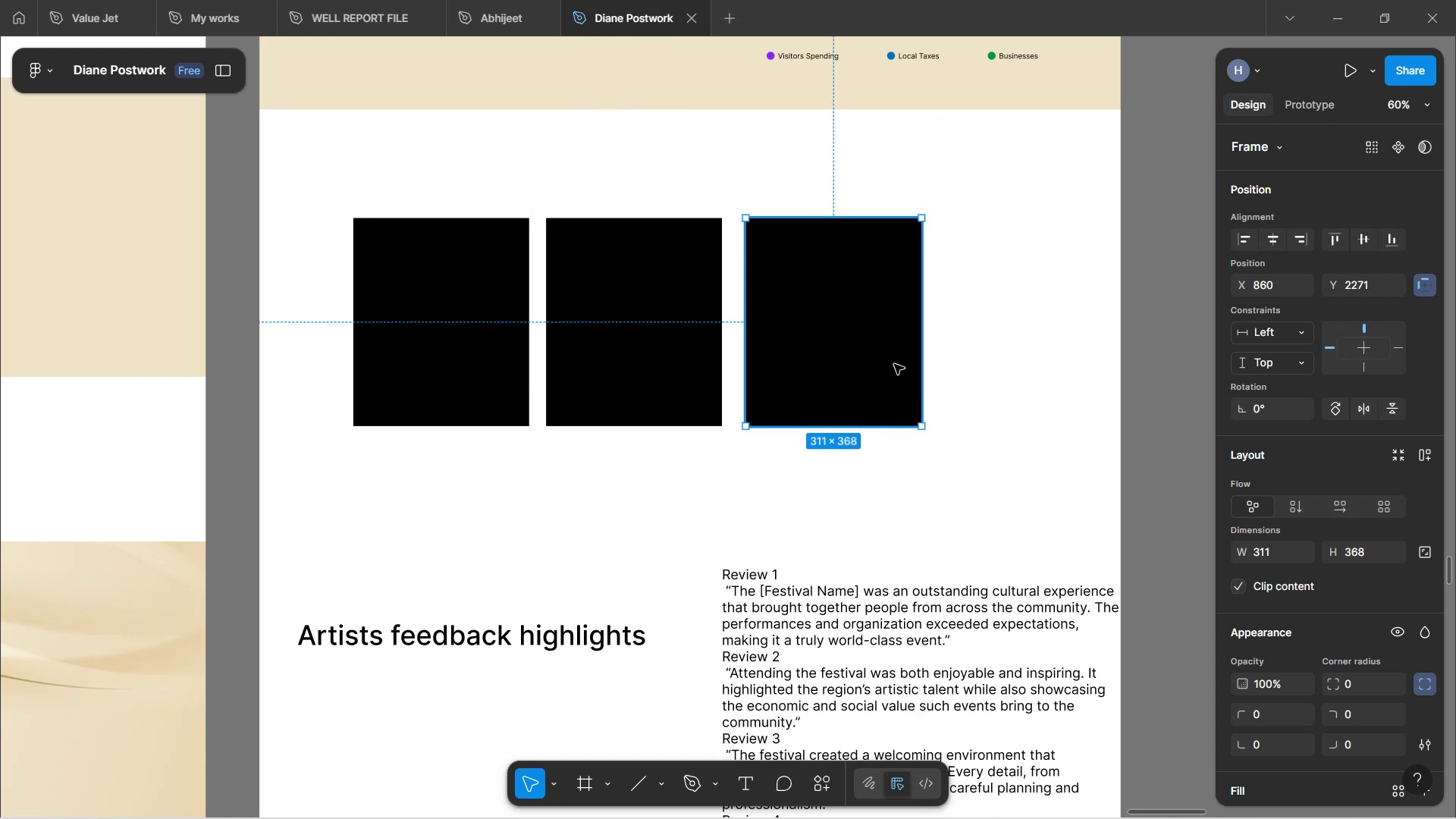 
left_click_drag(start_coordinate=[998, 356], to_coordinate=[333, 314])
 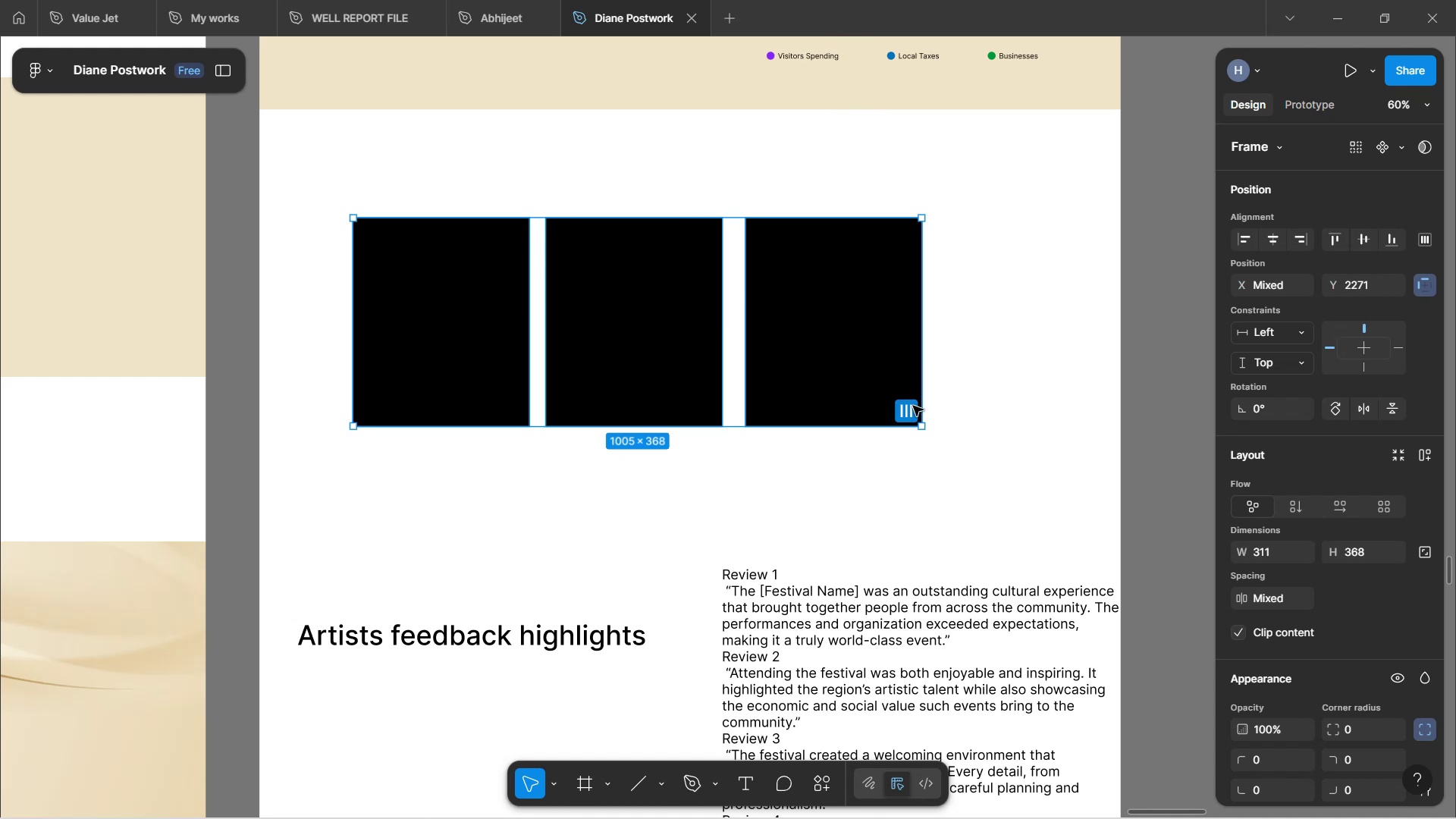 
left_click([914, 410])
 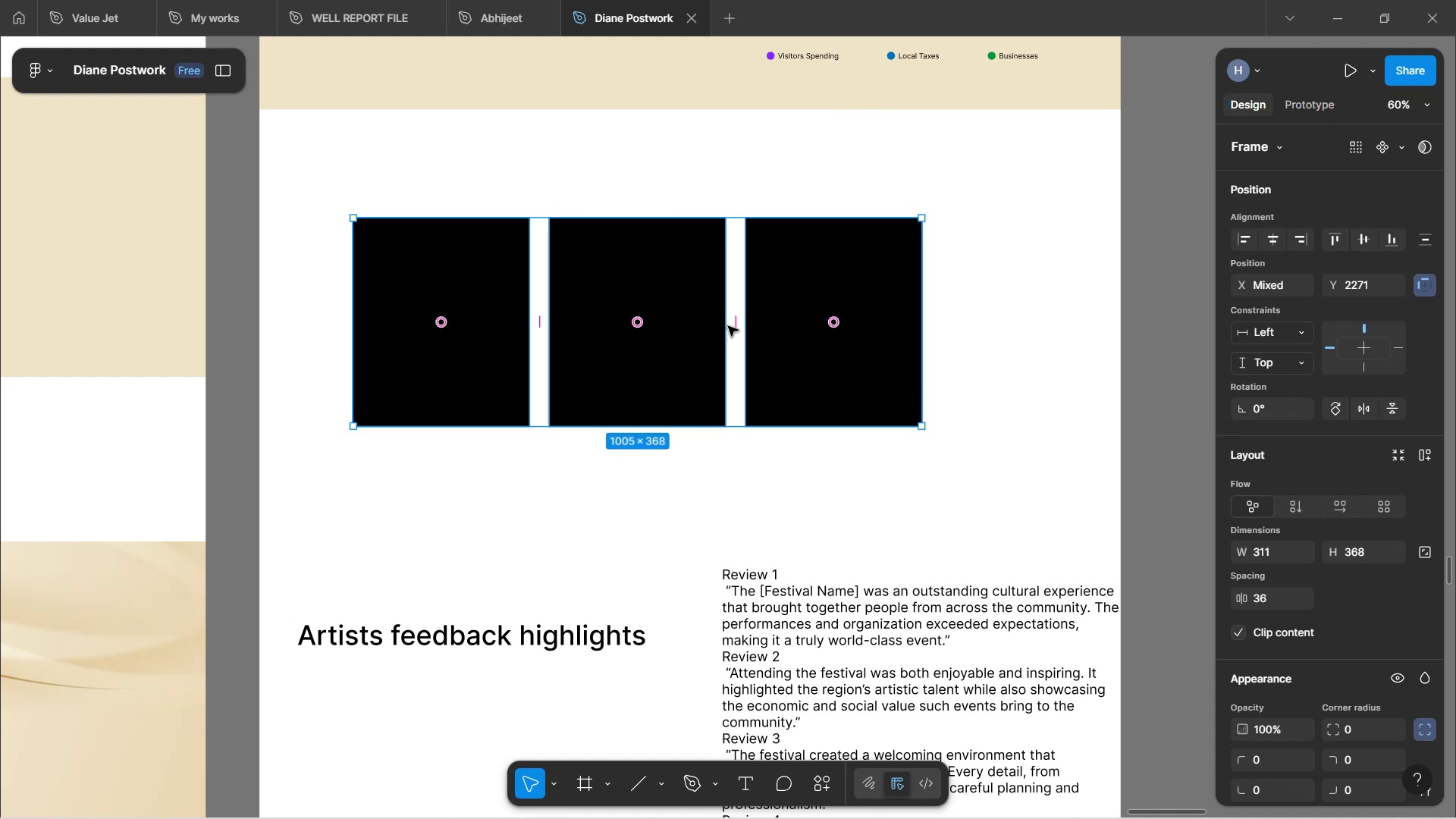 
left_click_drag(start_coordinate=[736, 326], to_coordinate=[810, 347])
 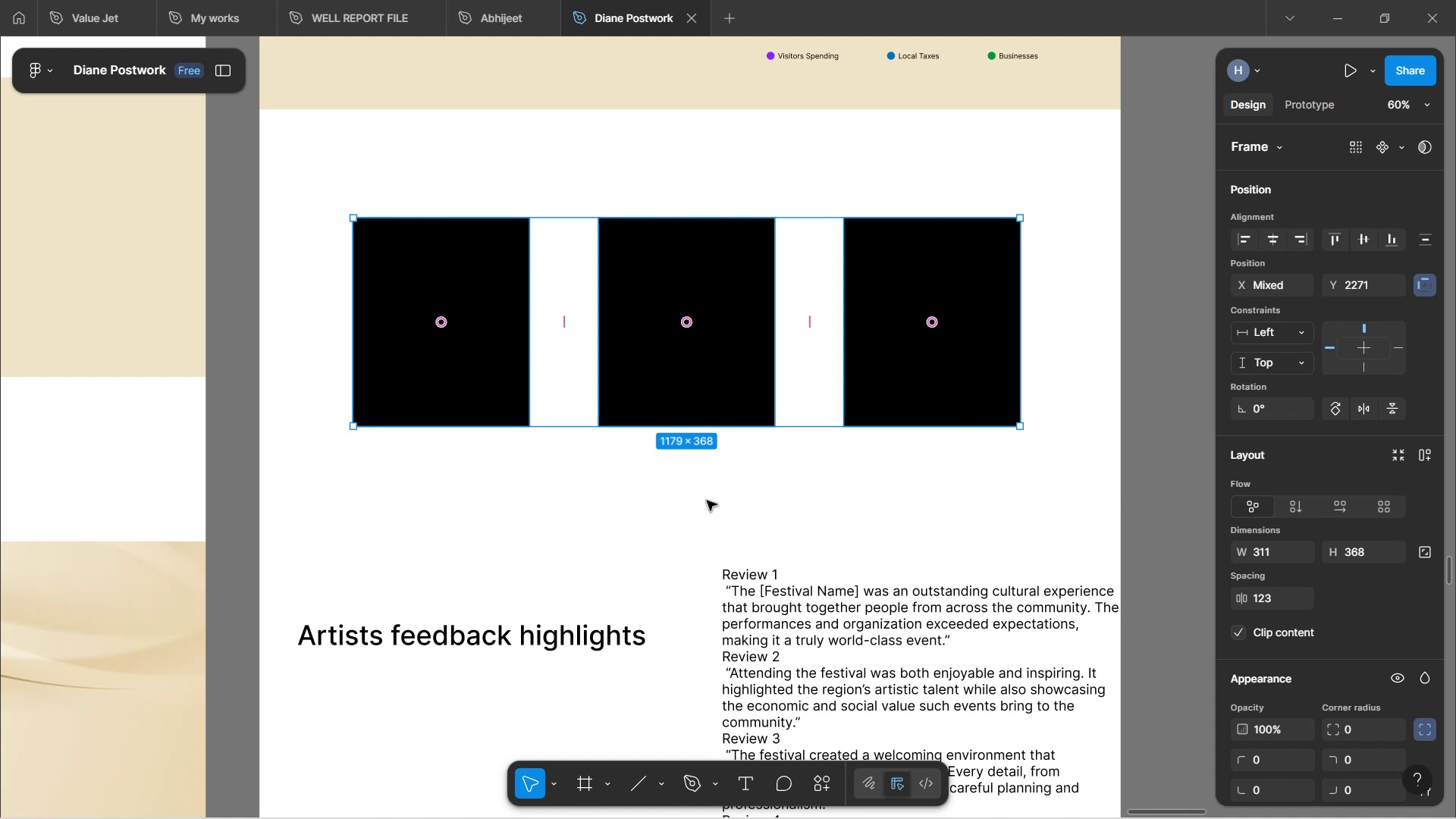 
left_click([701, 502])
 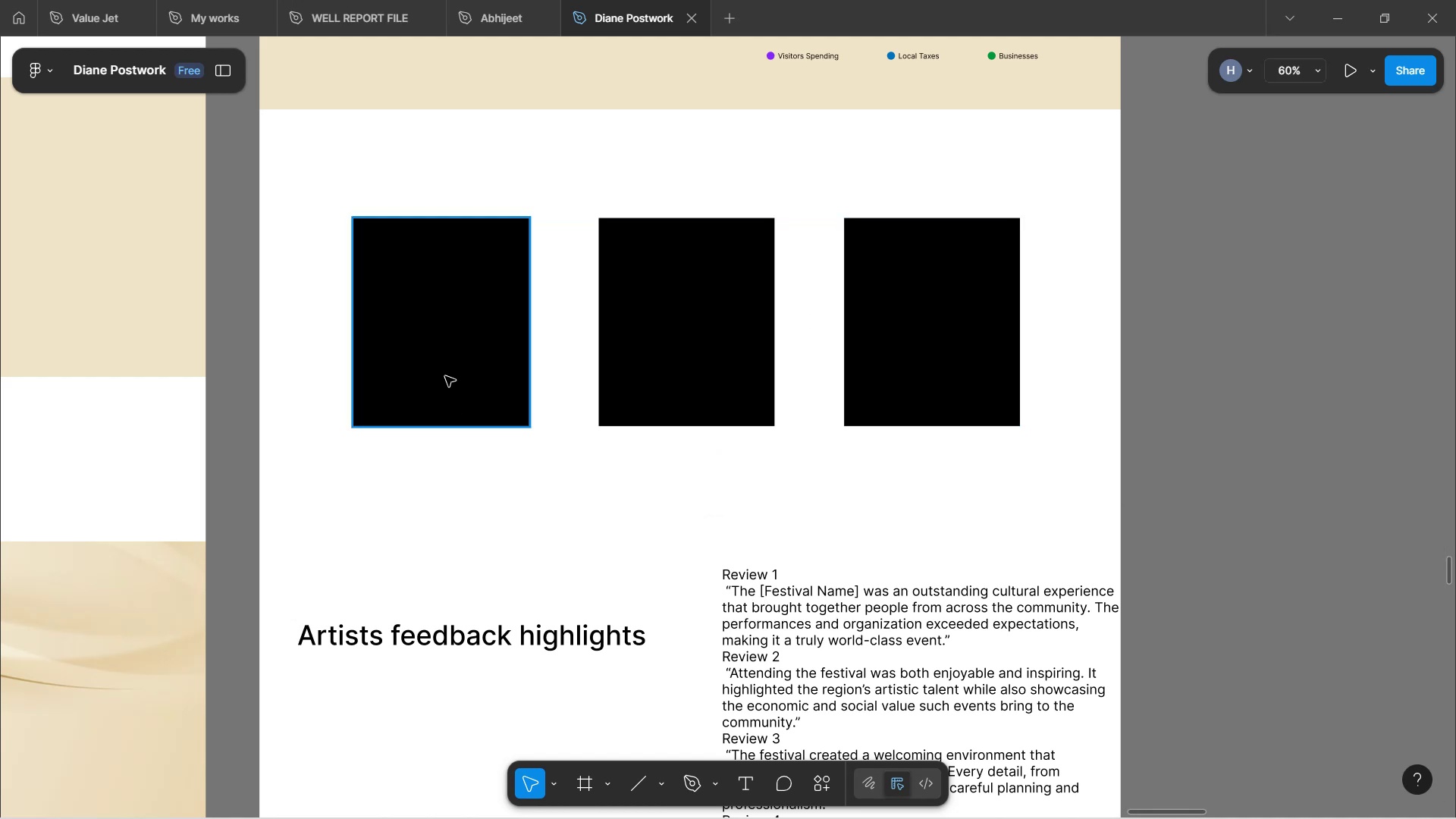 
left_click([457, 352])
 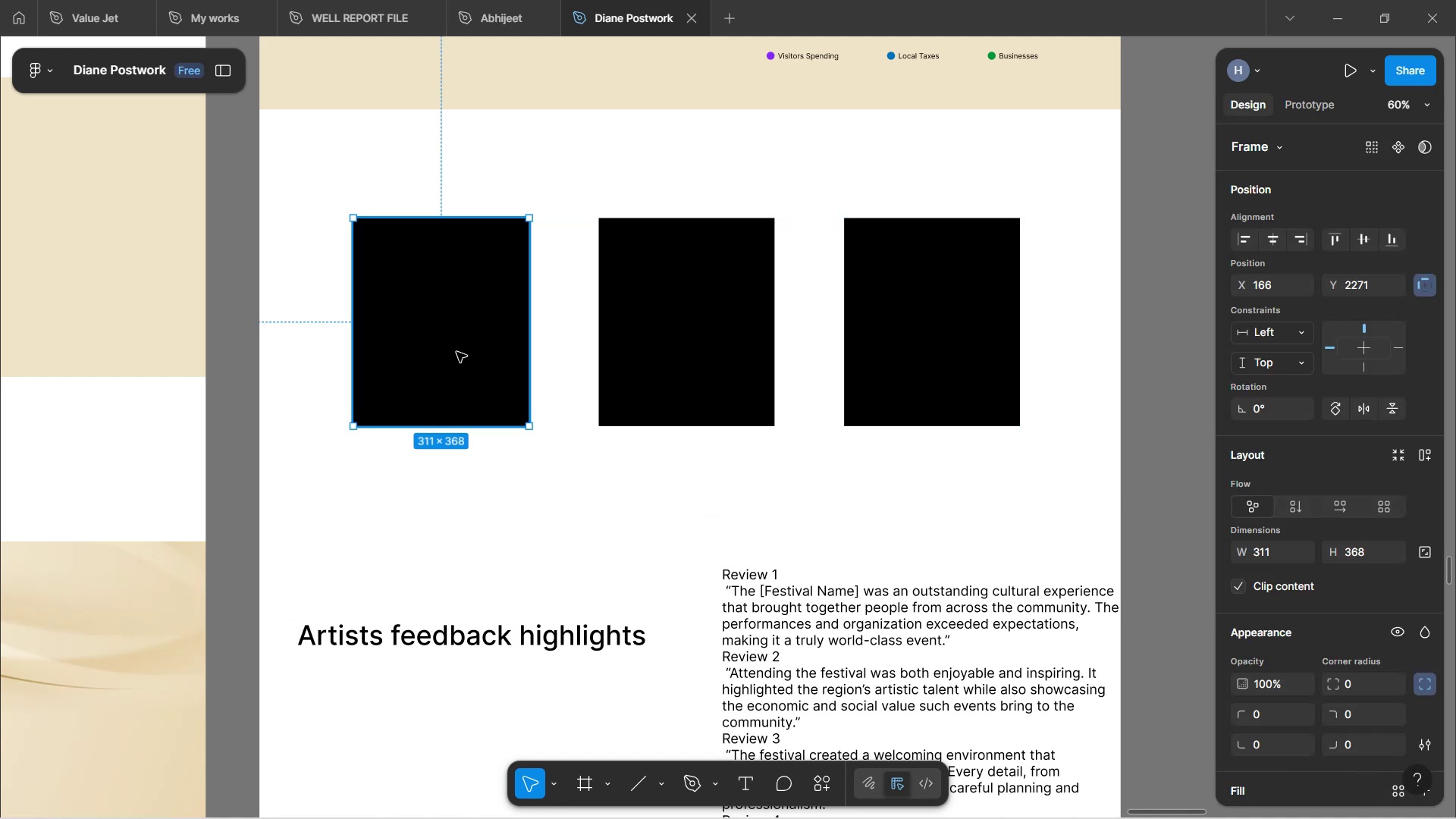 
hold_key(key=AltLeft, duration=1.66)
left_click_drag(start_coordinate=[457, 384], to_coordinate=[329, 400])
 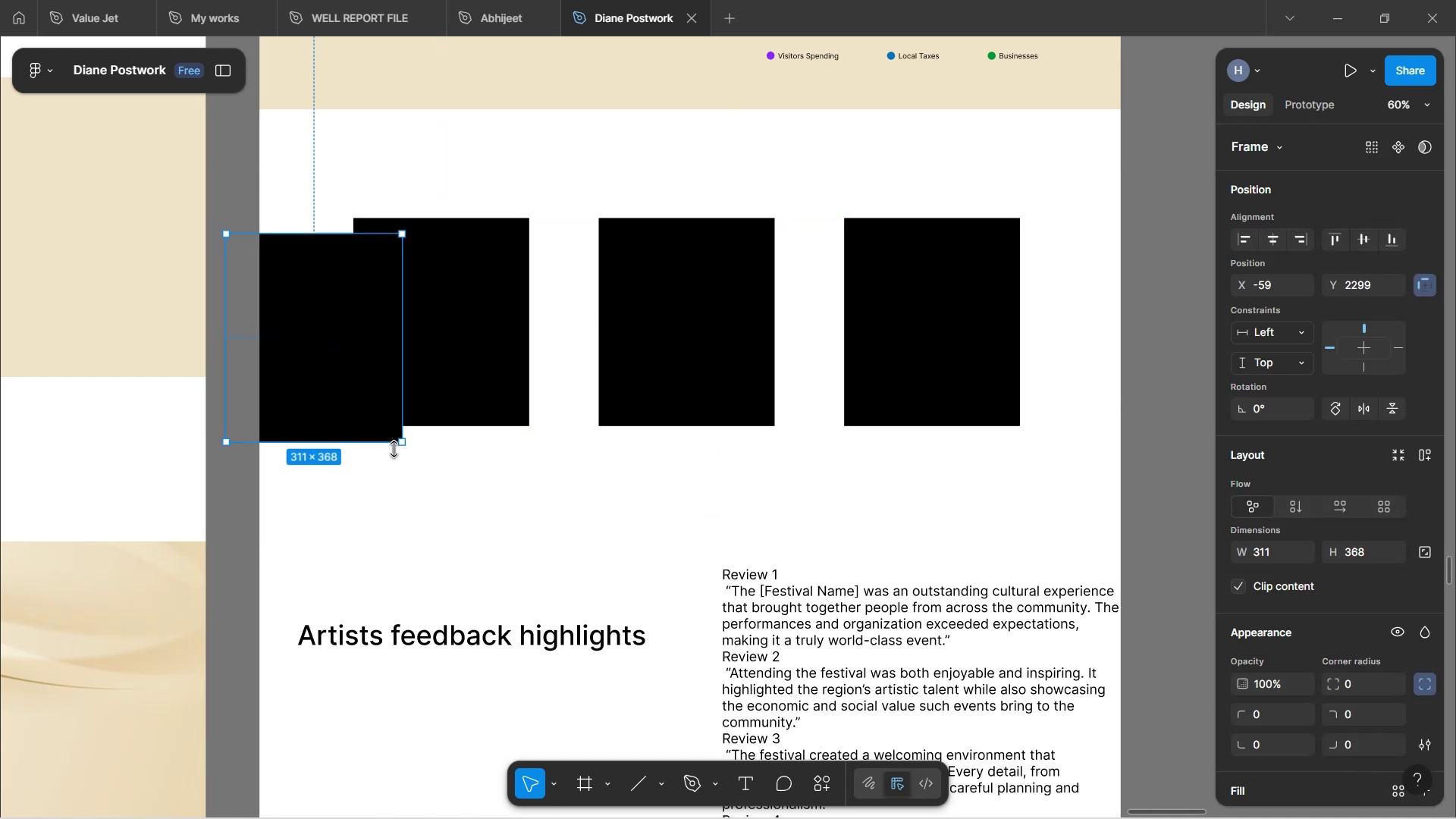 
hold_key(key=AltLeft, duration=0.36)
 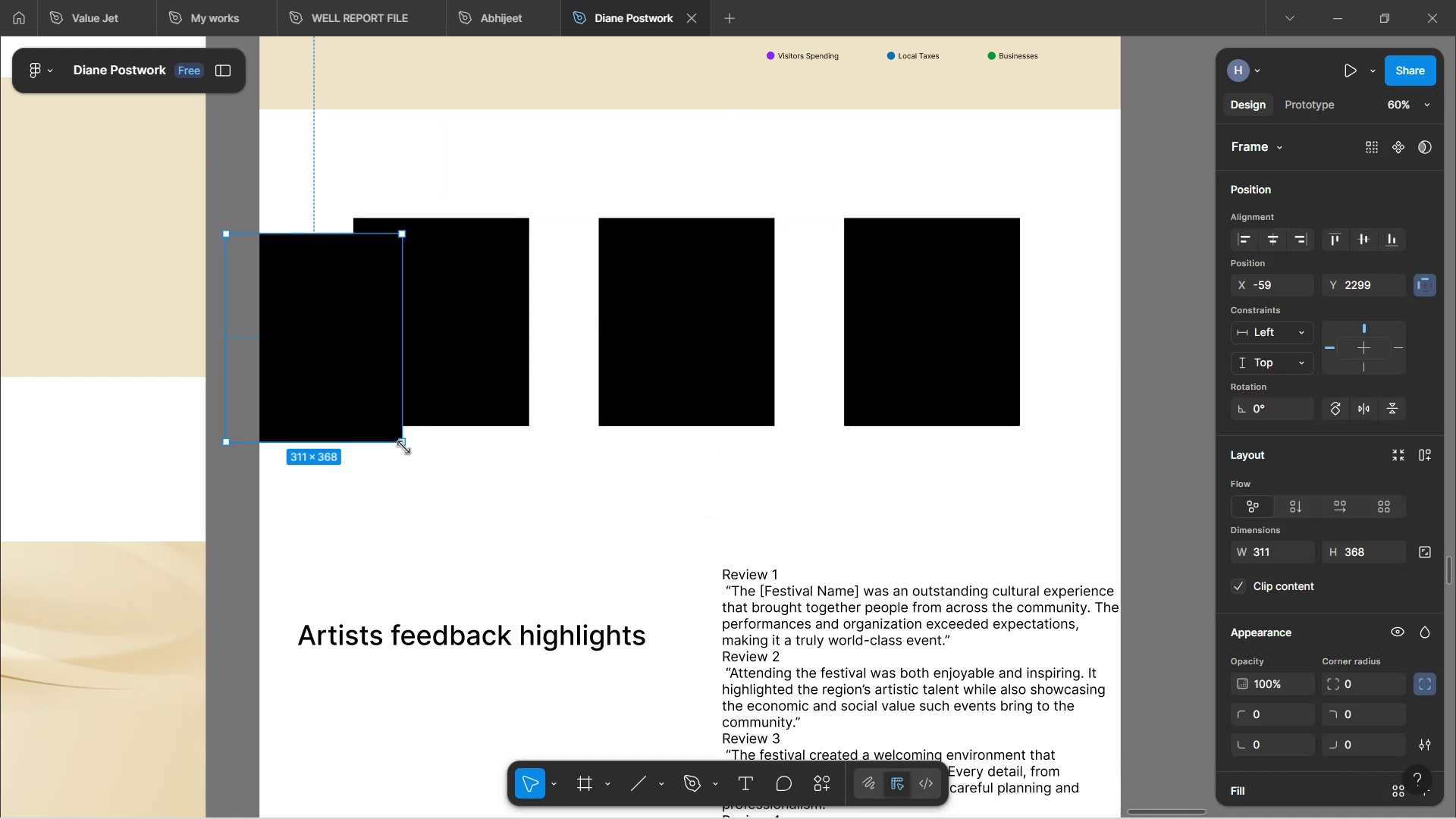 
hold_key(key=ShiftLeft, duration=1.55)
left_click_drag(start_coordinate=[404, 443], to_coordinate=[357, 396])
 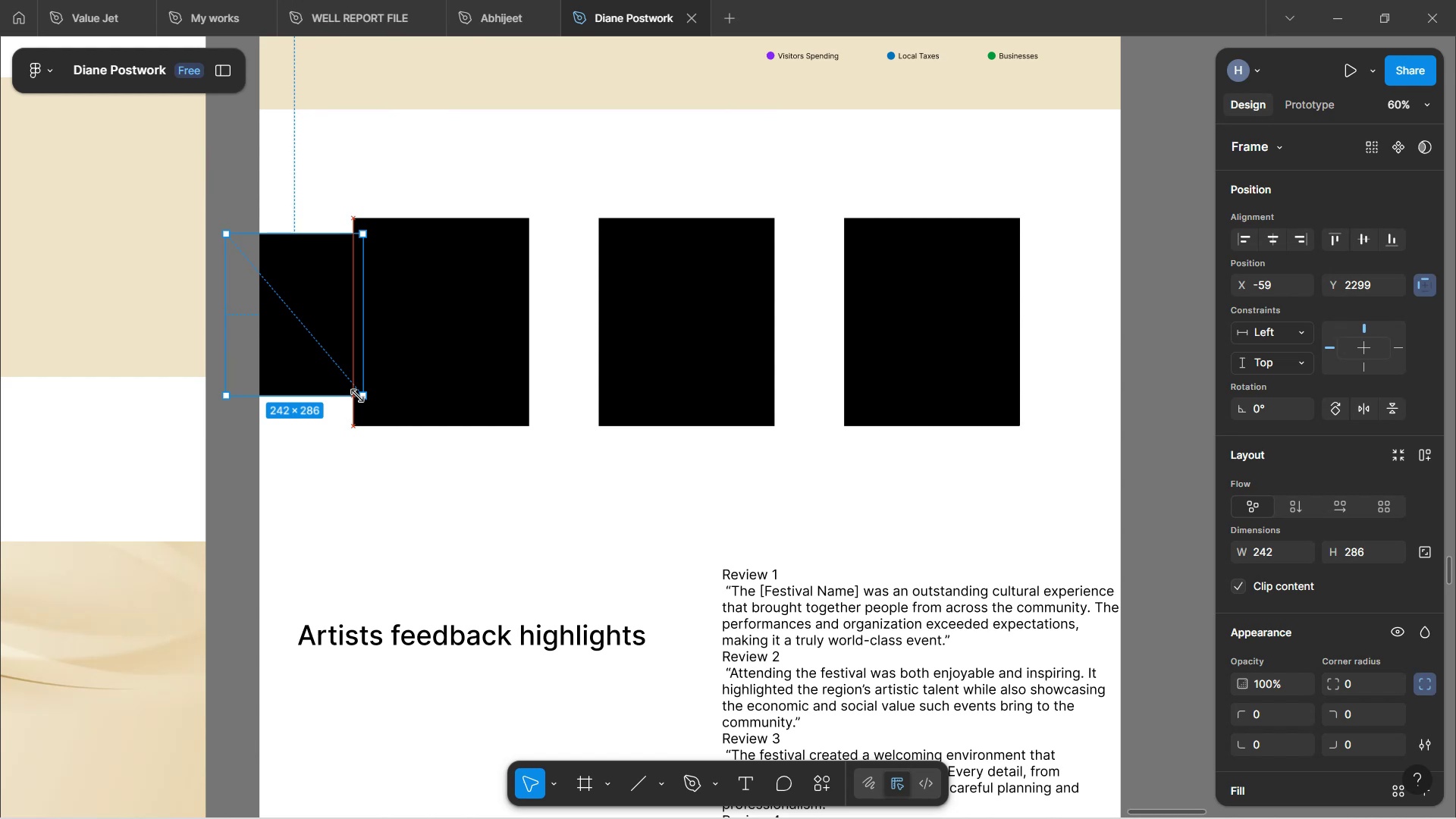 
hold_key(key=ShiftLeft, duration=1.56)
 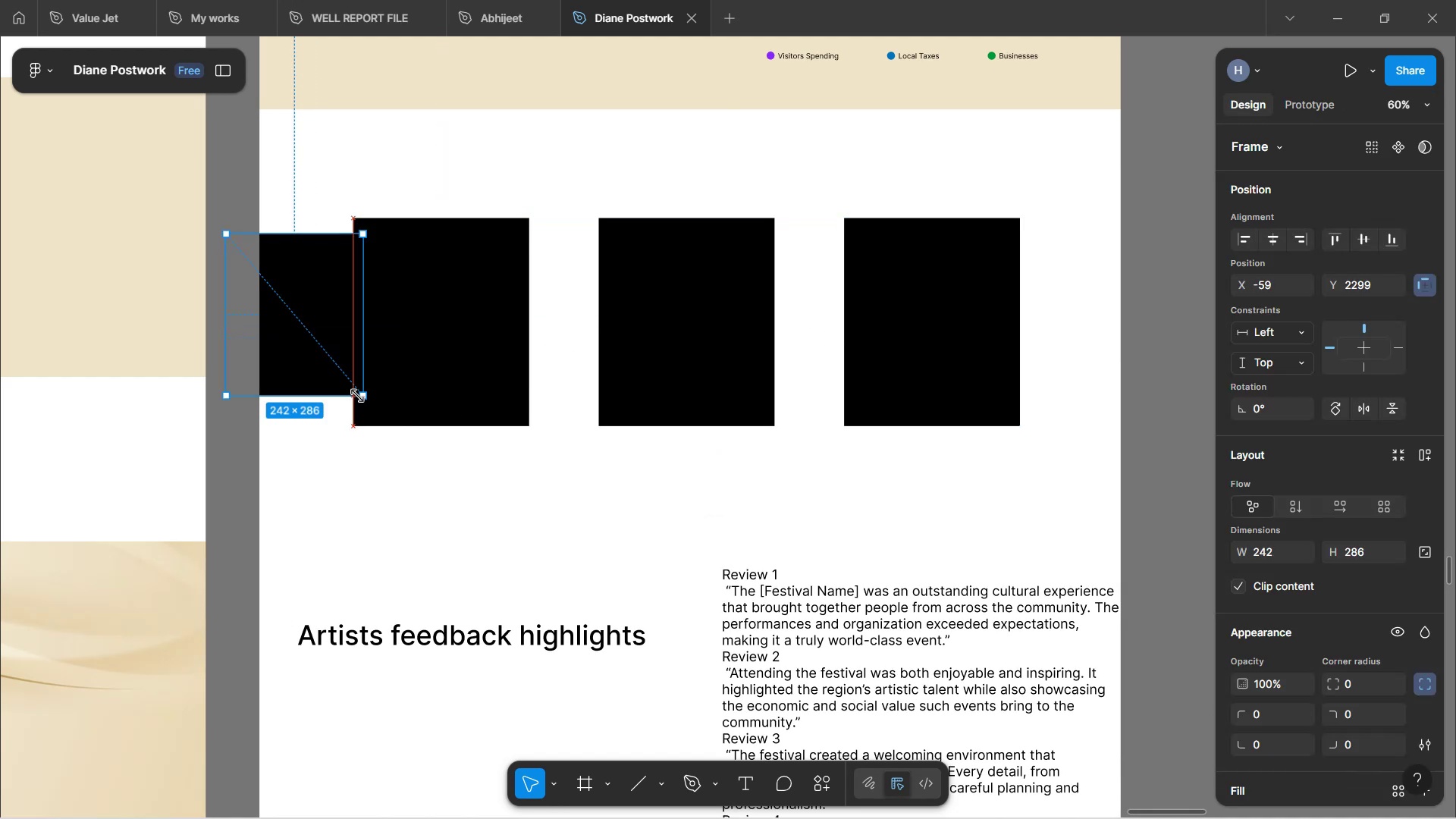 
hold_key(key=ShiftLeft, duration=0.58)
 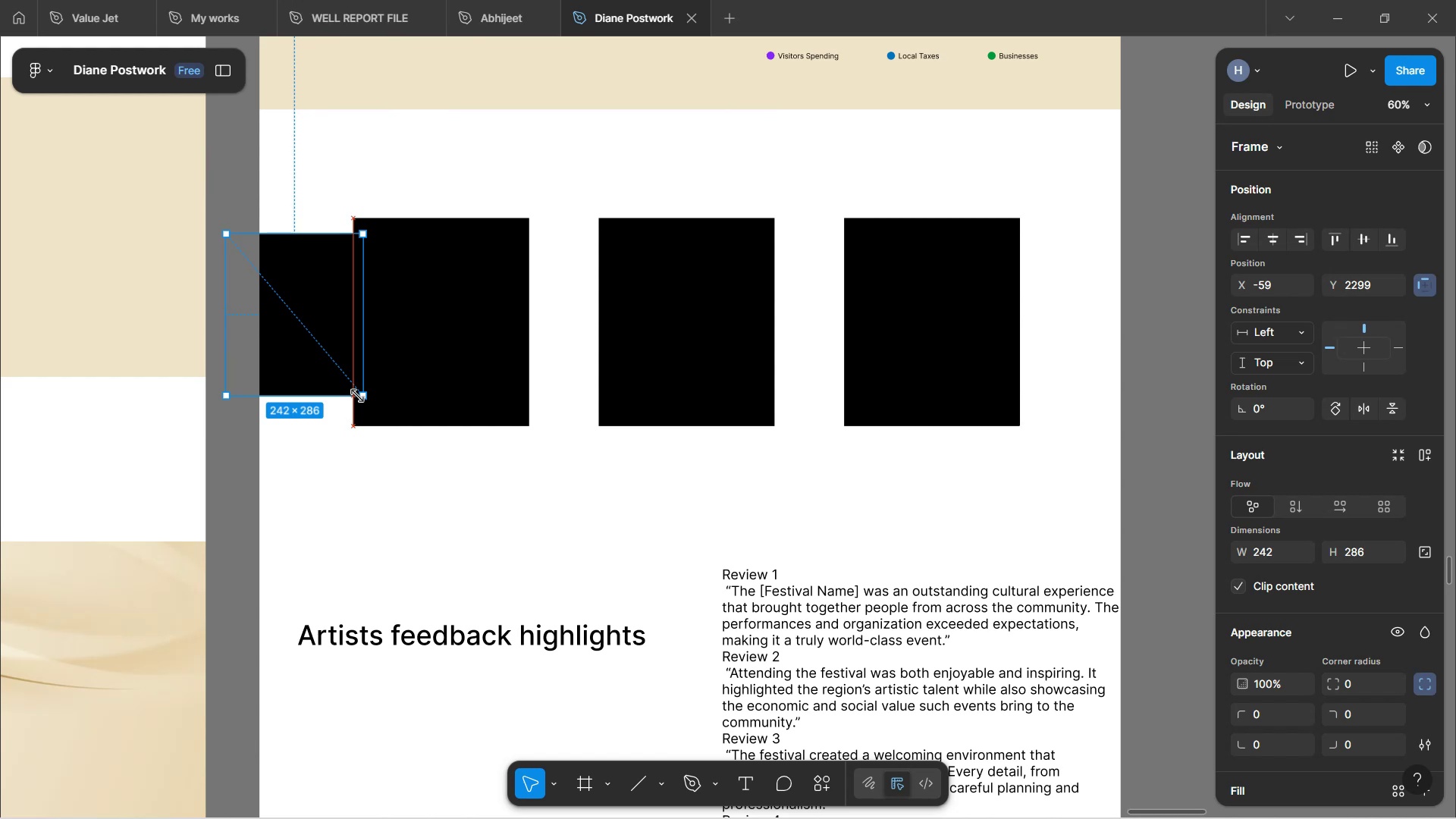 
hold_key(key=ControlLeft, duration=0.53)
scroll: coordinate [355, 406], scroll_direction: up, amount: 3.0
 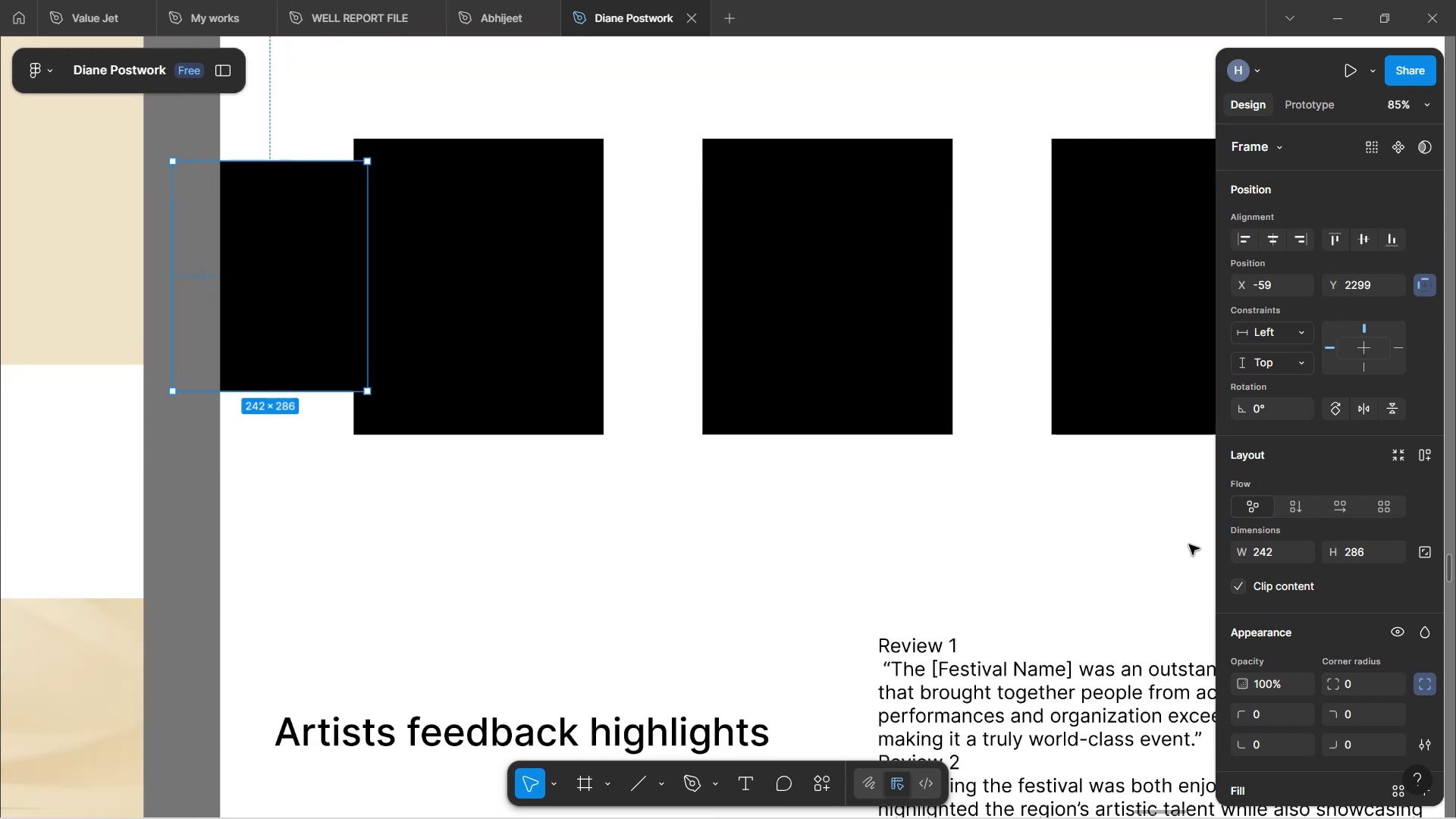 
scroll: coordinate [1279, 584], scroll_direction: down, amount: 5.0
 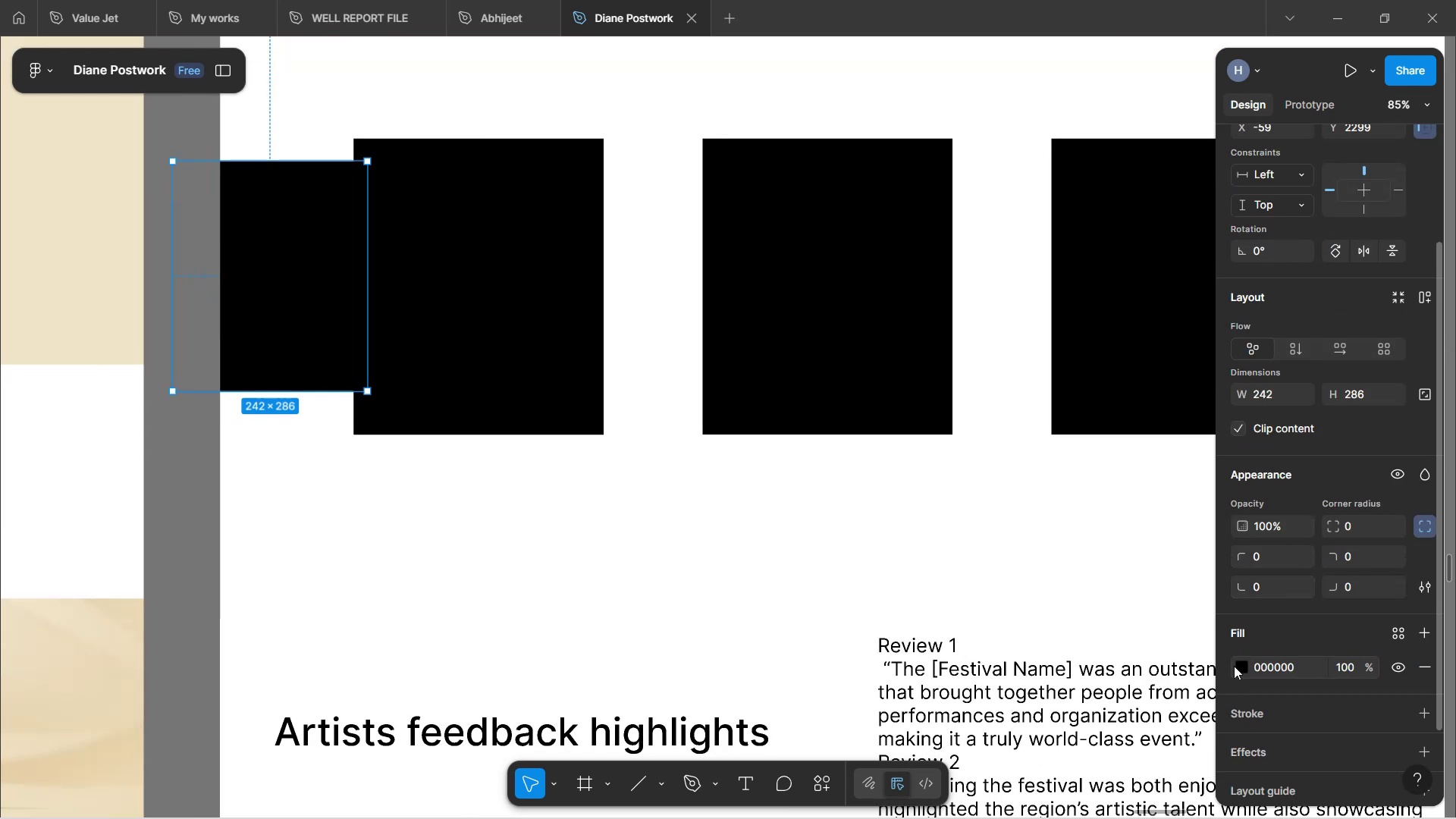 
left_click([1242, 664])
 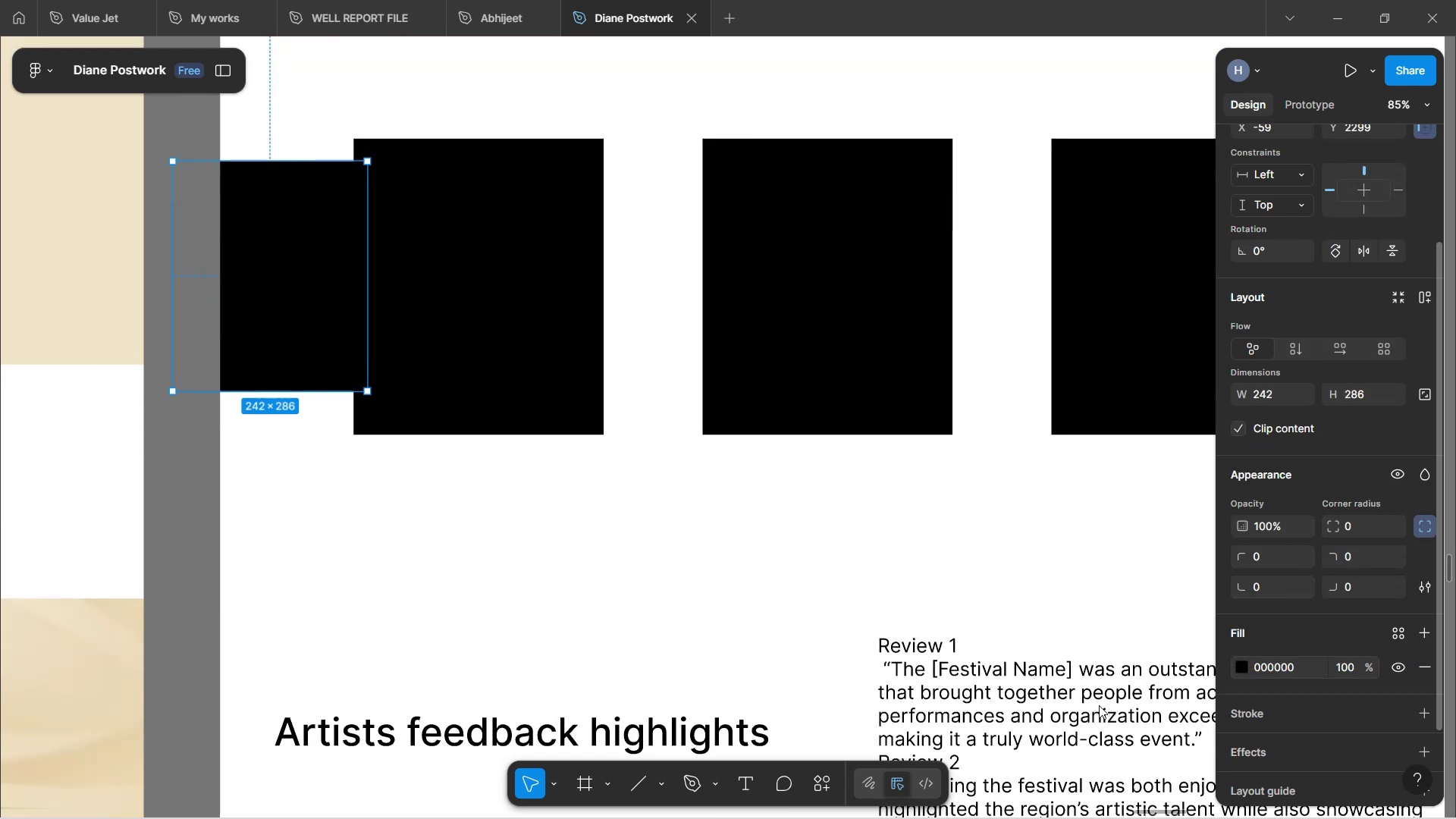 
mouse_move([1040, 733])
 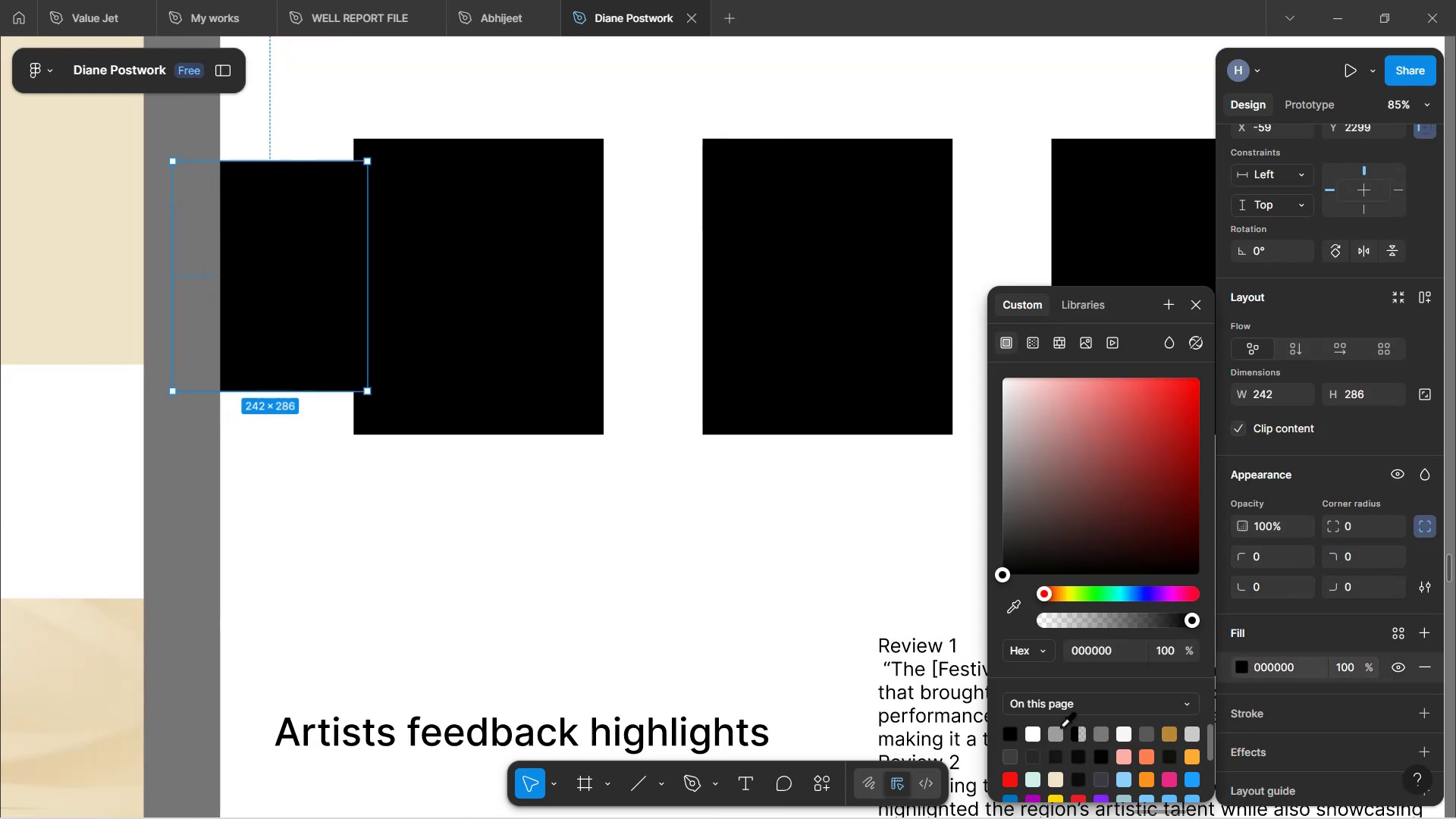 
left_click([1055, 734])
 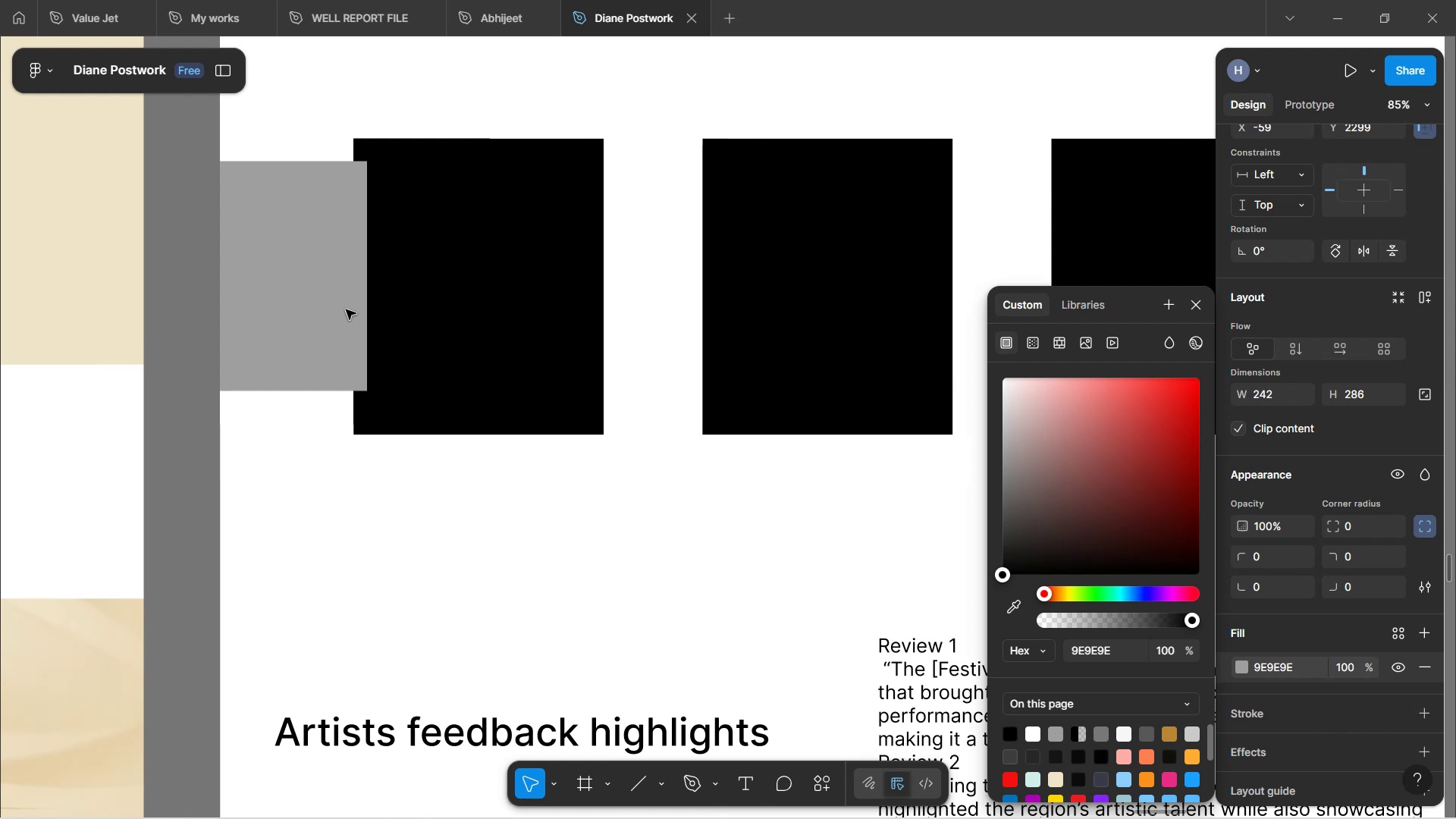 
right_click([344, 306])
 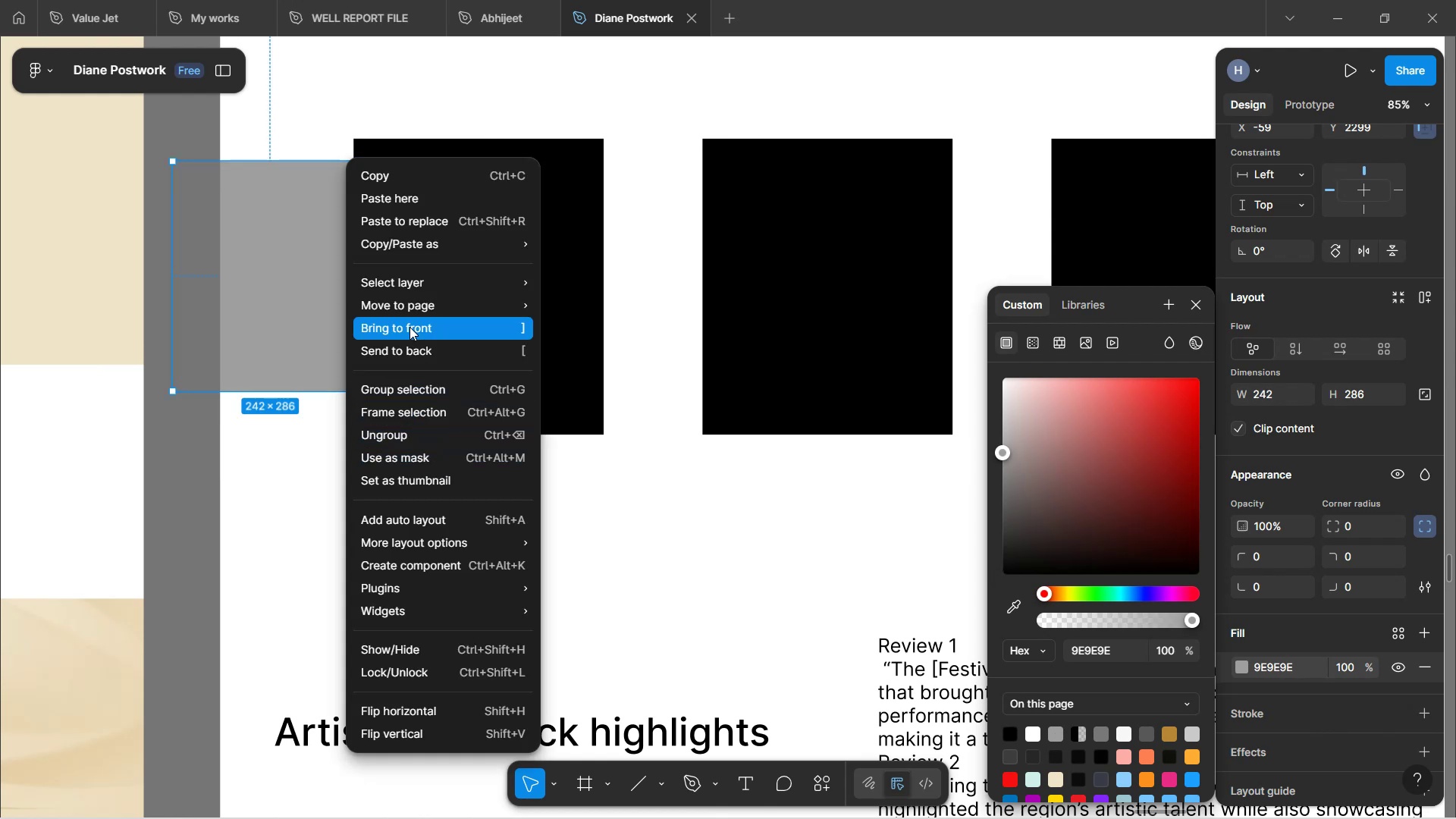 
left_click([410, 355])
 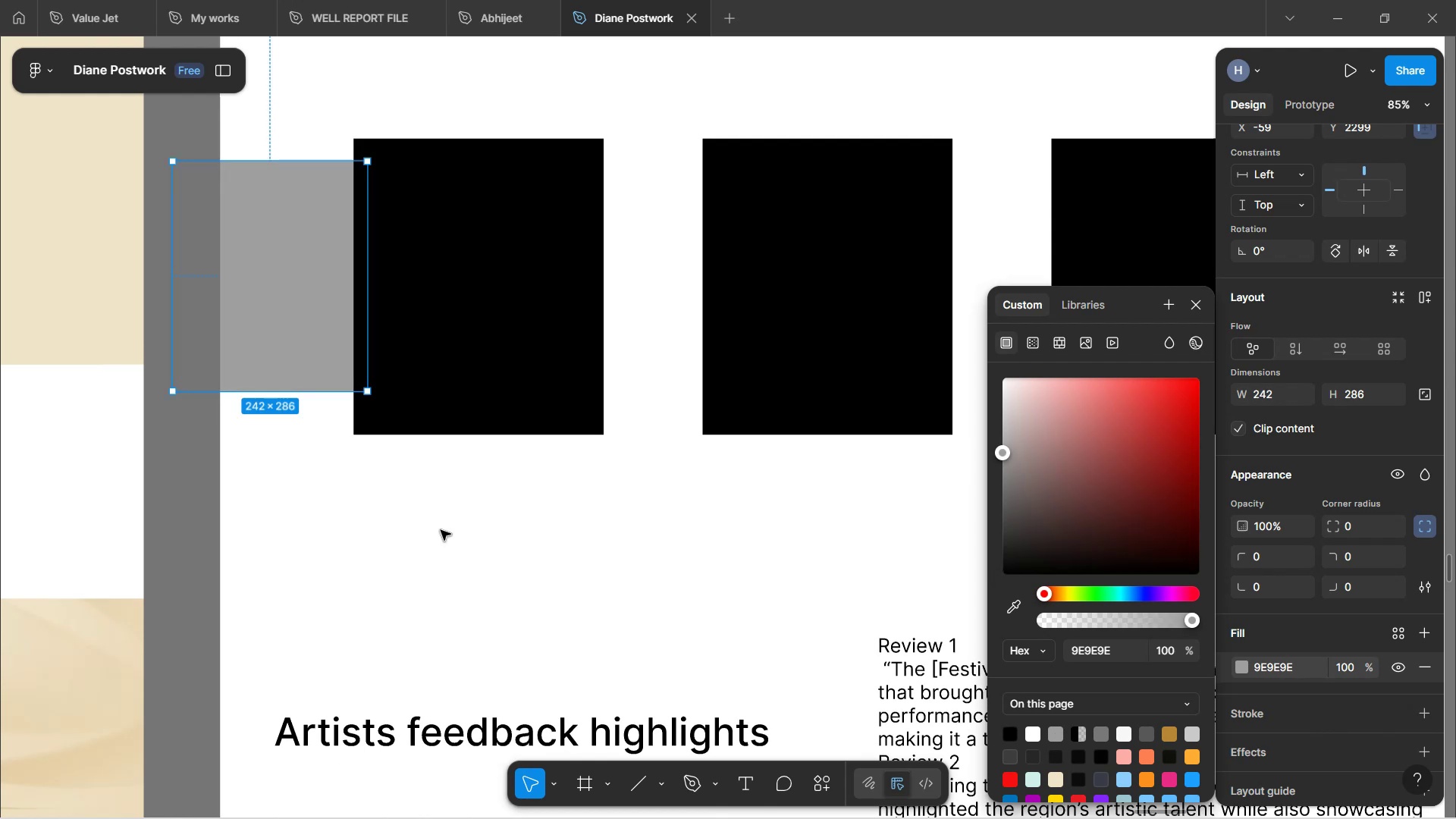 
left_click([441, 530])
 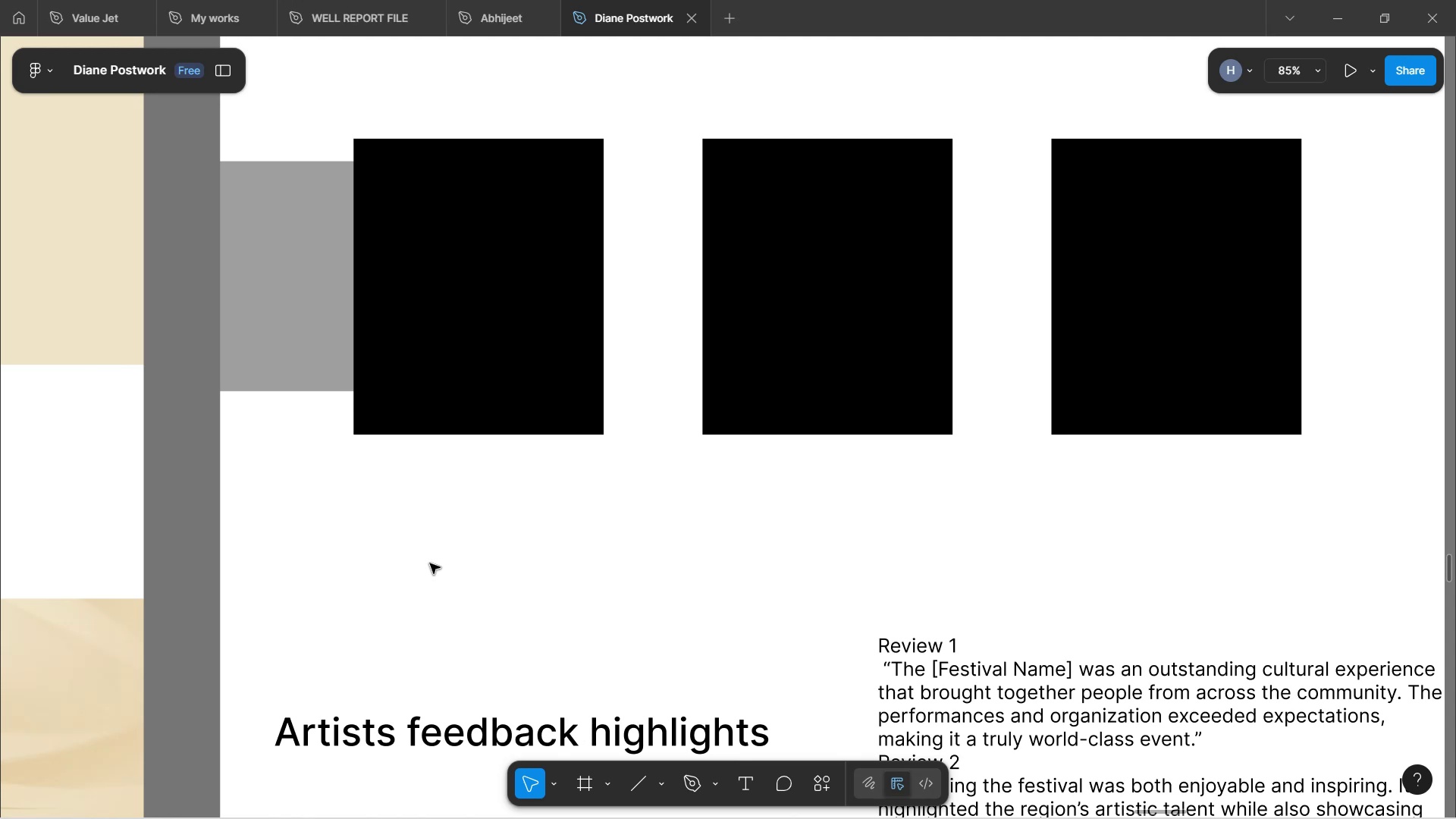 
wait(17.41)
 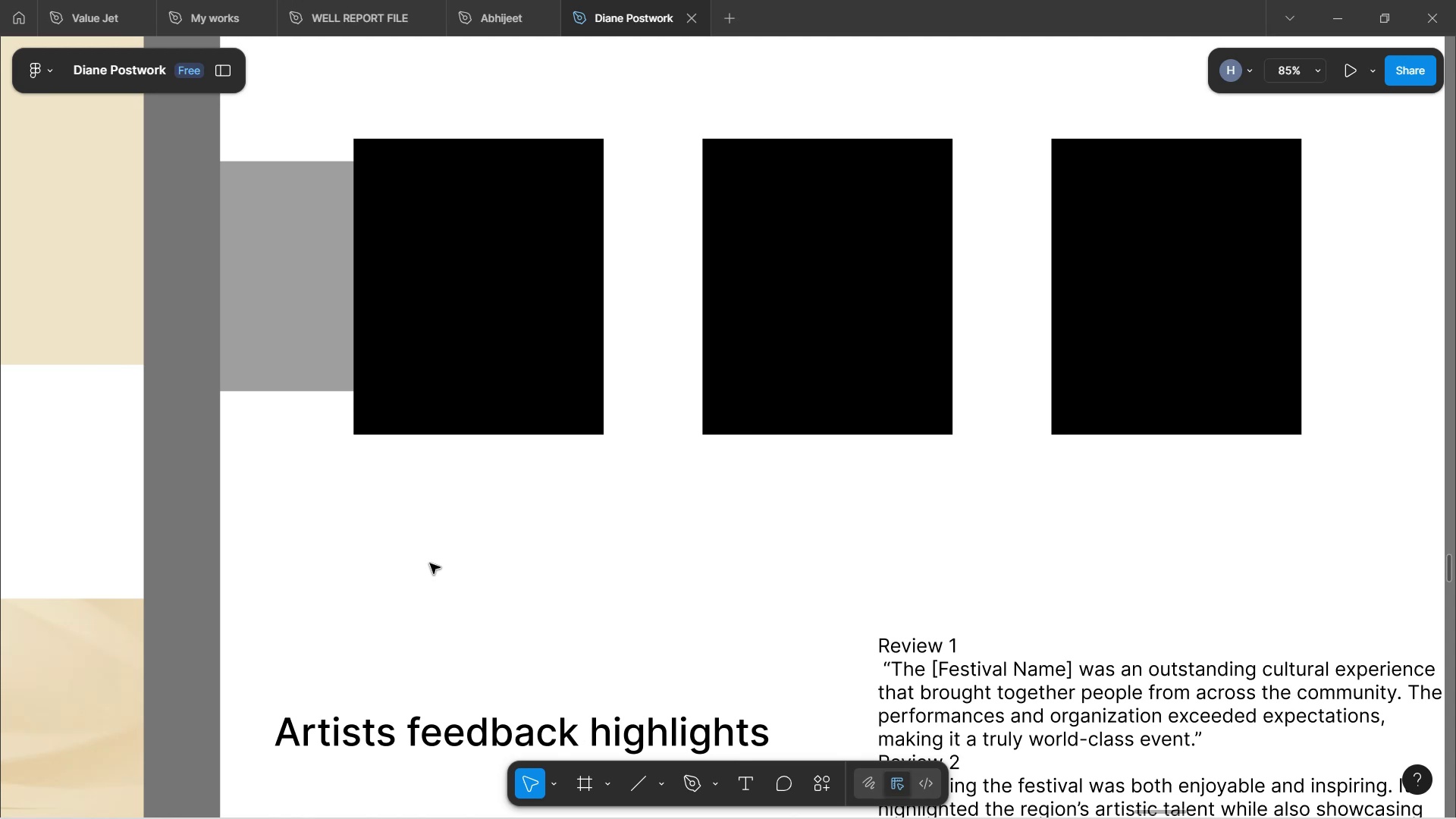 
scroll: coordinate [366, 526], scroll_direction: down, amount: 3.0
 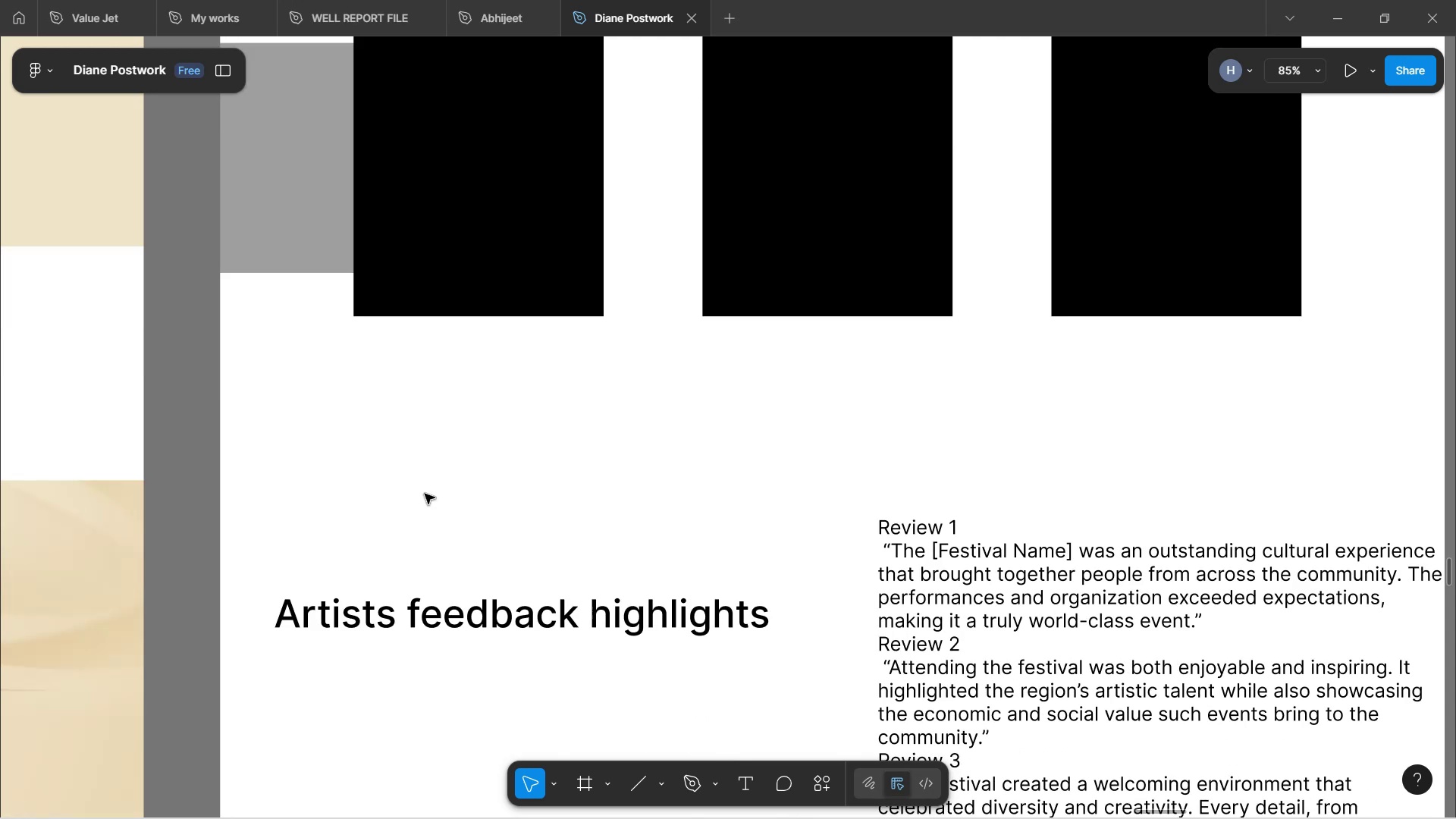 
scroll: coordinate [433, 441], scroll_direction: up, amount: 3.0
 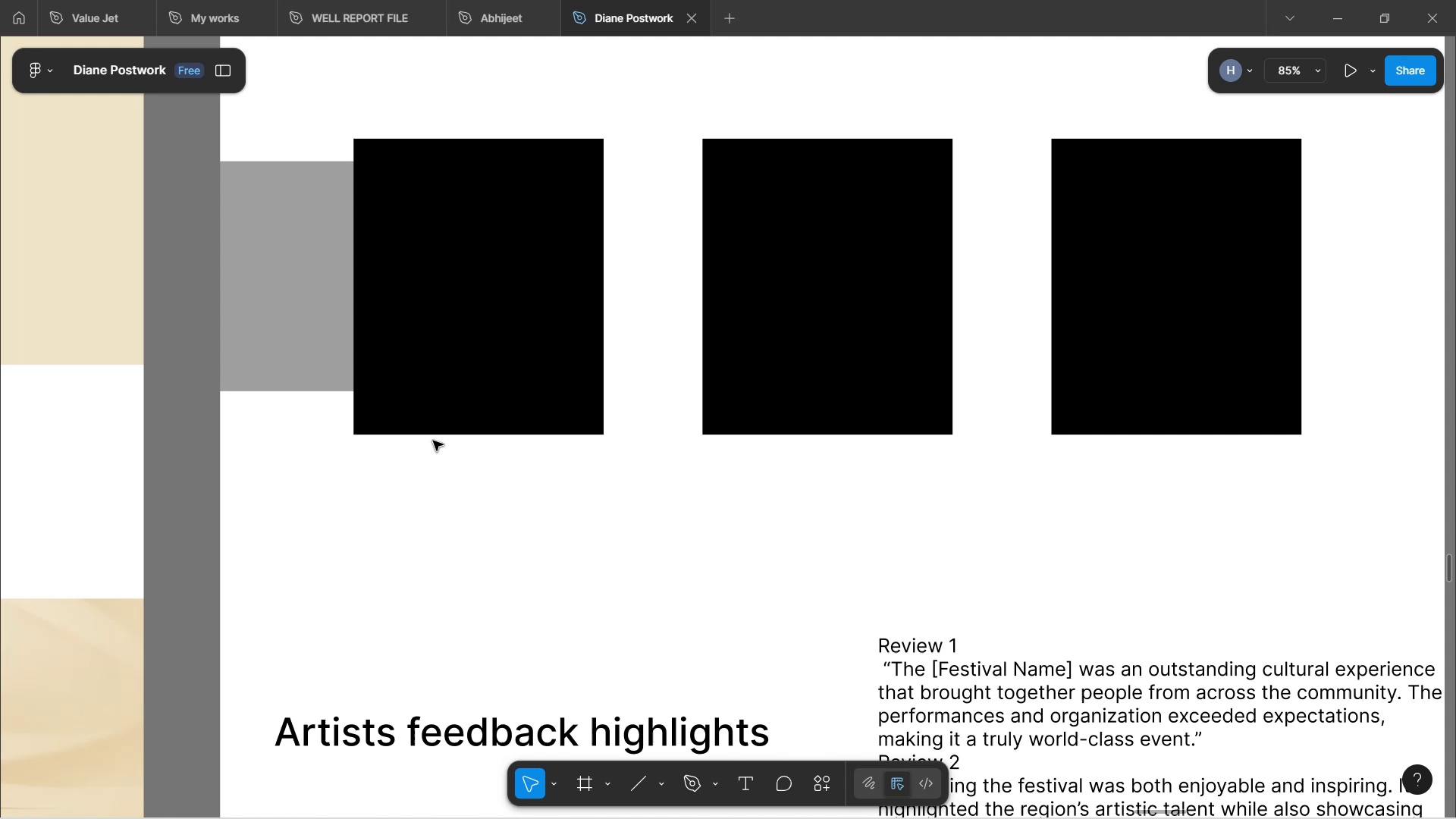 
wait(10.11)
 